 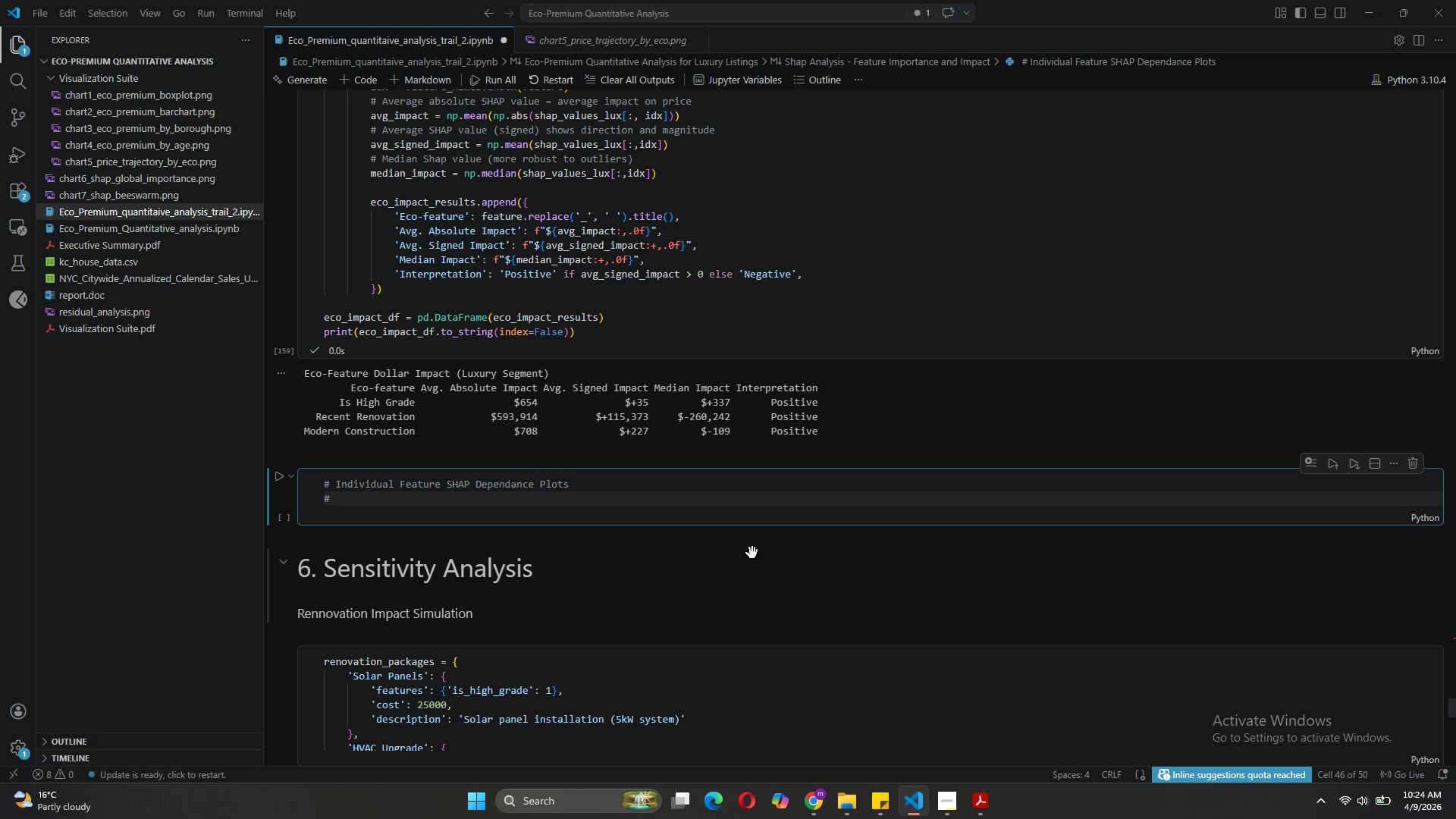 
key(Backspace)
key(Backspace)
type(eco_features_to_plot = ['modern_construction)
 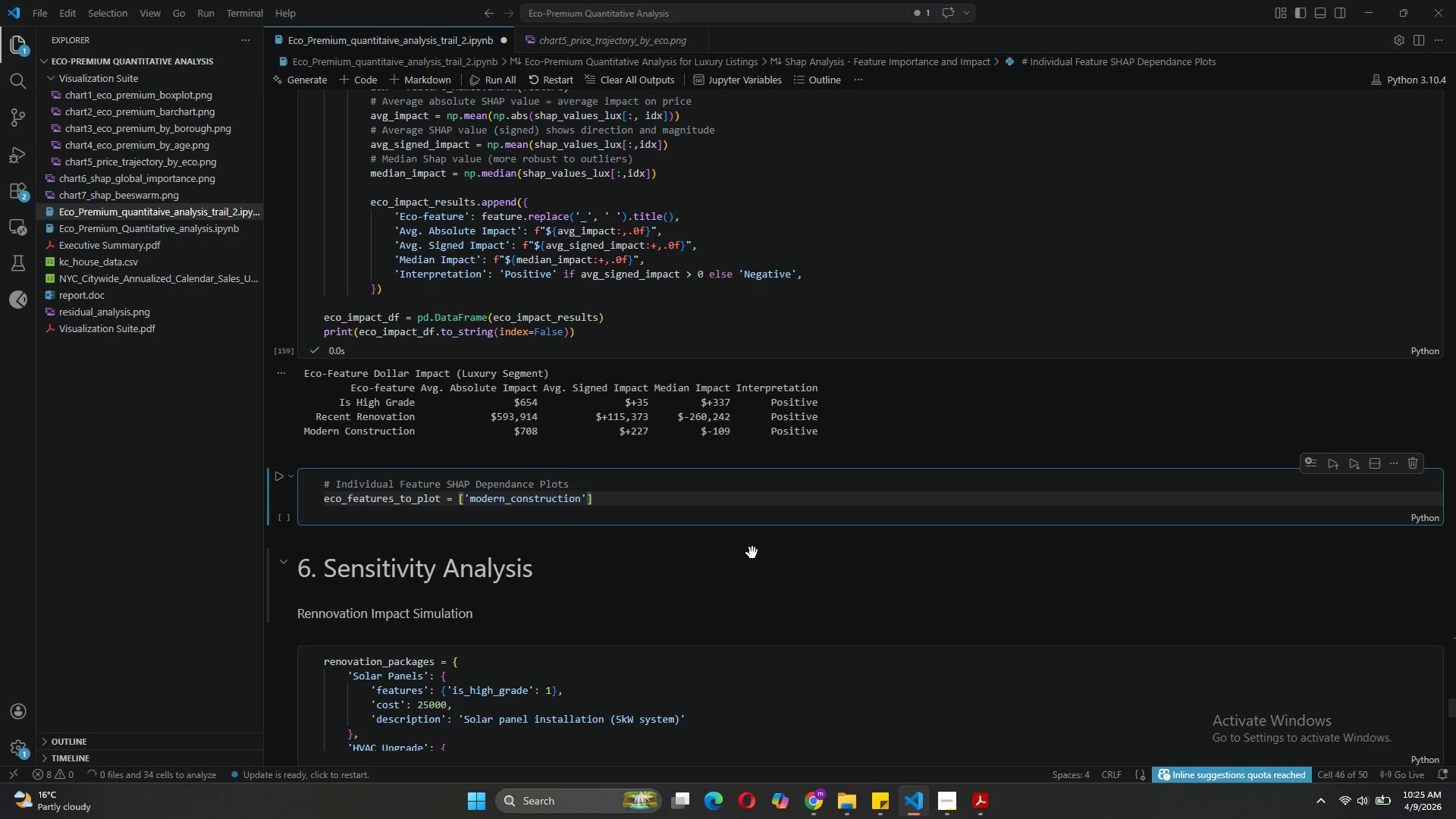 
key(ArrowDown)
 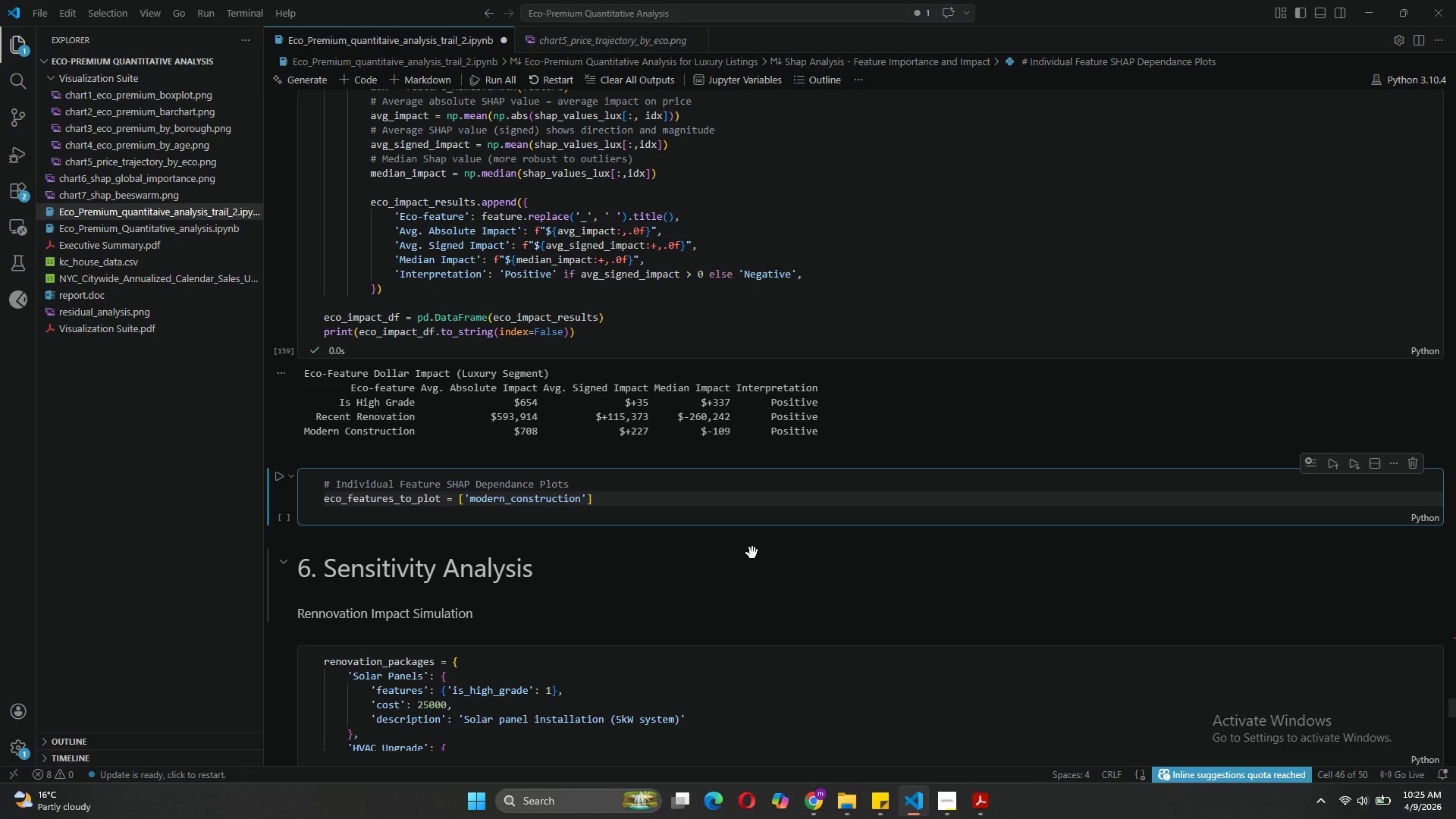 
key(ArrowLeft)
 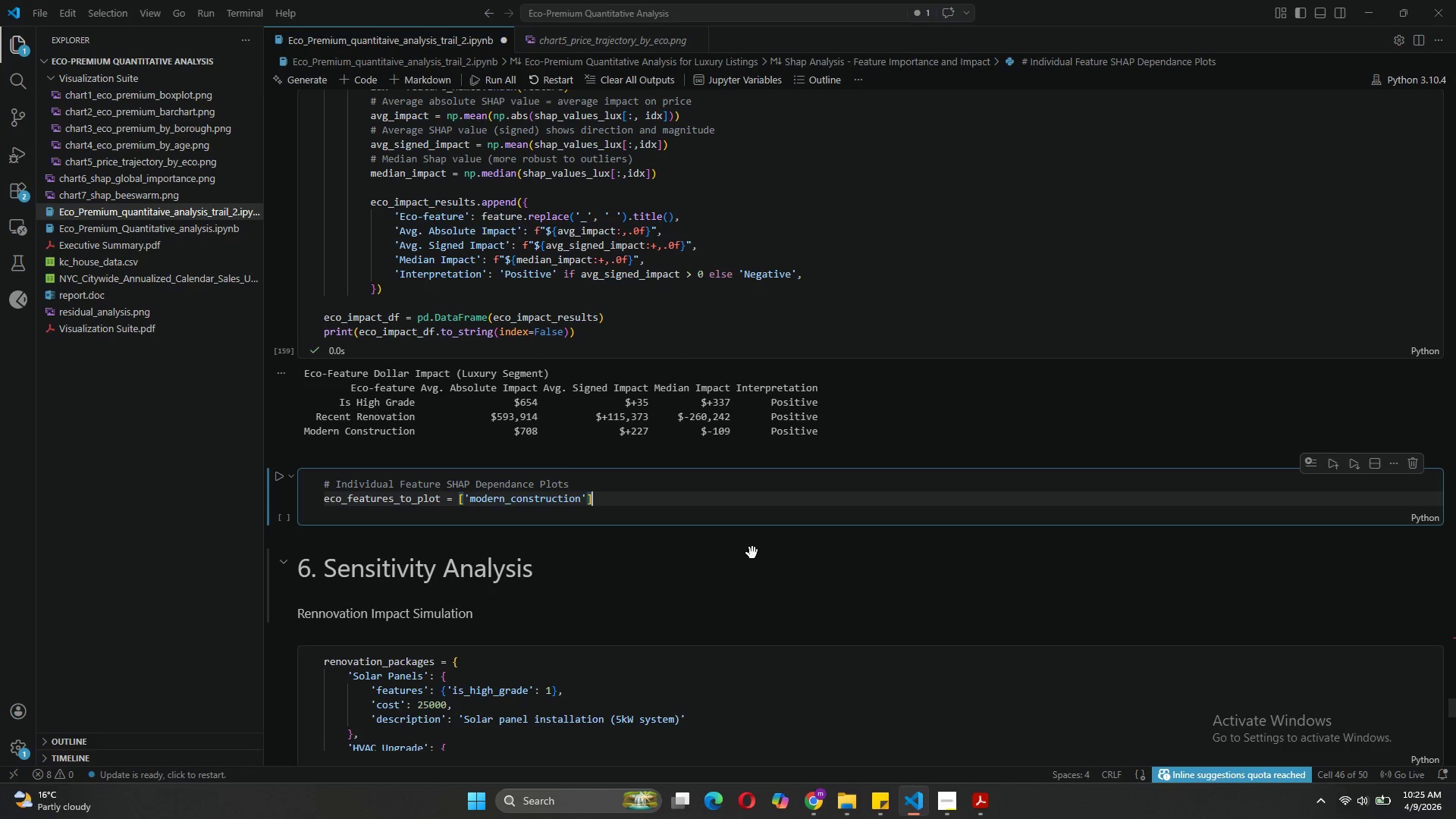 
key(ArrowLeft)
 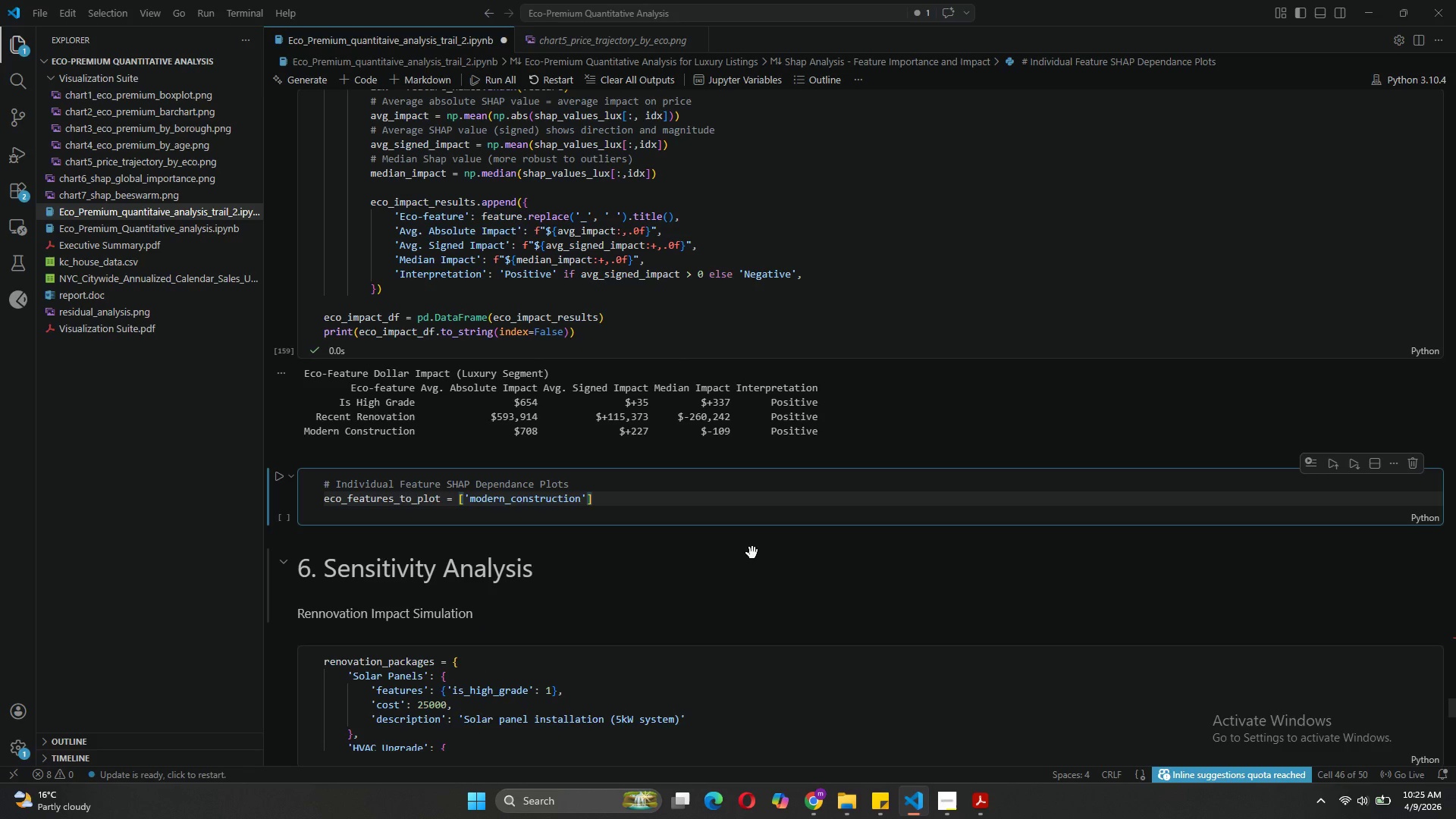 
type(, 'recent_renovation)
 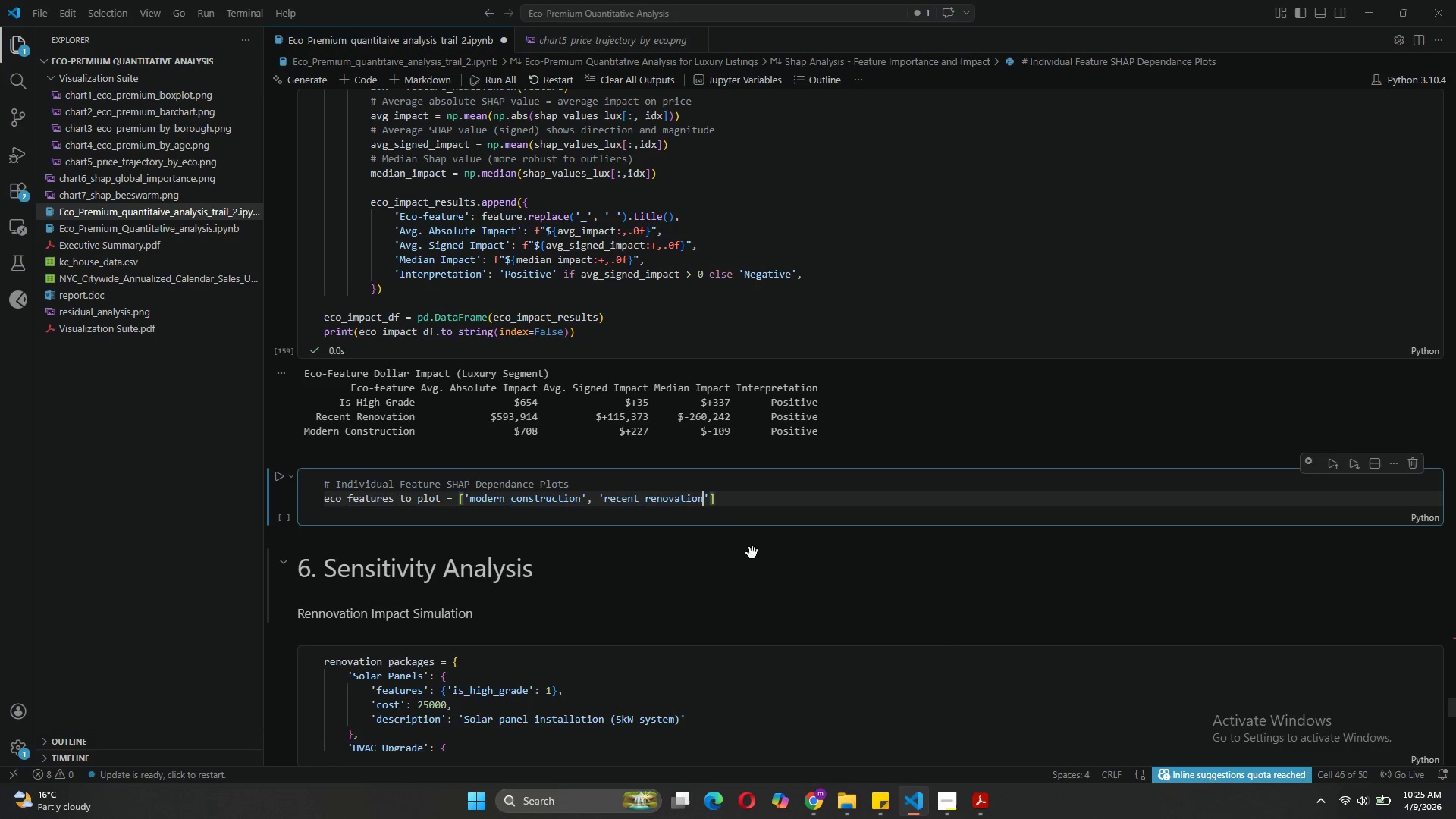 
key(ArrowRight)
 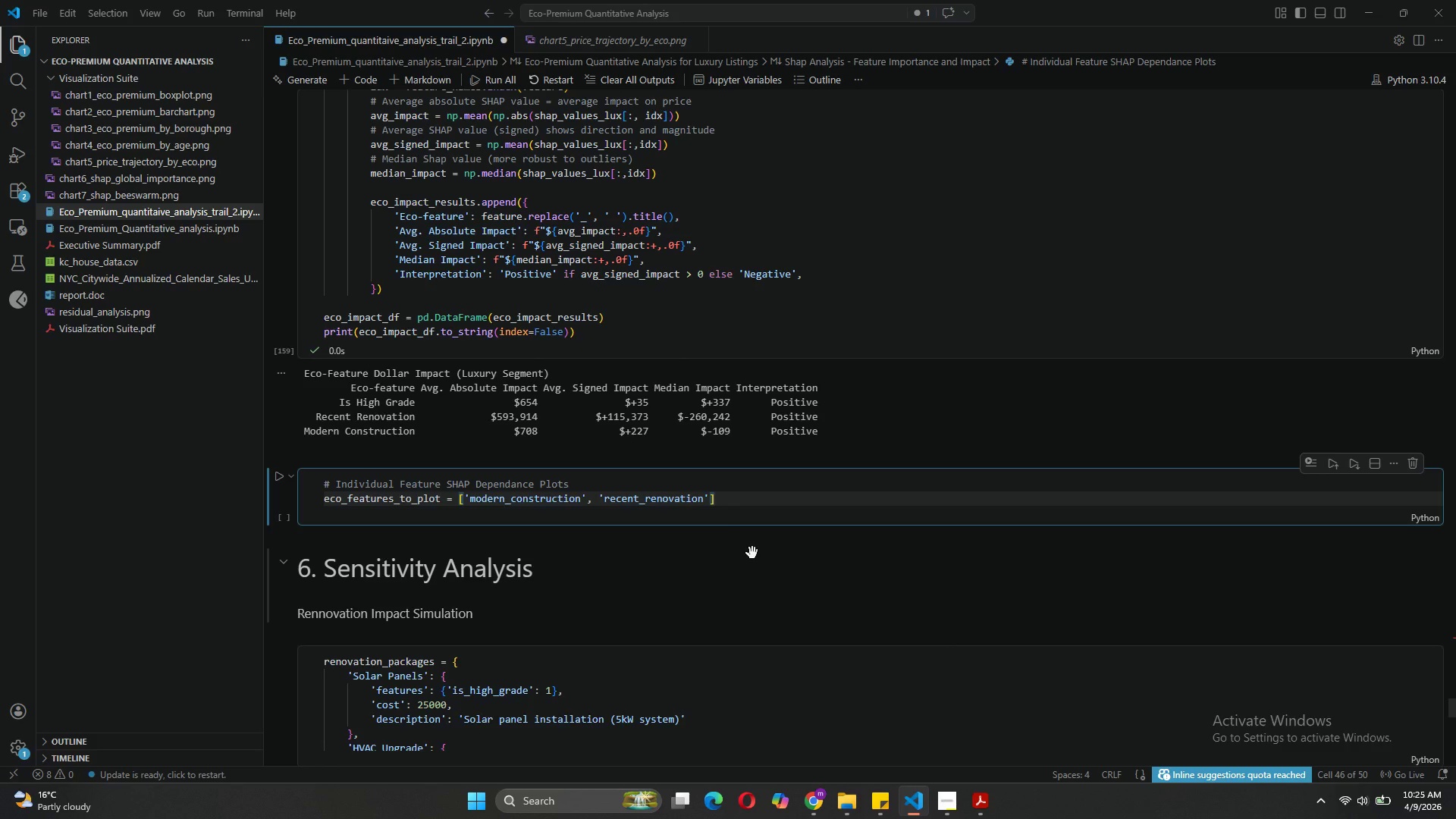 
type(, 'is_high_grade)
 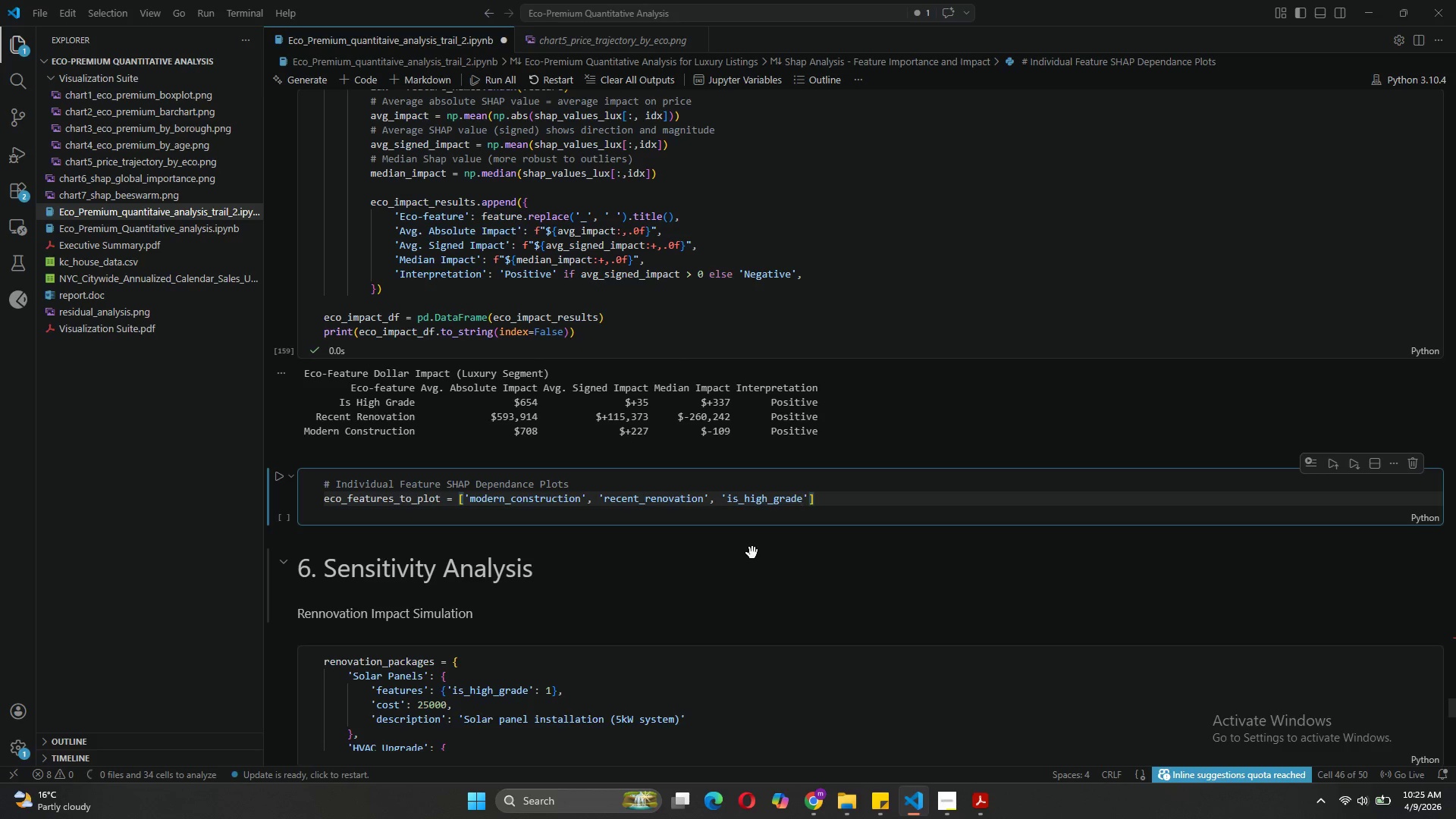 
key(ArrowRight)
 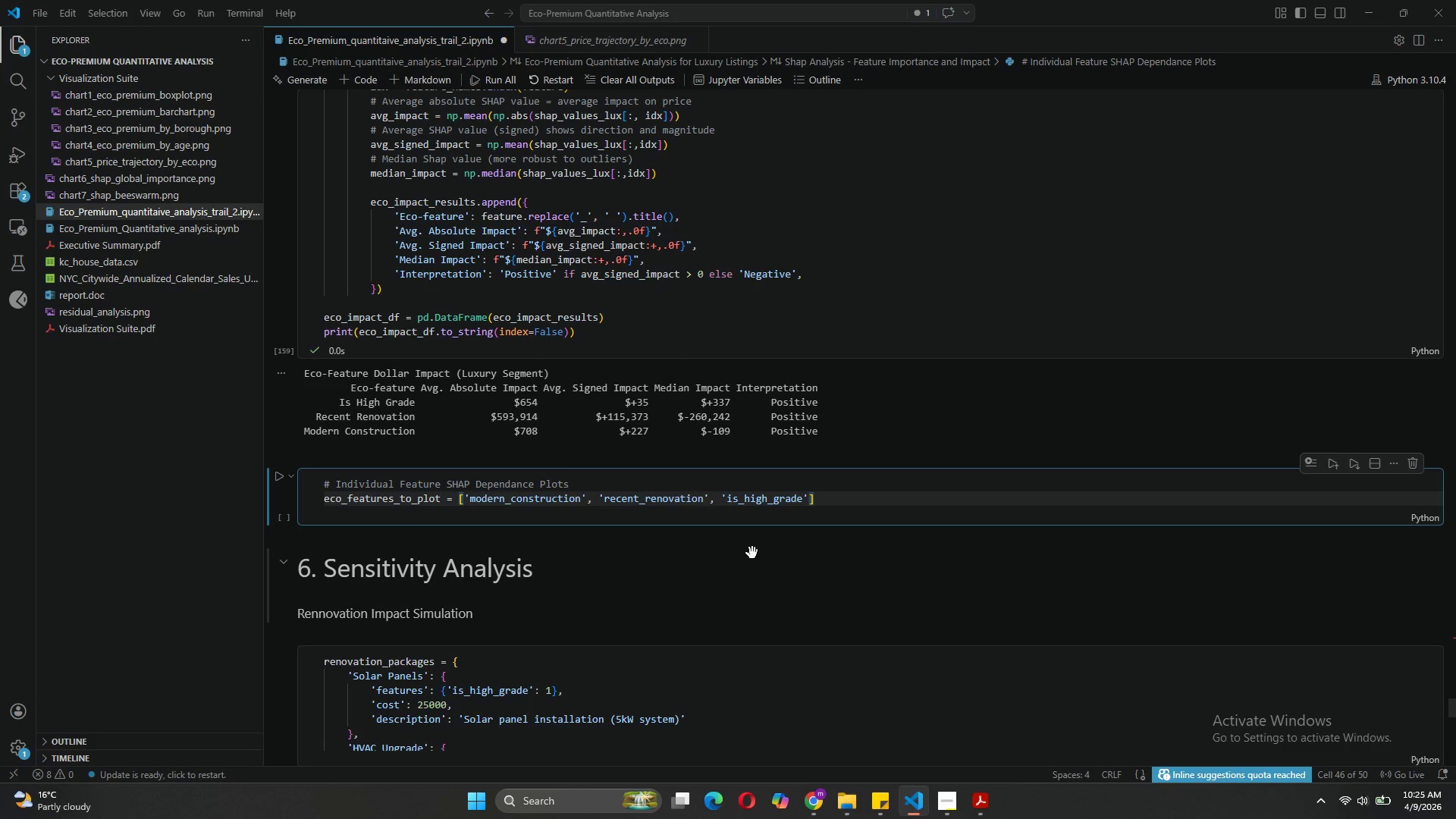 
key(ArrowRight)
 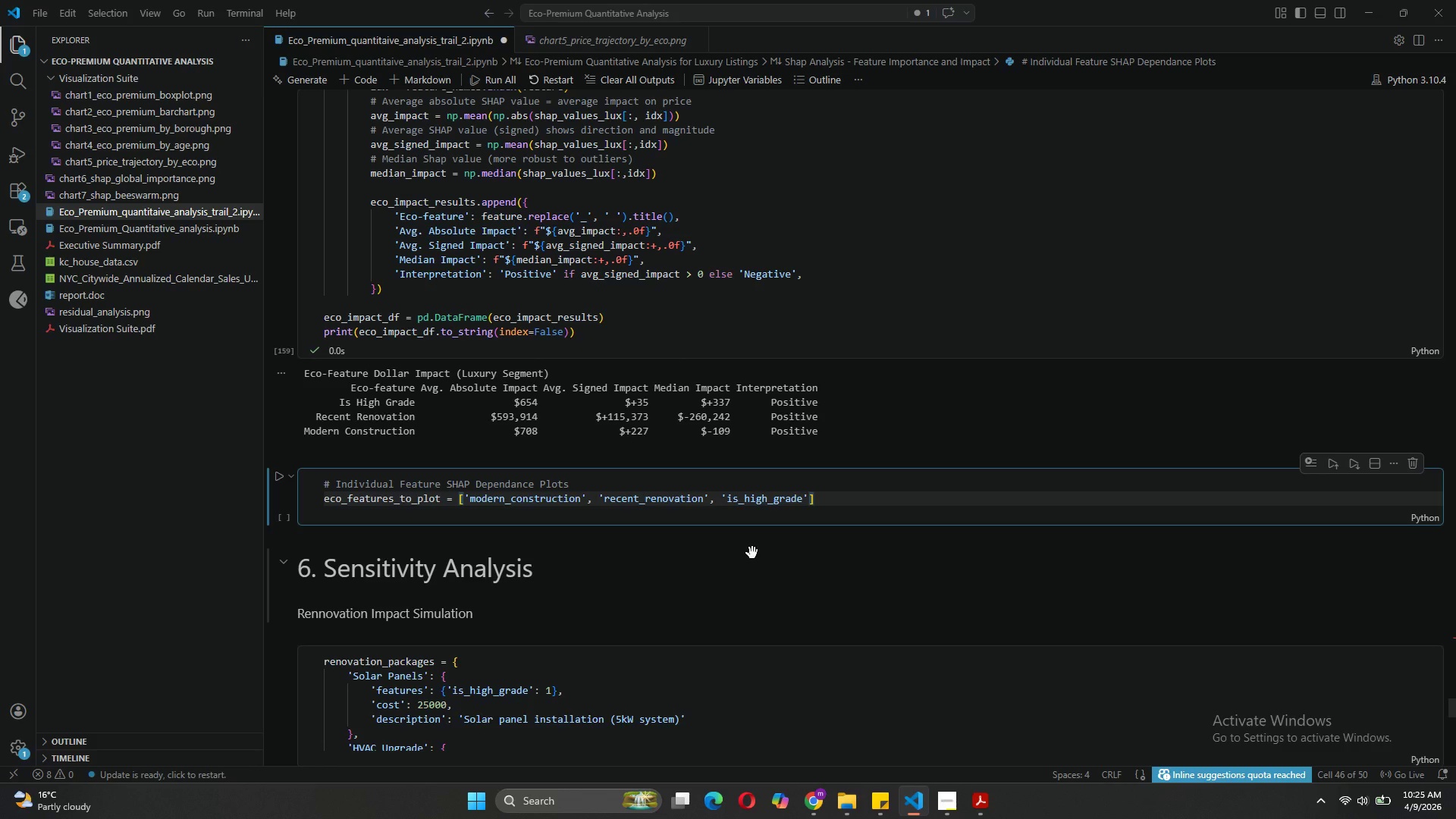 
key(Enter)
 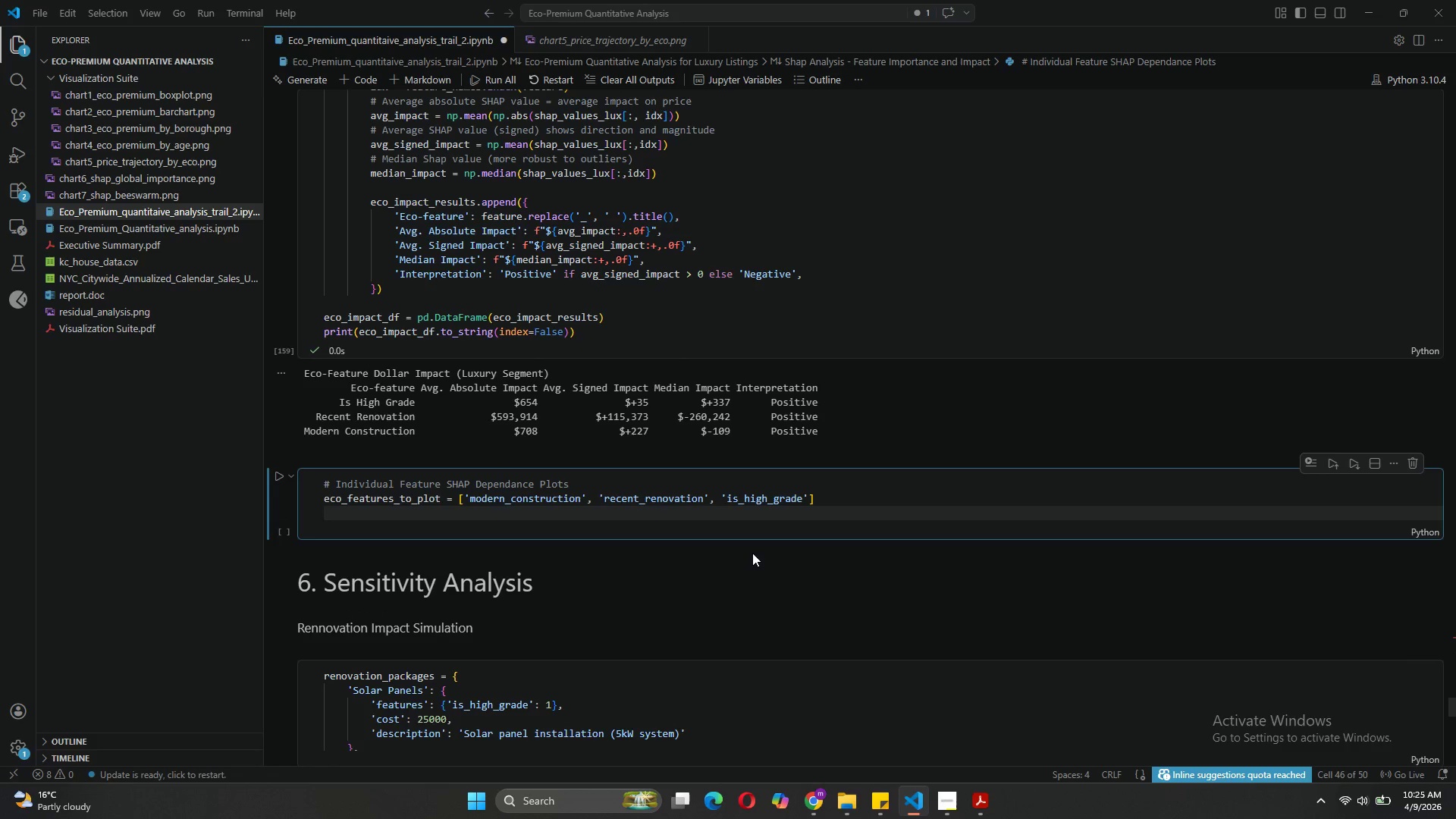 
type(for feature in eco)
 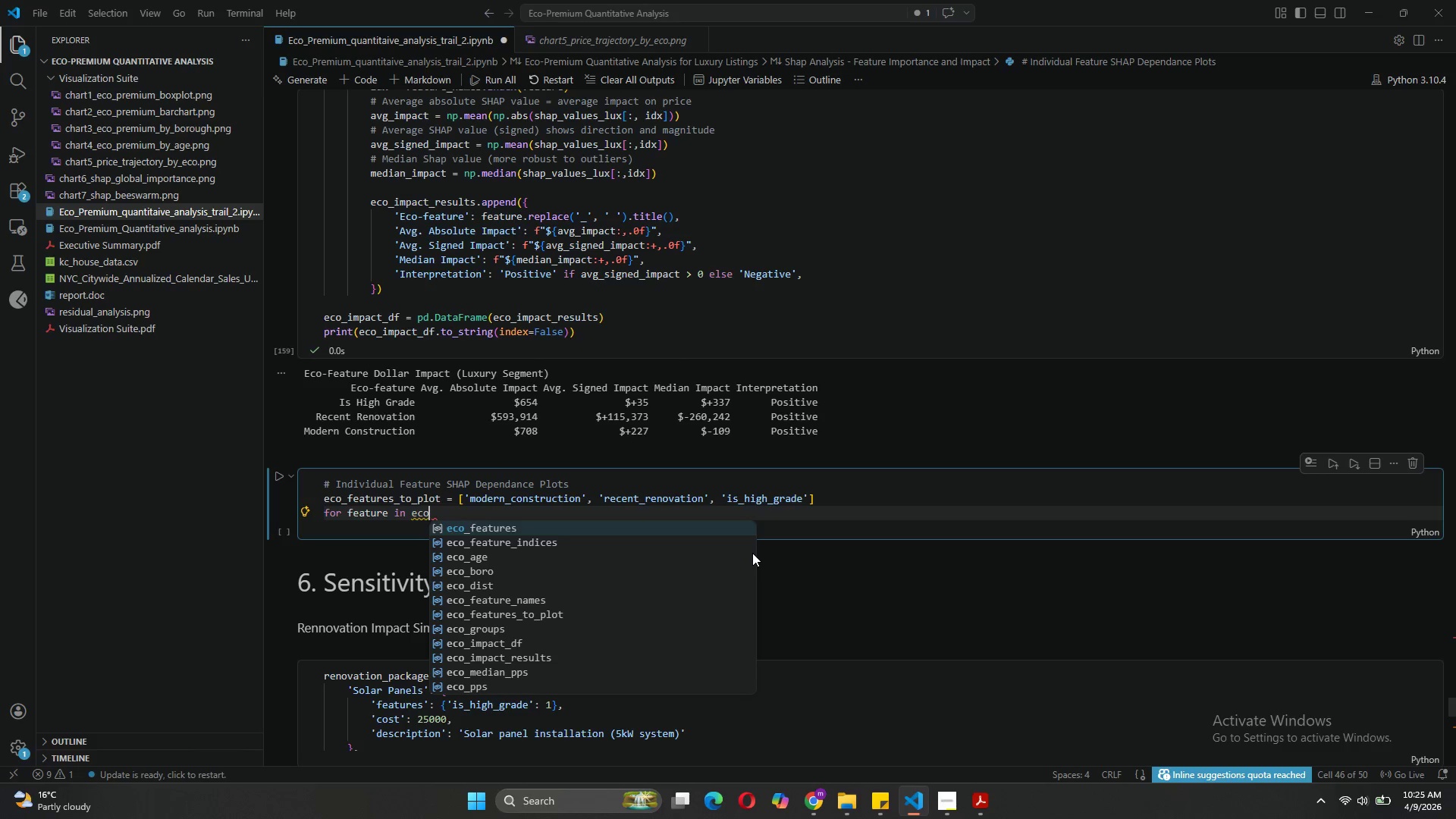 
type(_features_)
key(Tab)
type(:)
 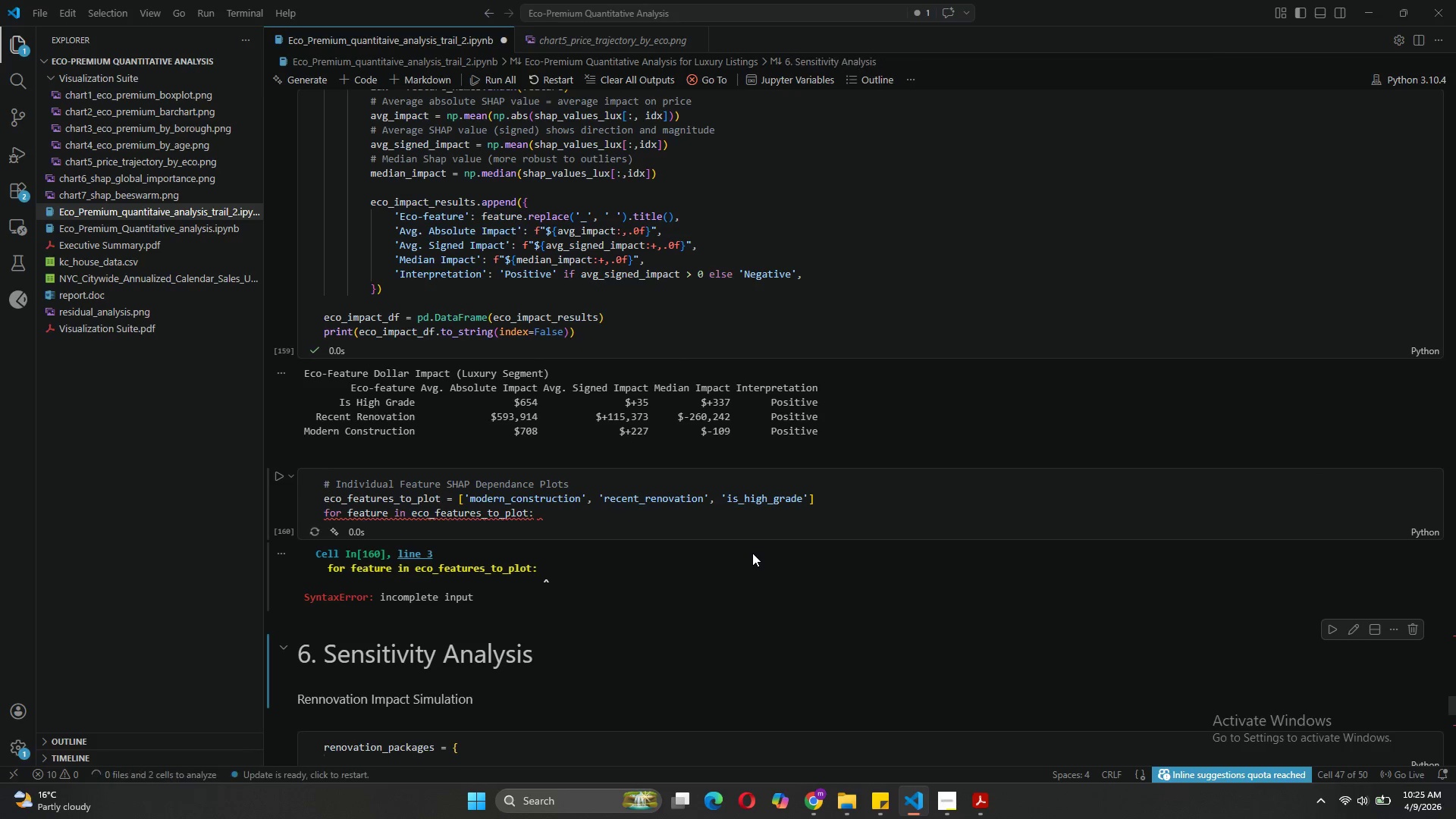 
key(Shift+Enter)
 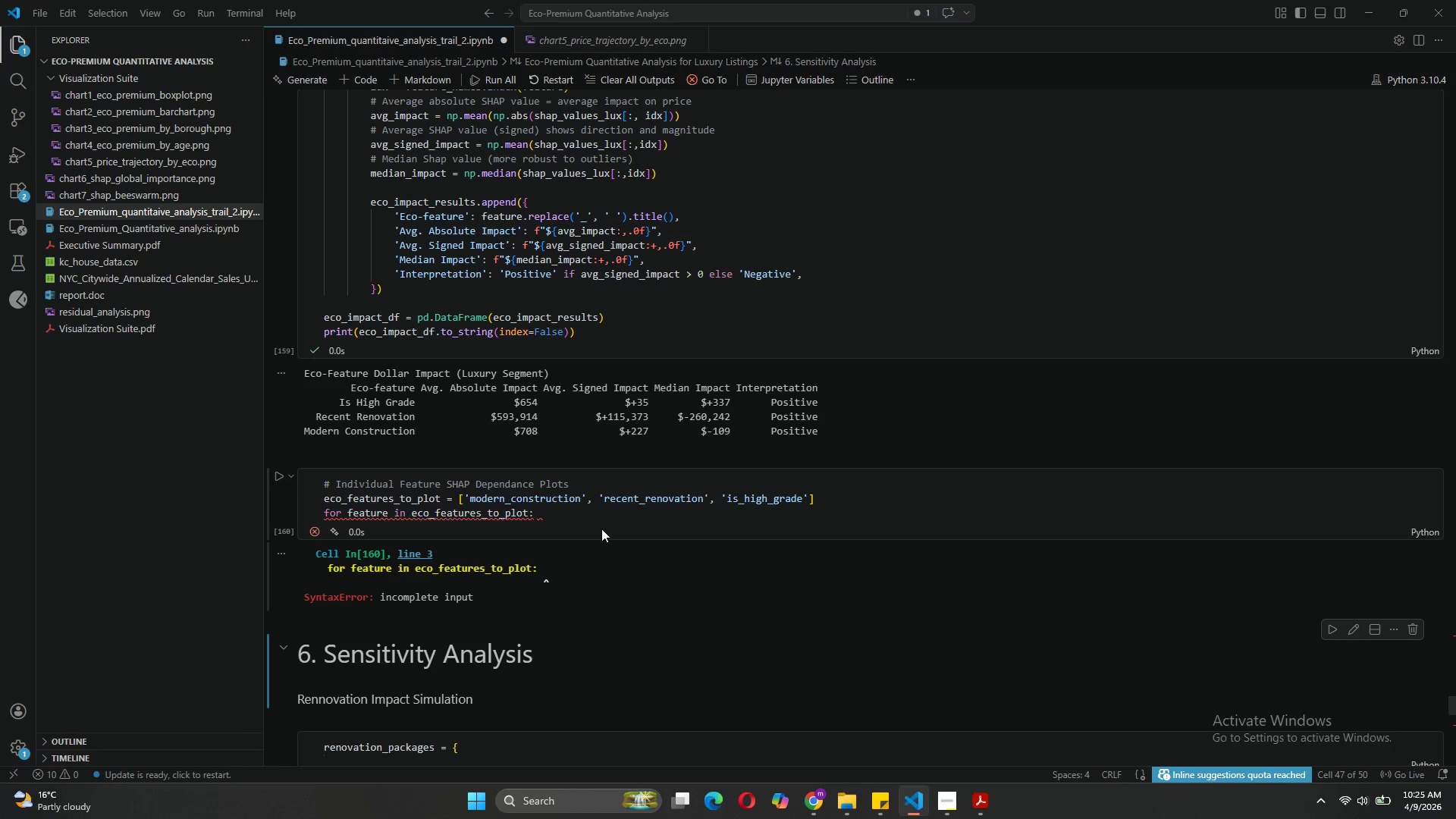 
left_click([544, 516])
 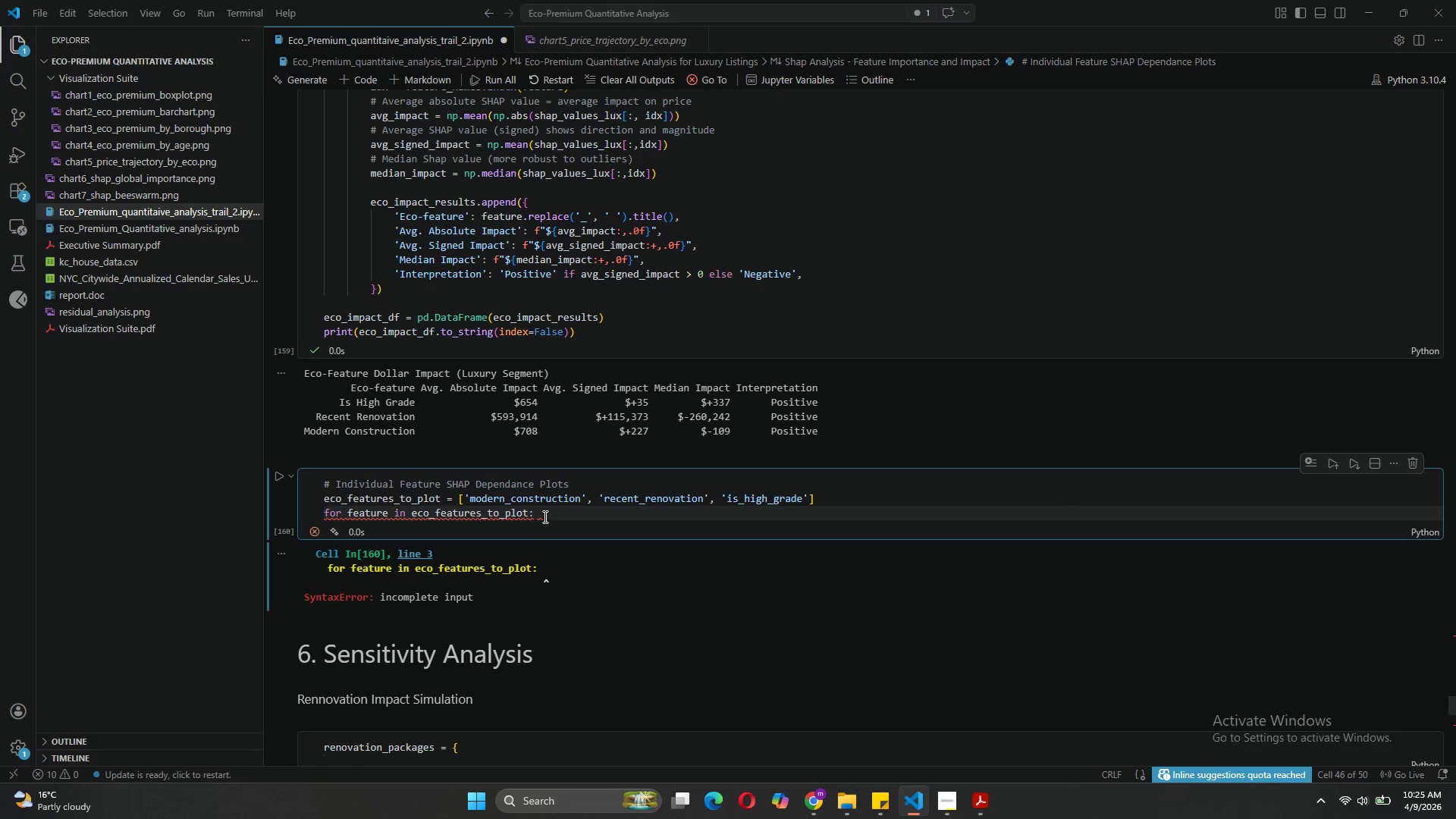 
key(Backspace)
 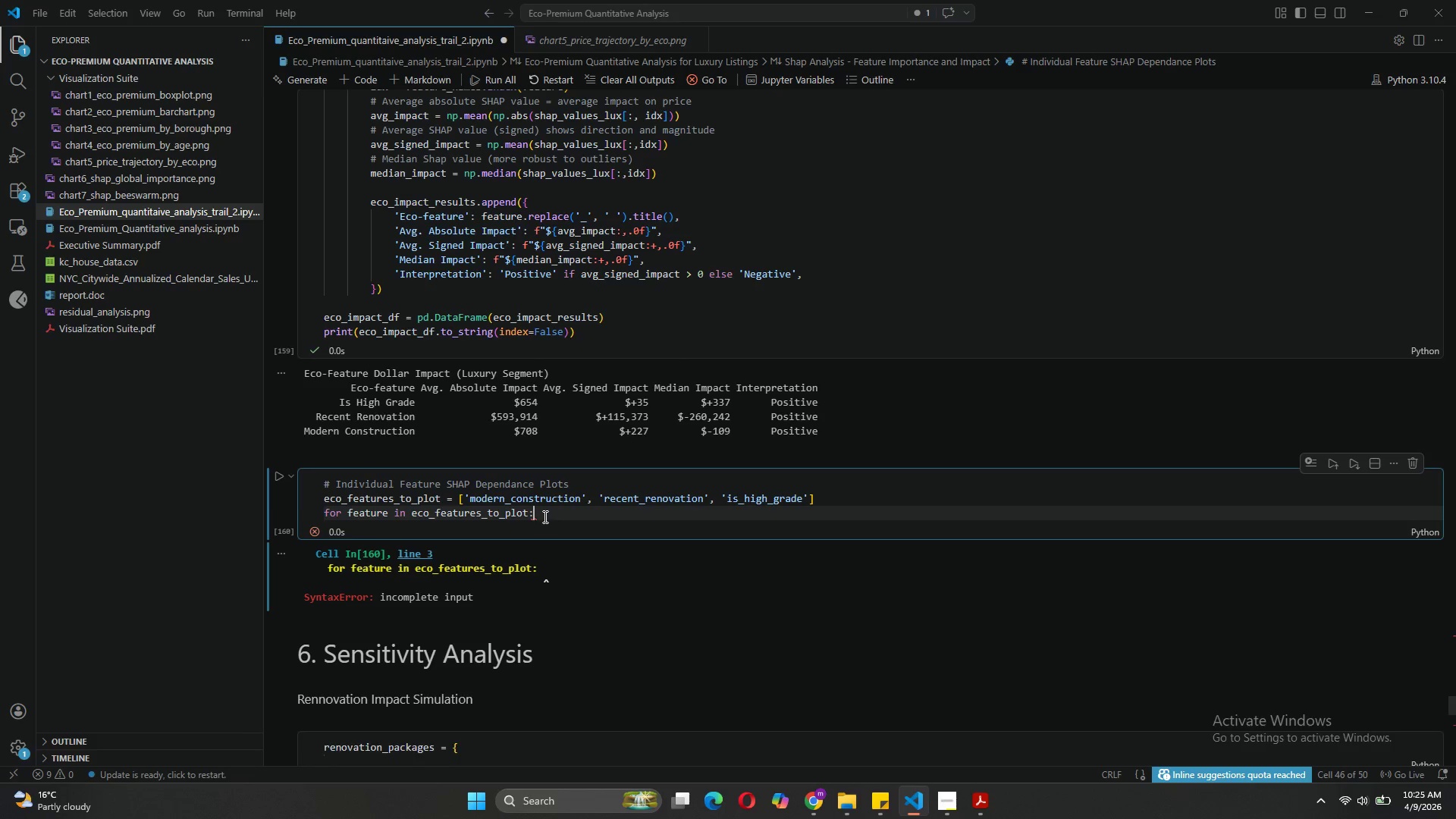 
key(Enter)
 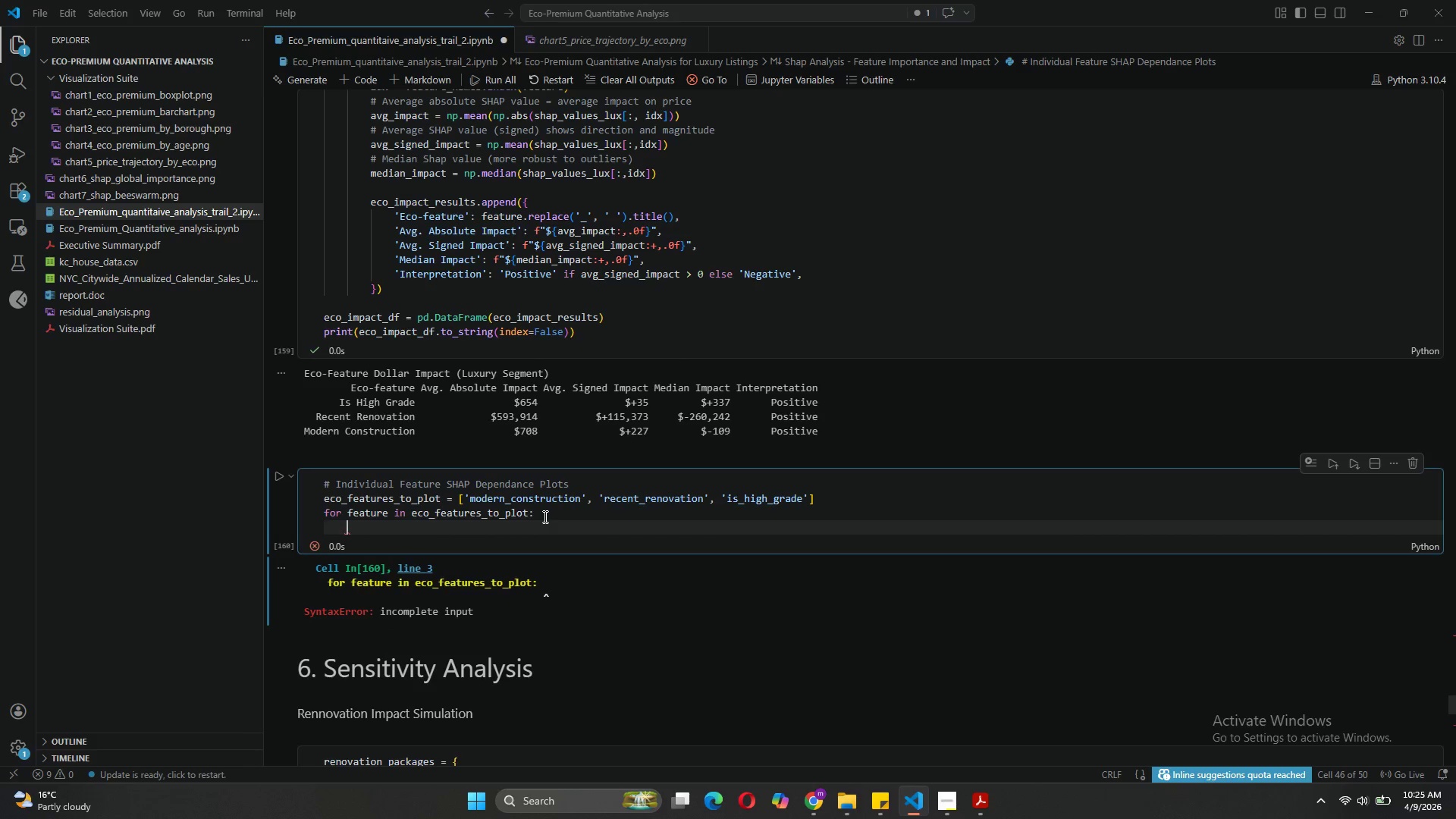 
wait(6.56)
 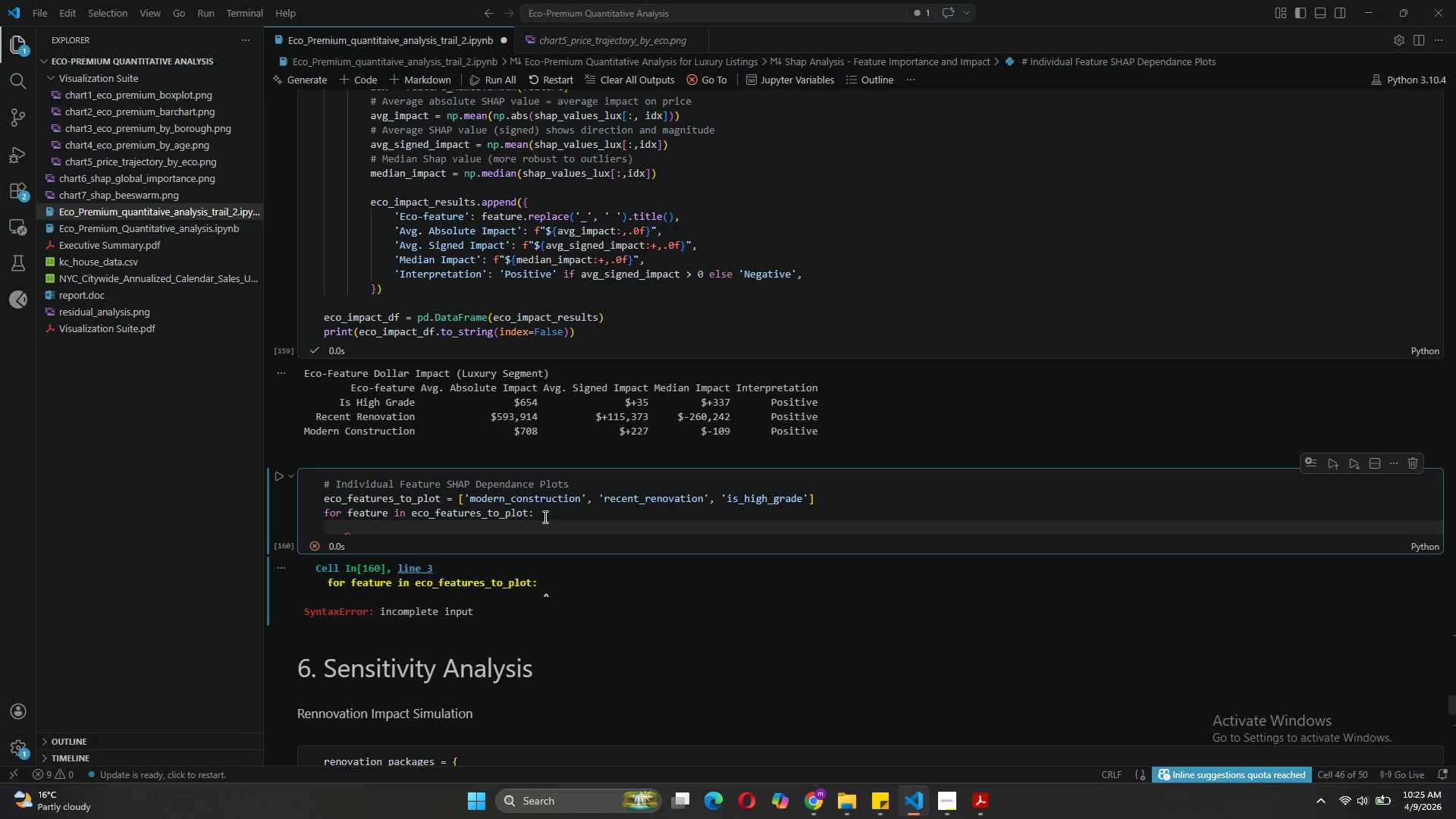 
type(if feature in feature )
key(Backspace)
type())
key(Backspace)
type(_names:)
 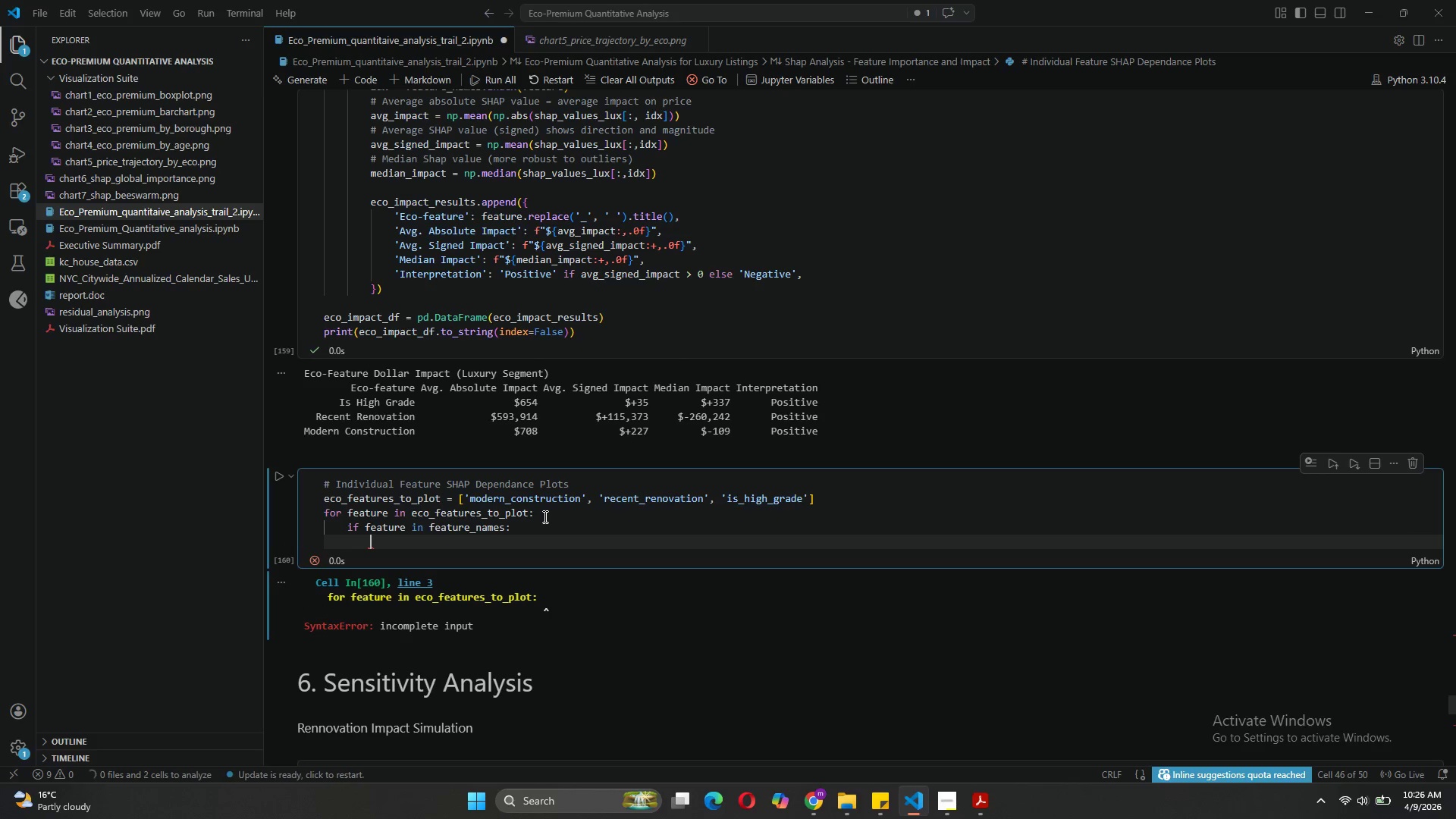 
 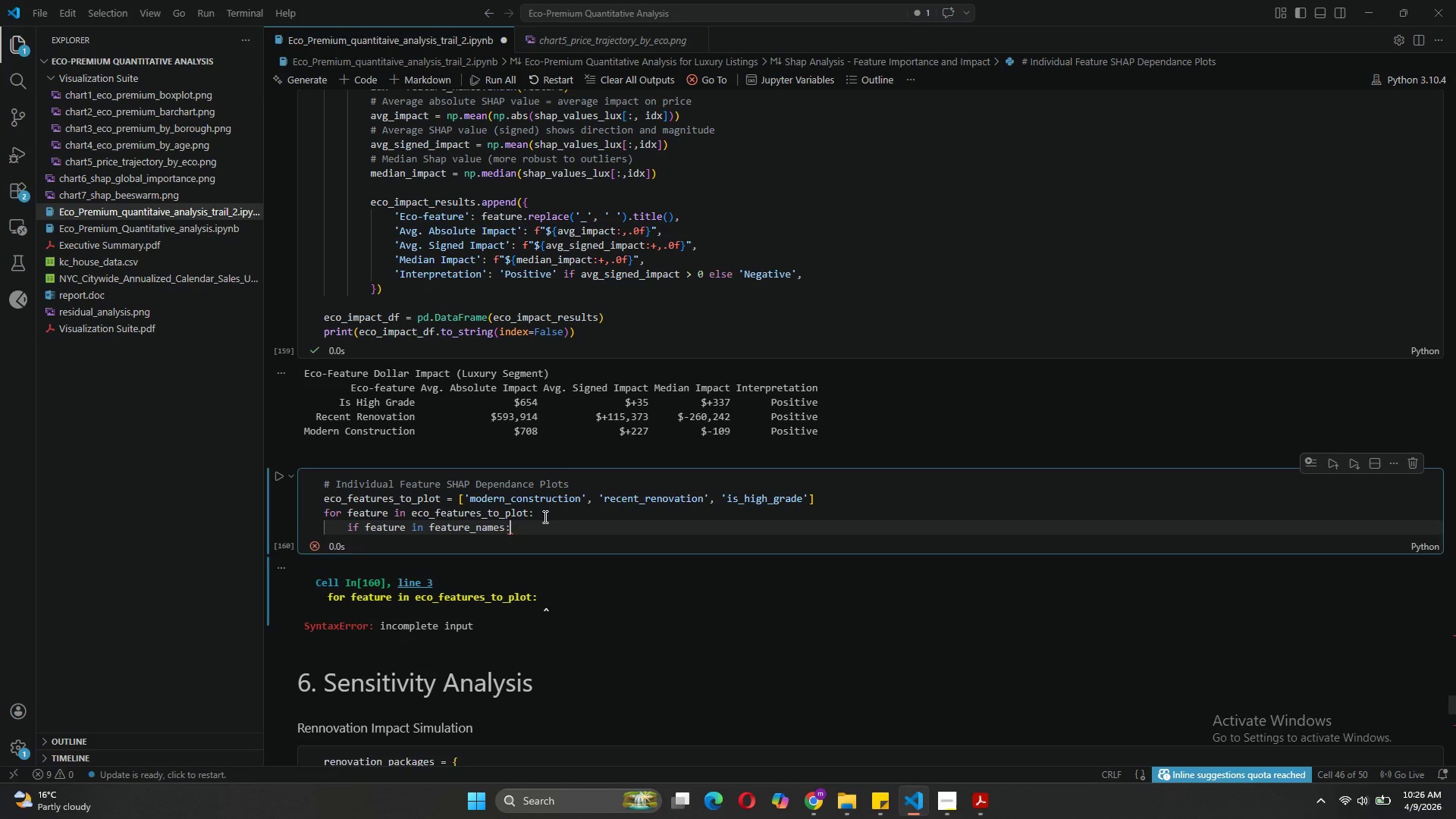 
key(Enter)
 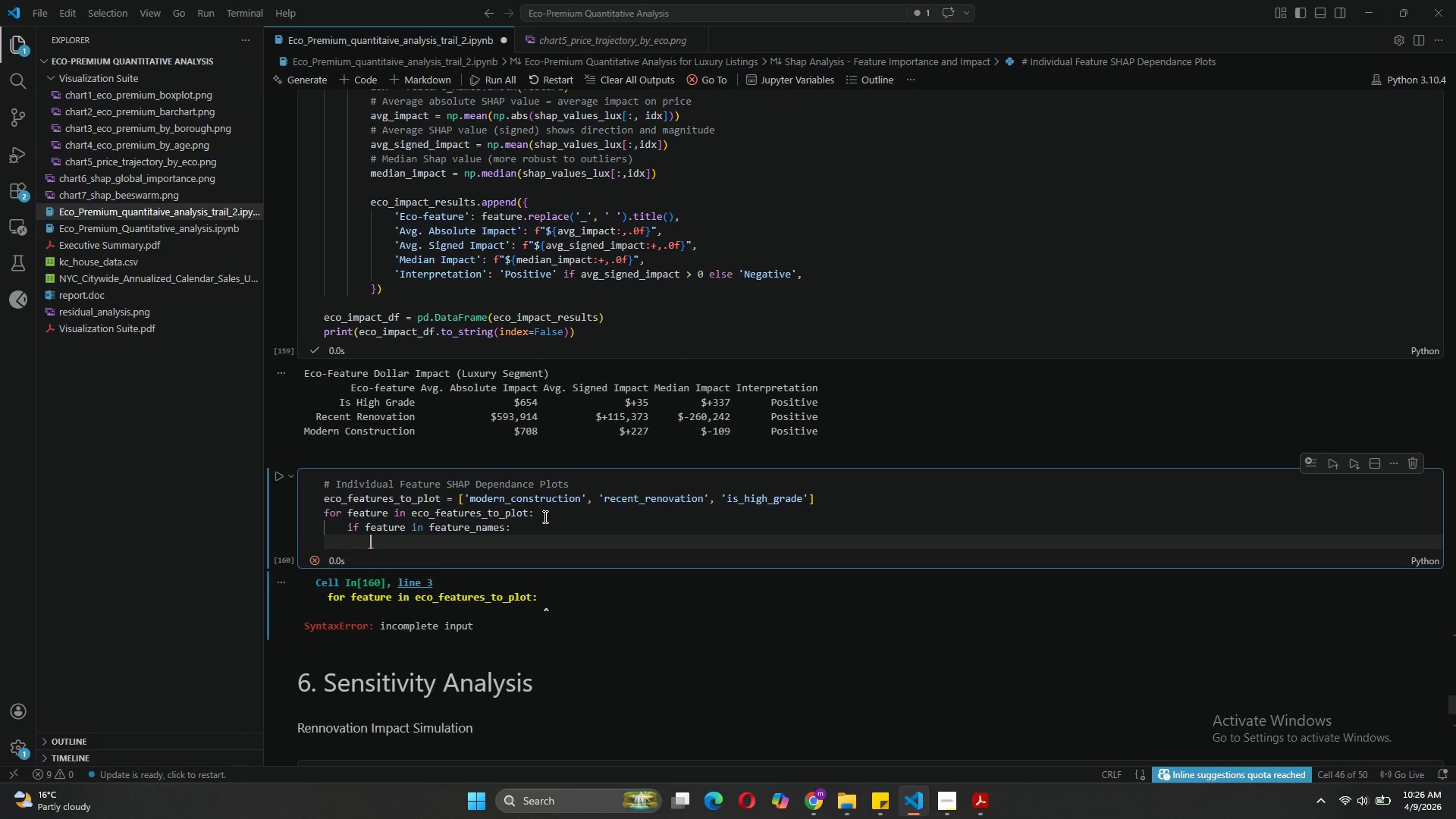 
type(fig, ax = plt.subplots(figsize=(10,6)
 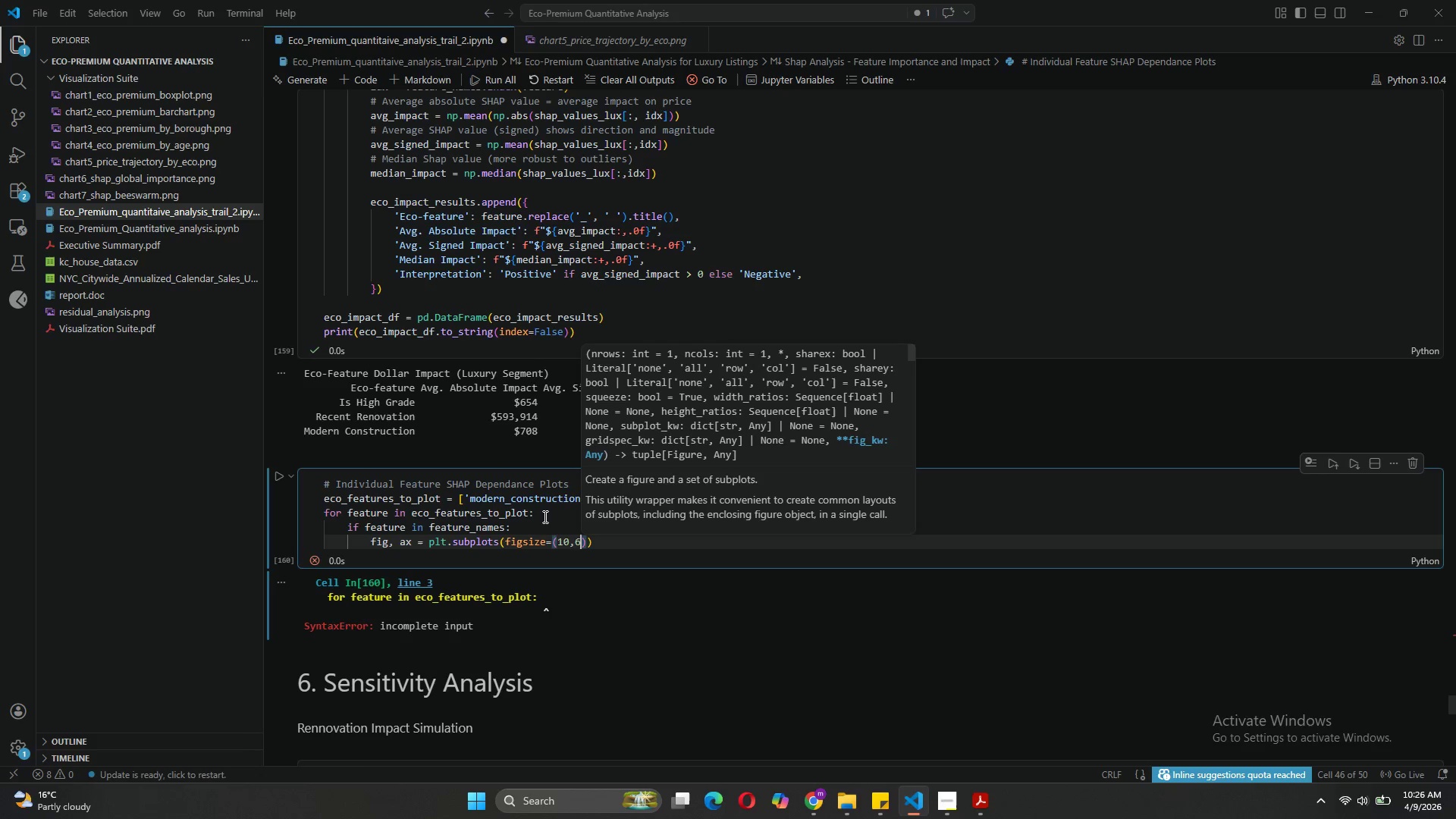 
key(ArrowRight)
 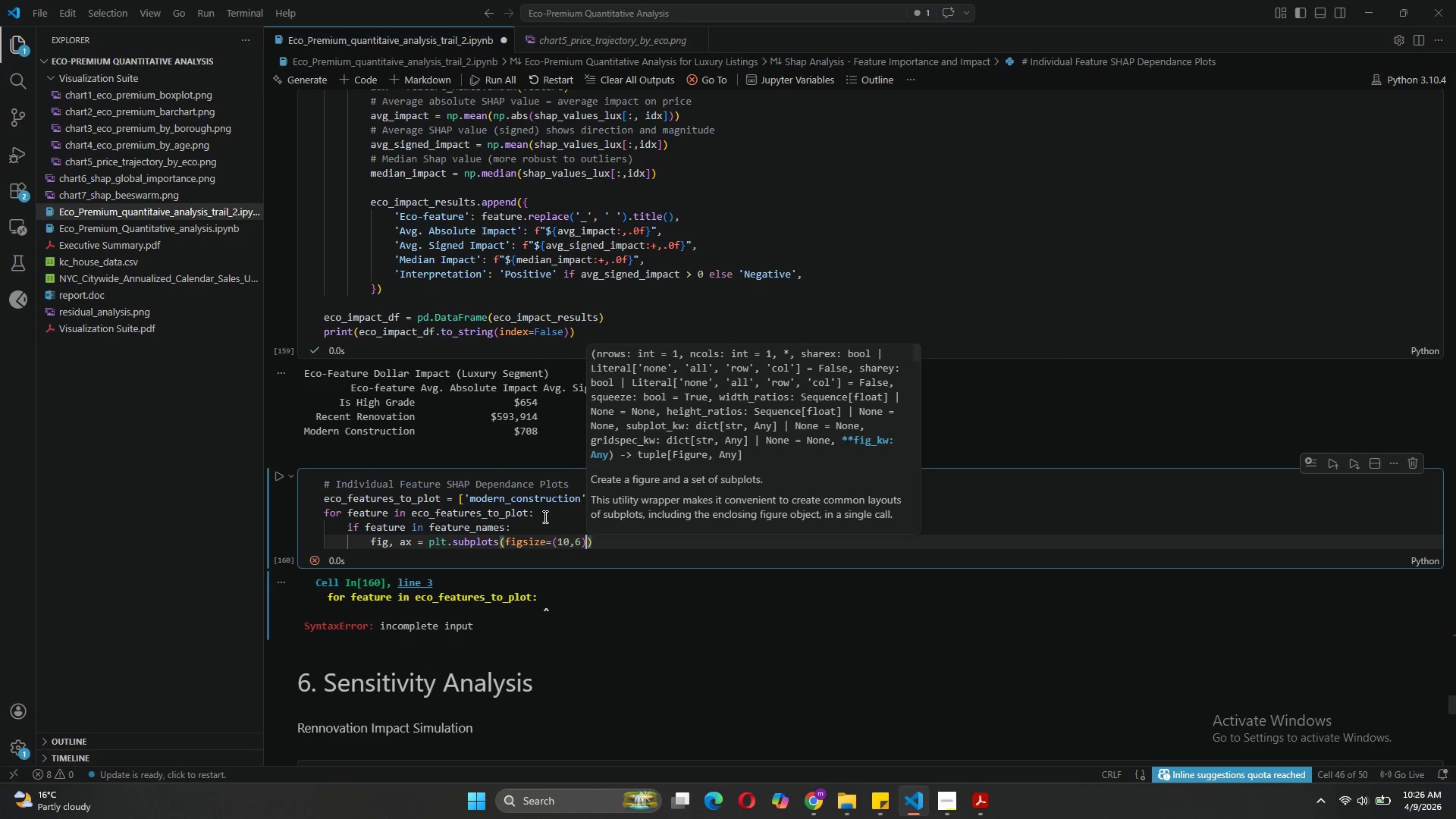 
key(ArrowRight)
 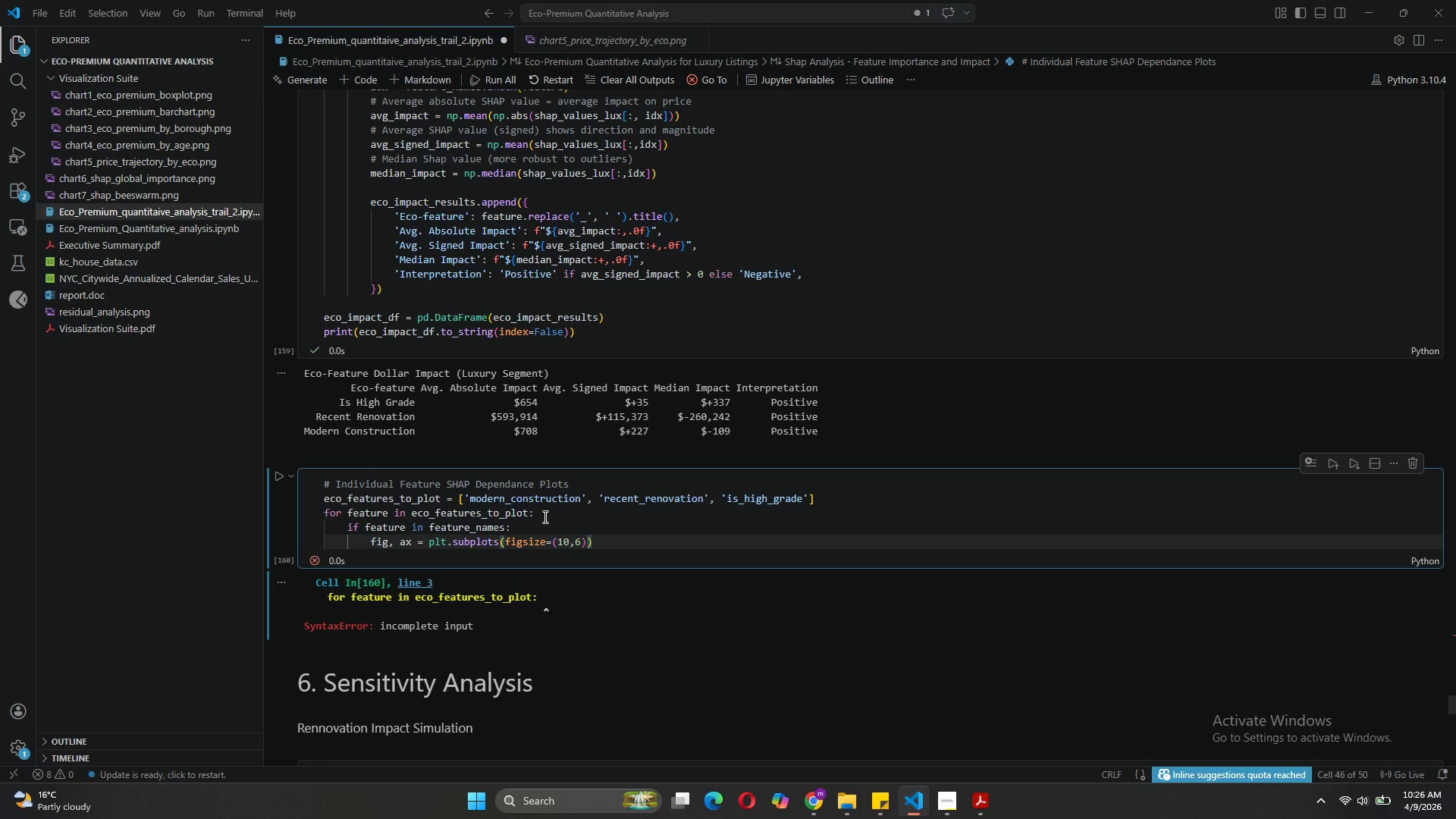 
key(Enter)
 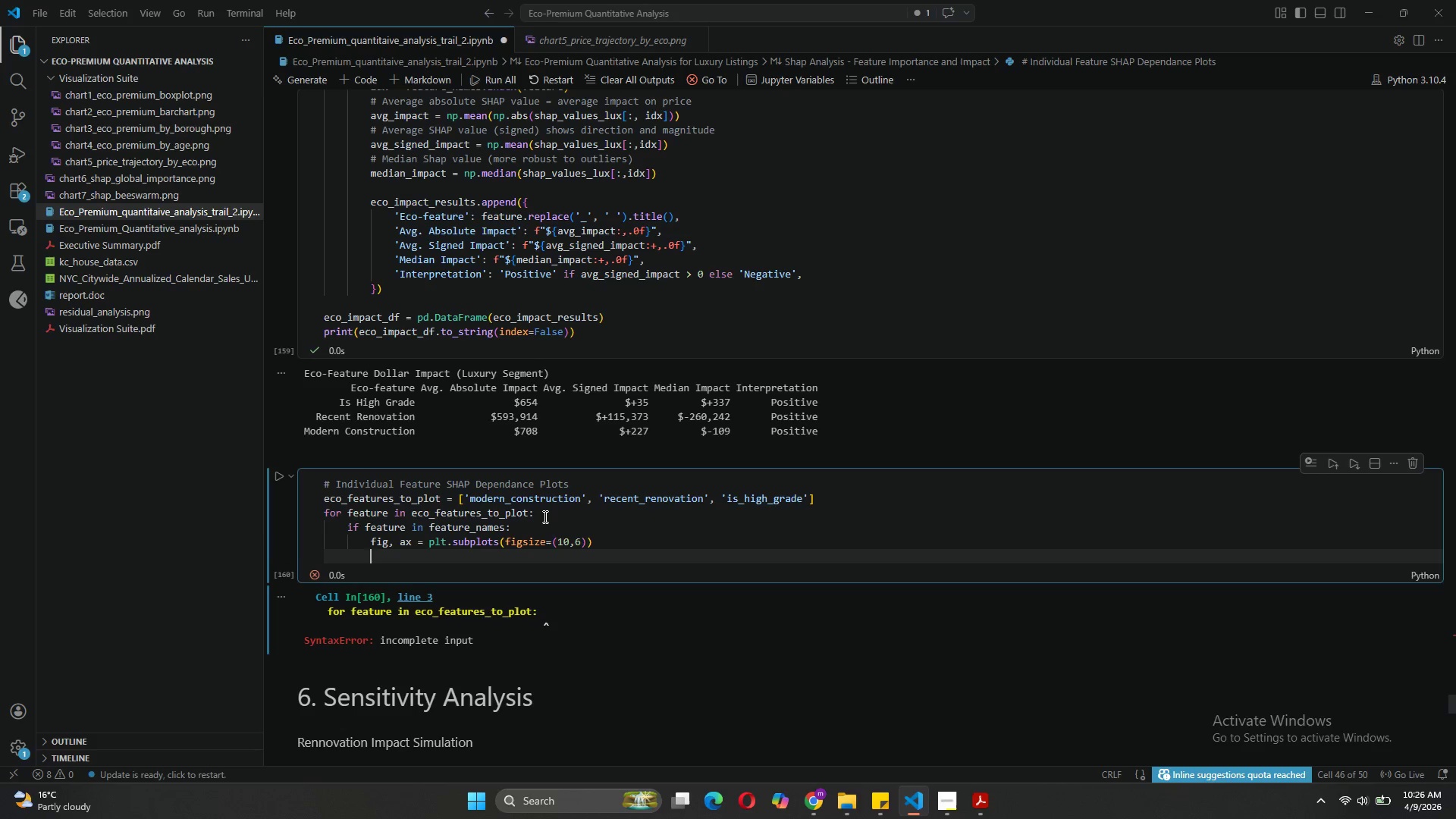 
key(Enter)
 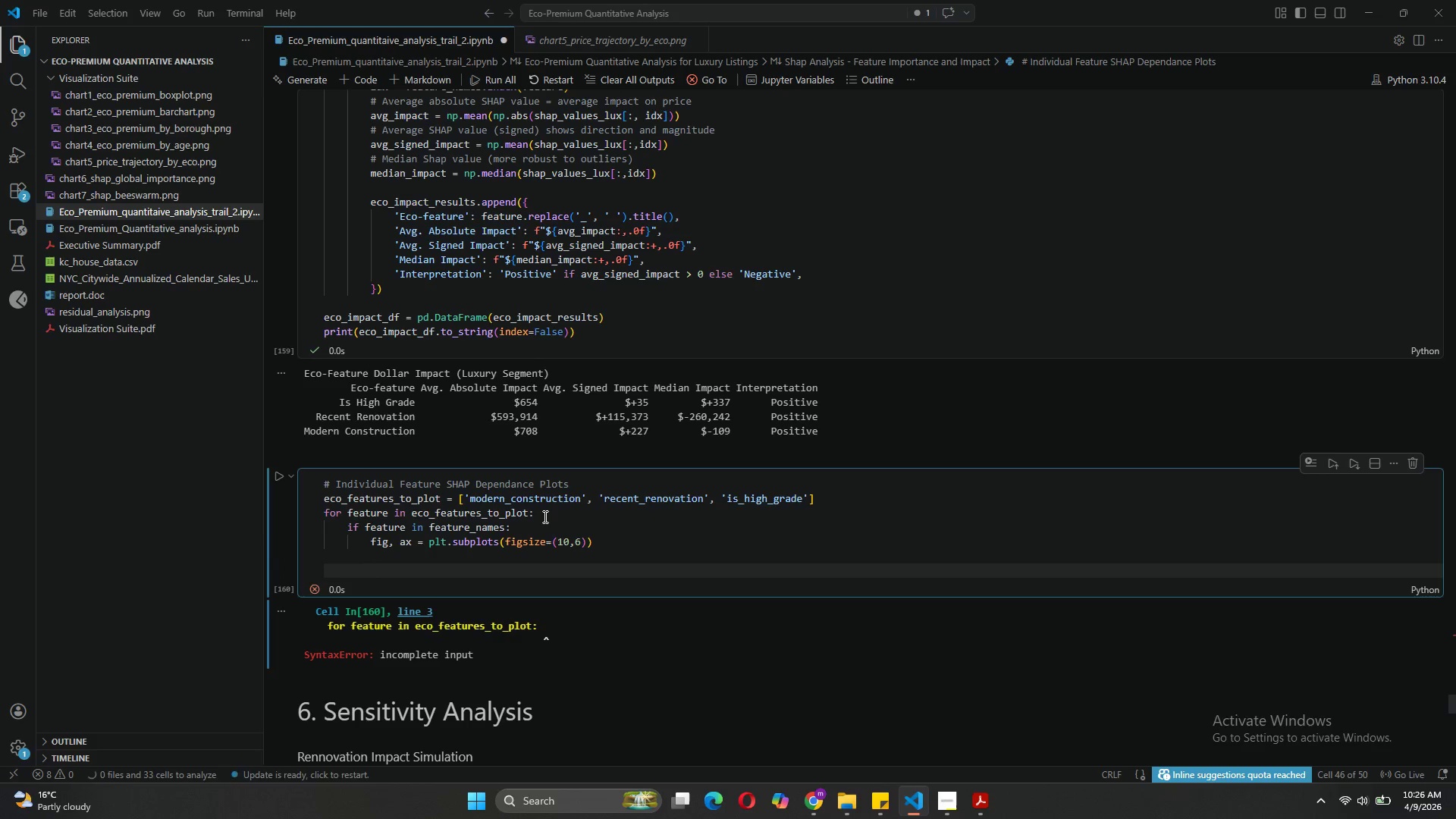 
type(shap.depe)
key(Backspace)
key(Backspace)
type(pendance_plot()
 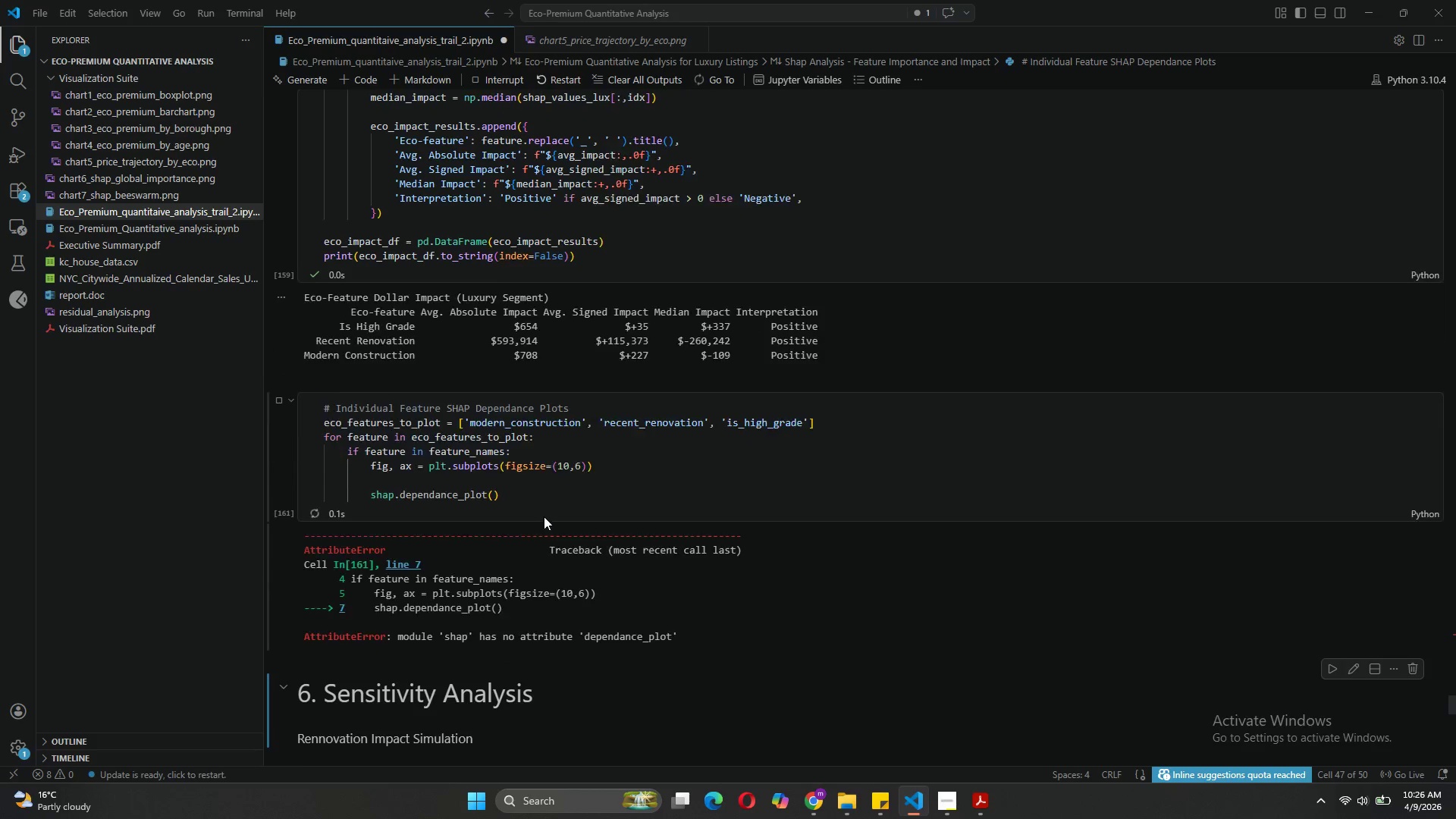 
key(Shift+Enter)
 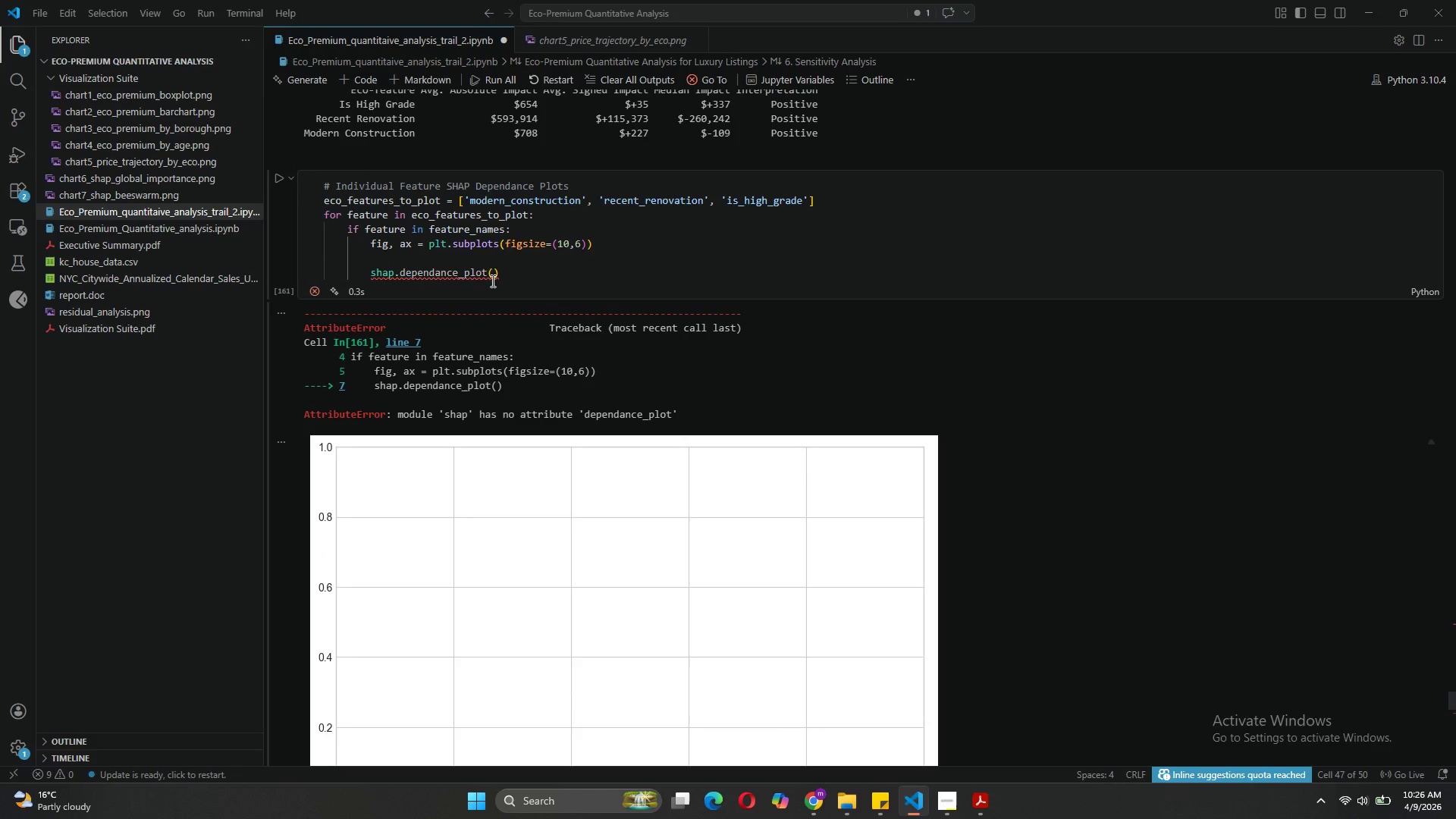 
left_click([490, 271])
 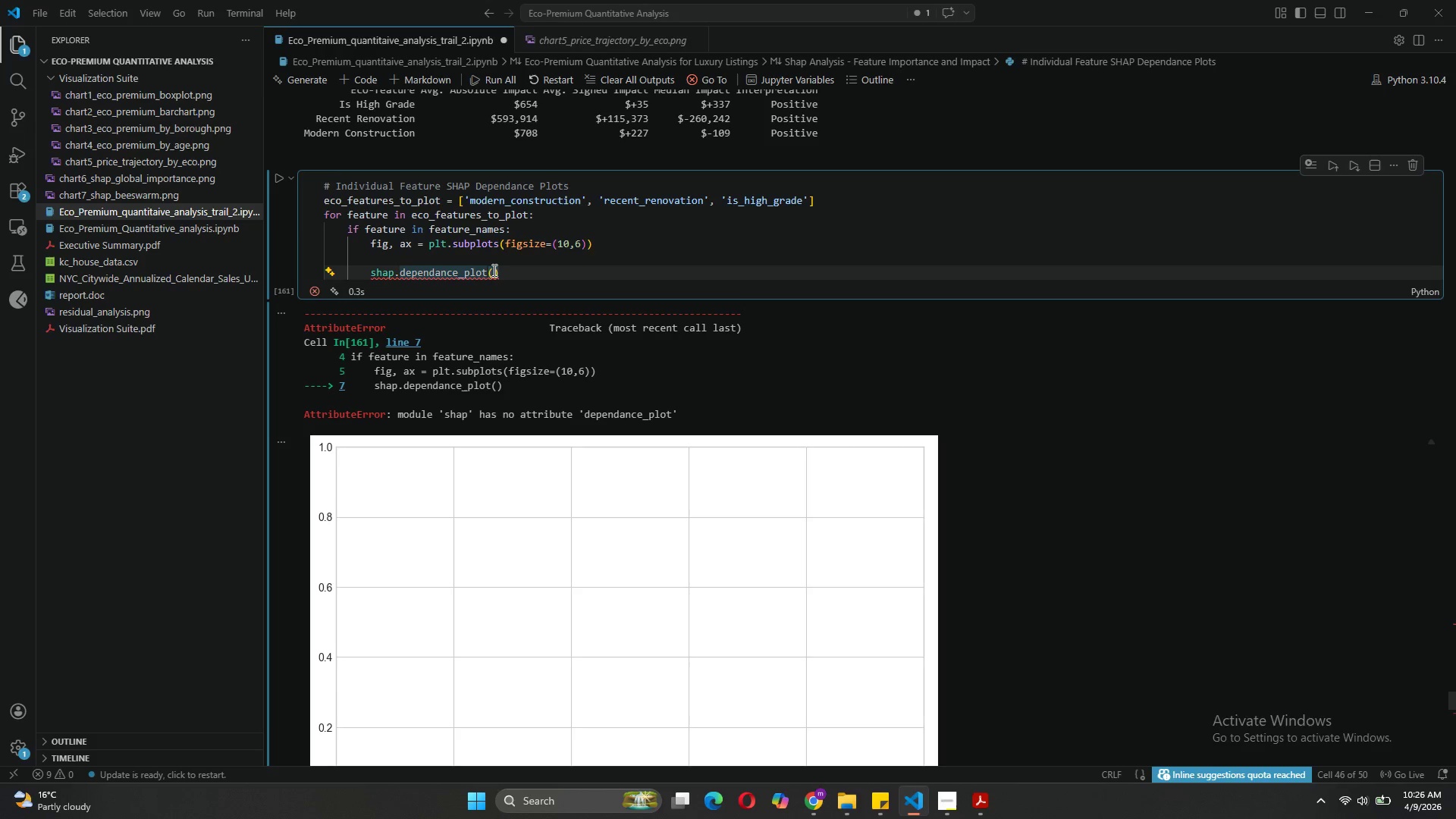 
left_click([493, 270])
 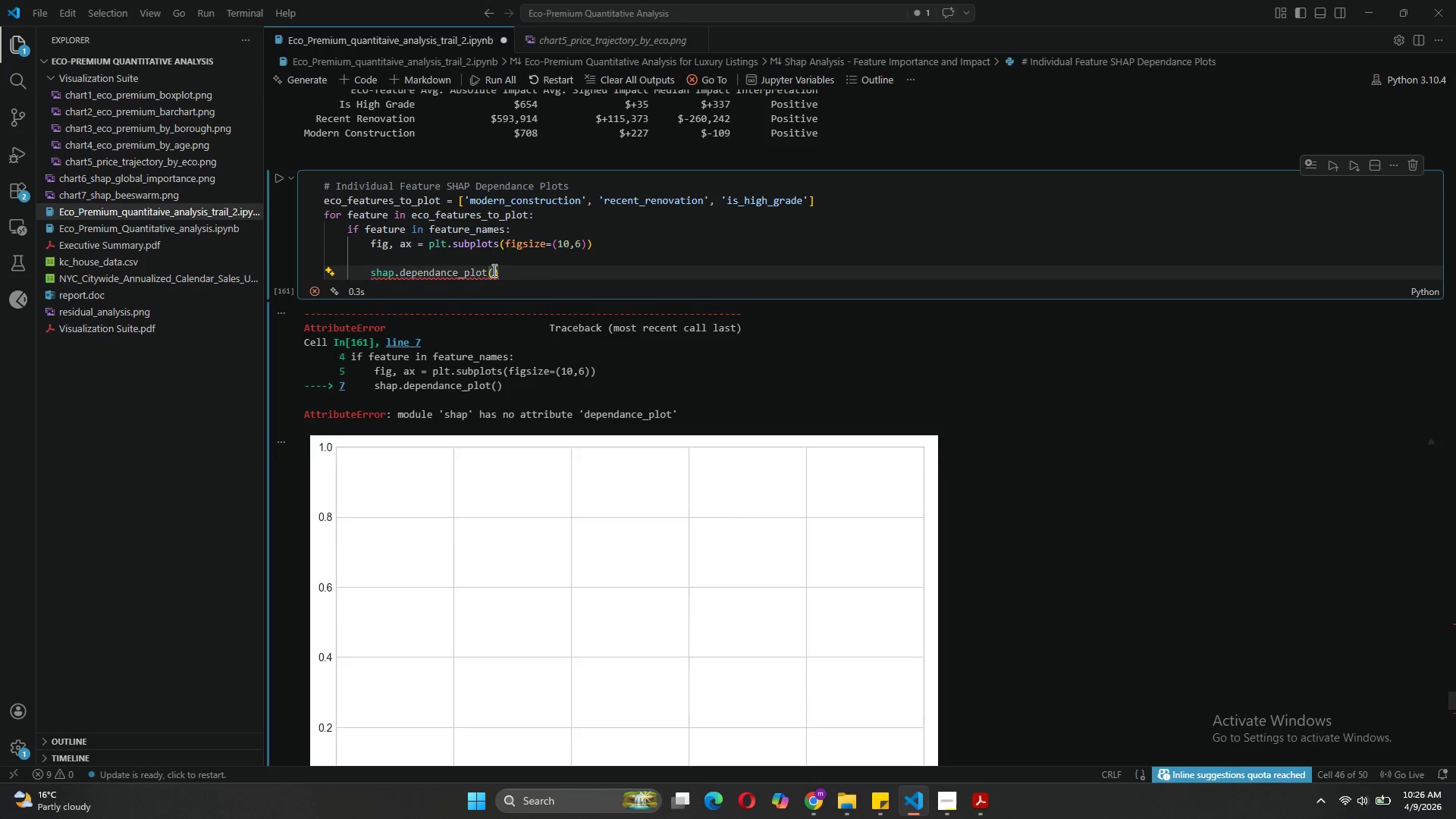 
key(Enter)
 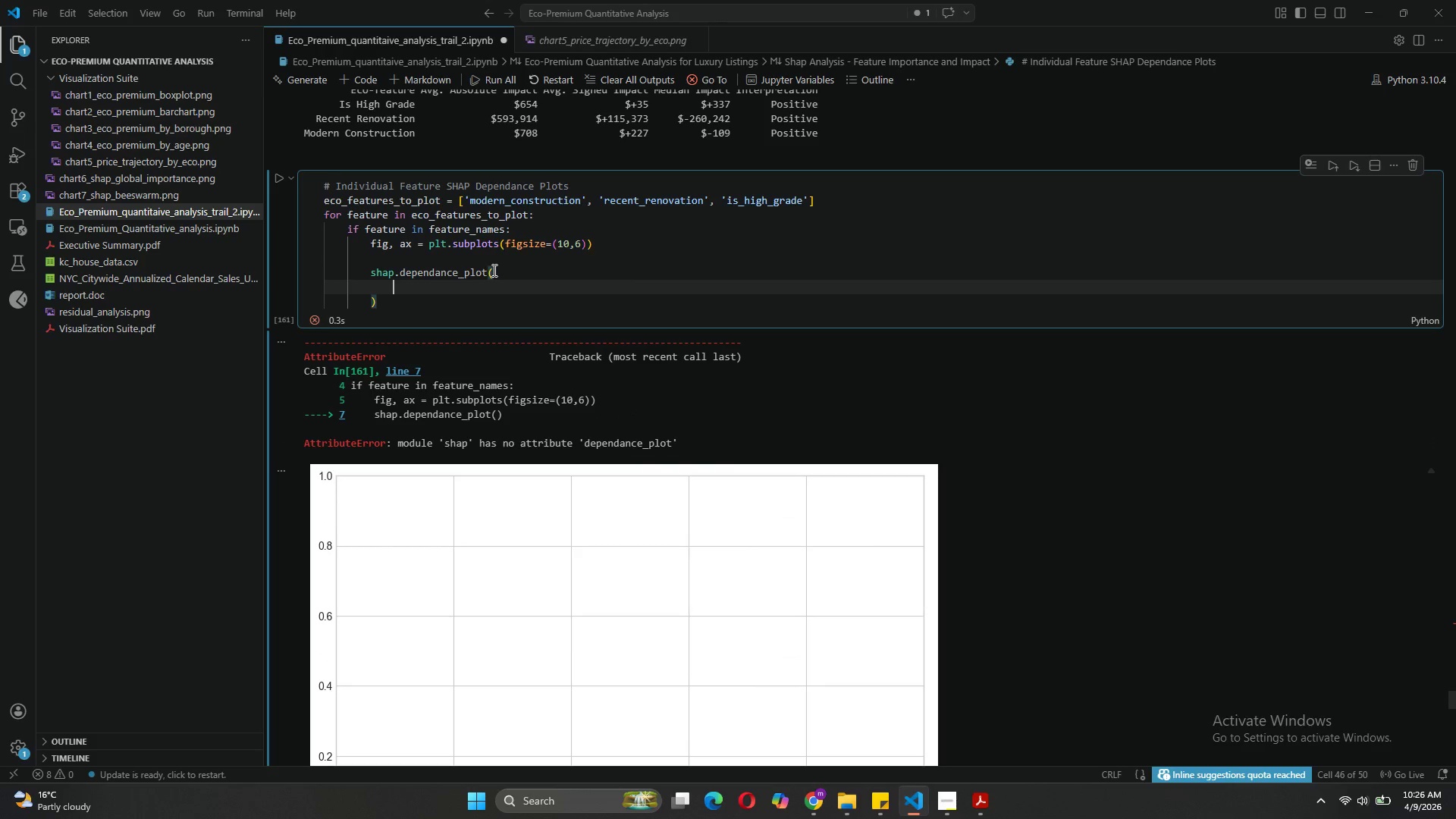 
type(feature)
 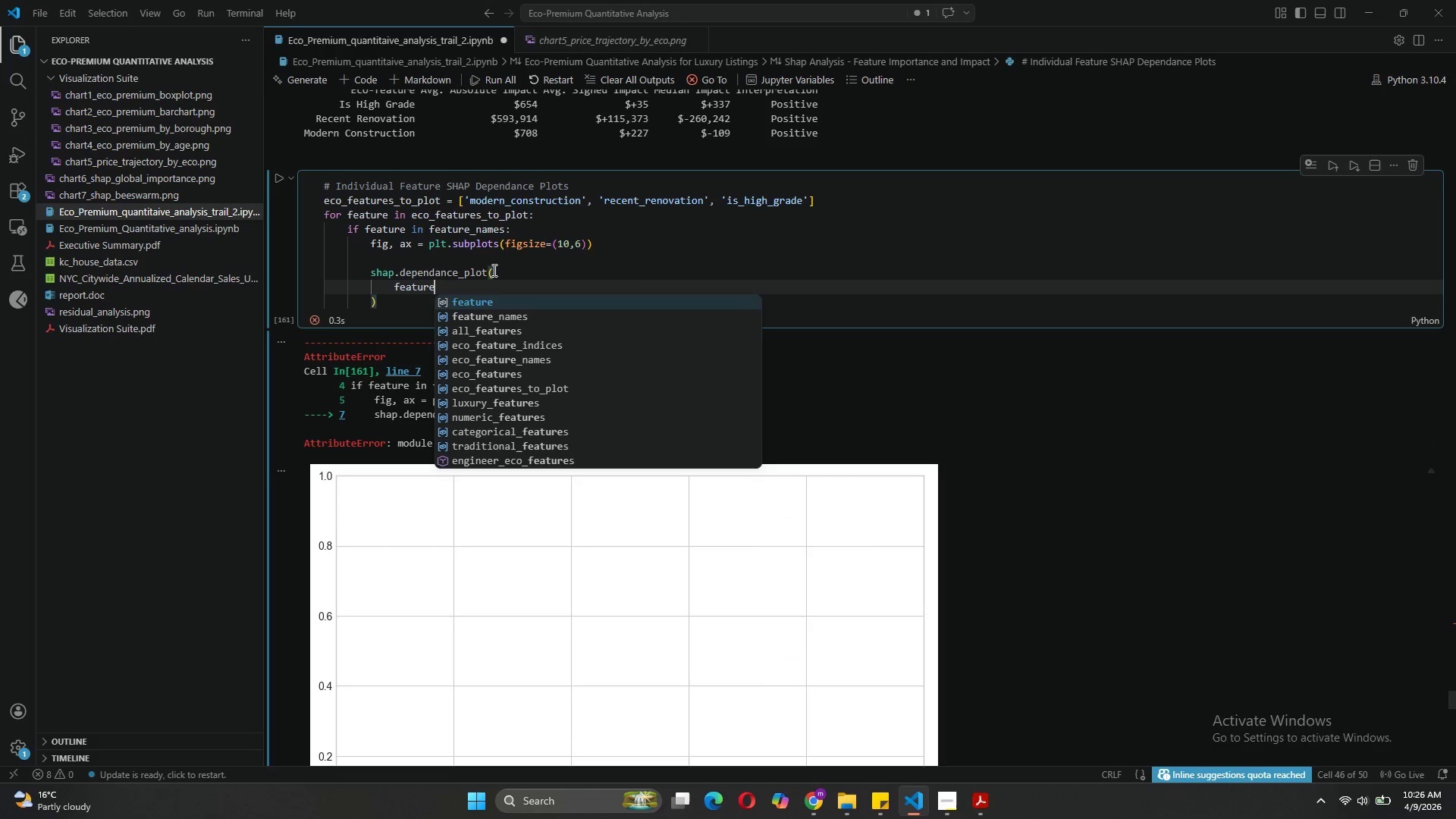 
key(ArrowDown)
 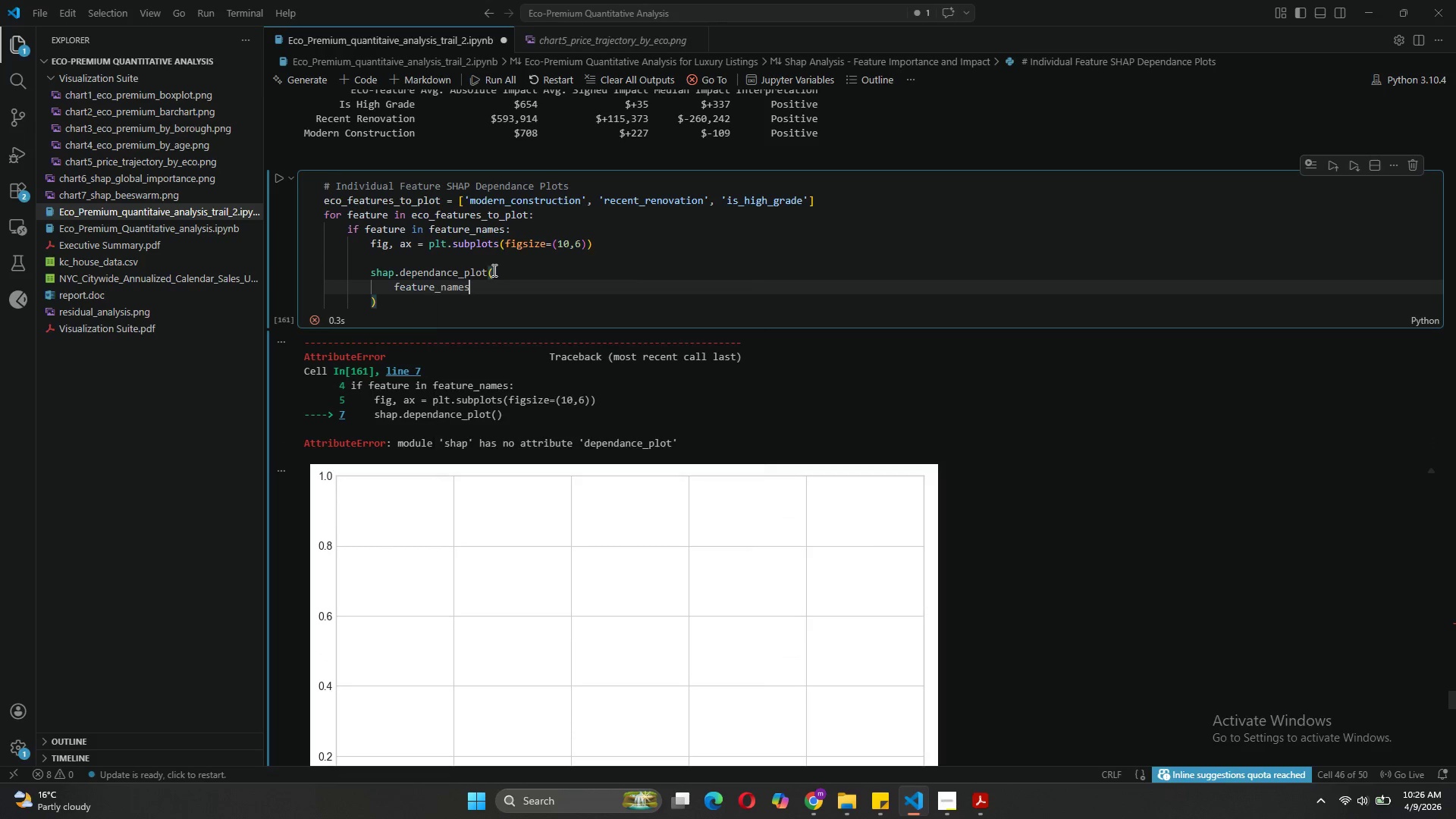 
key(Tab)
type(.indes(d)
key(Backspace)
type(featue)
key(Backspace)
 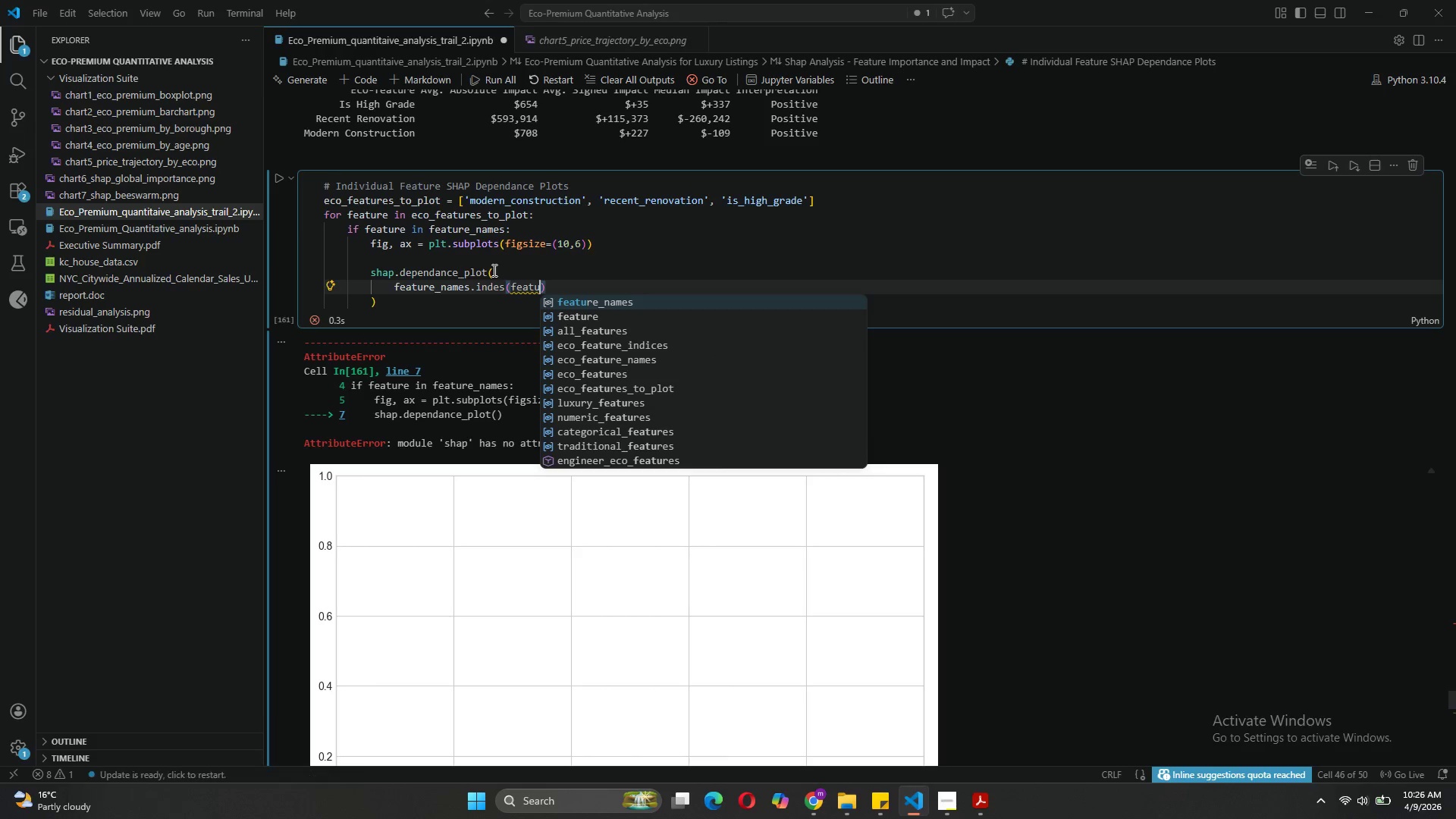 
key(ArrowLeft)
 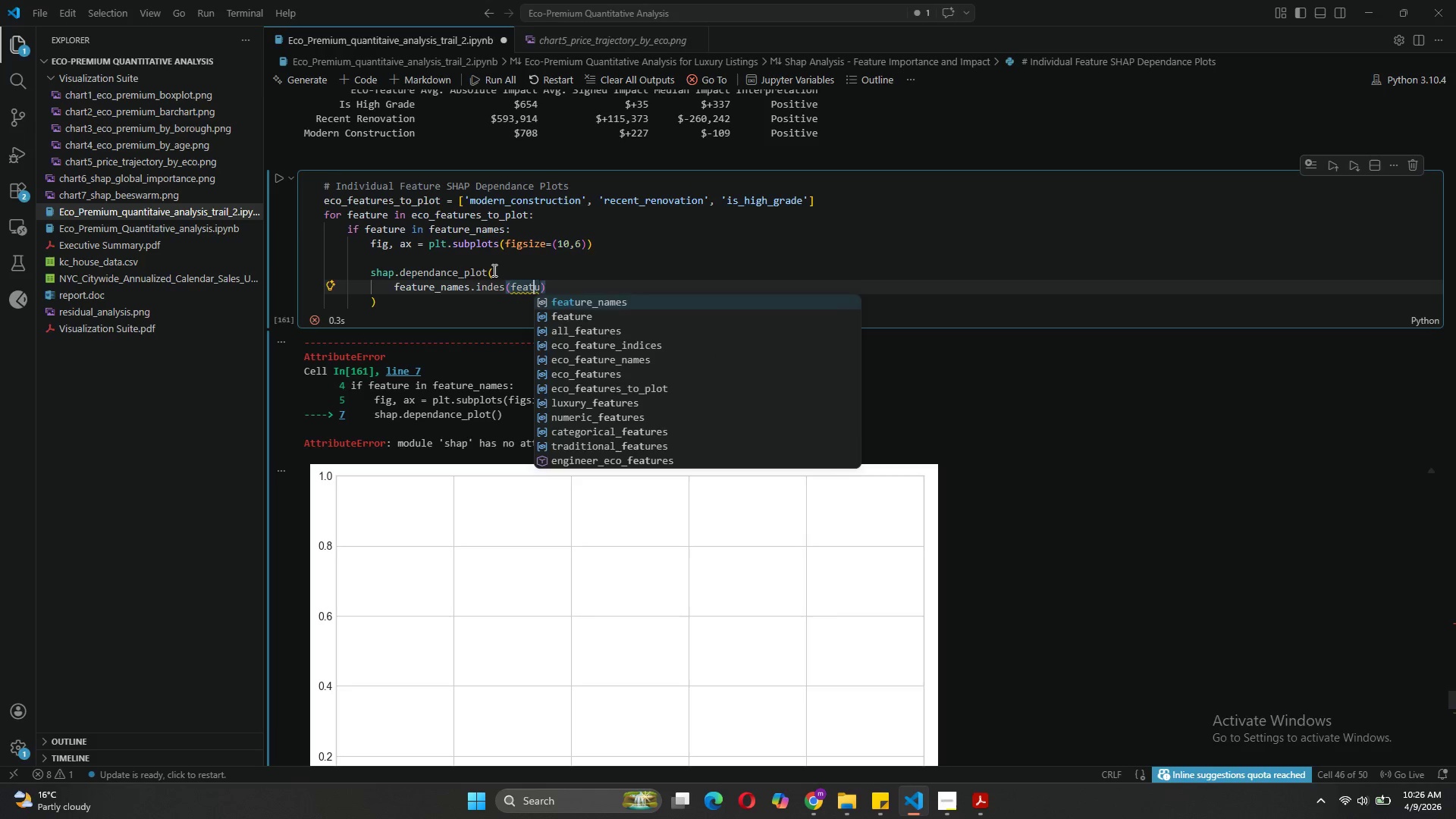 
key(Tab)
 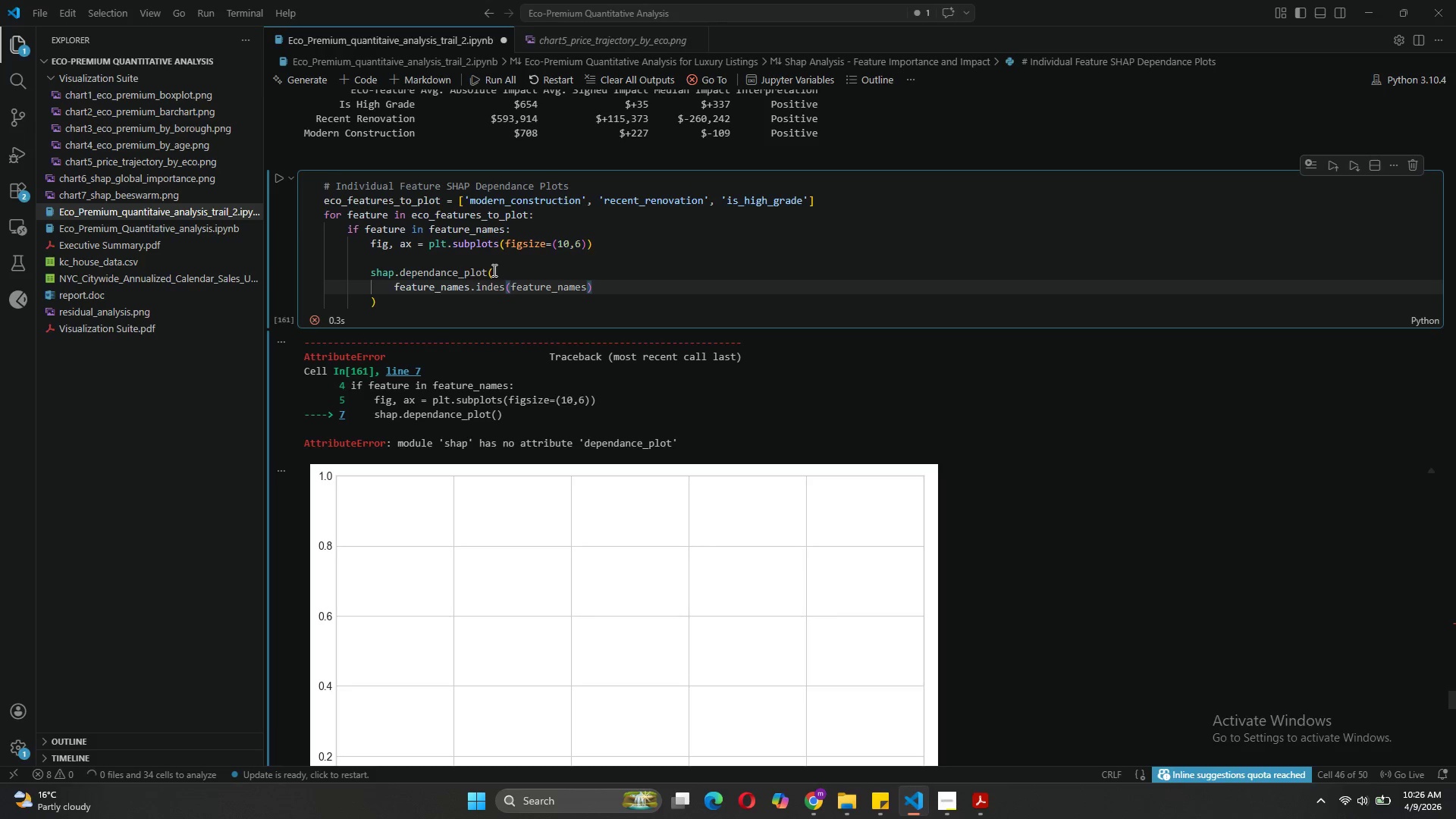 
key(Backspace)
 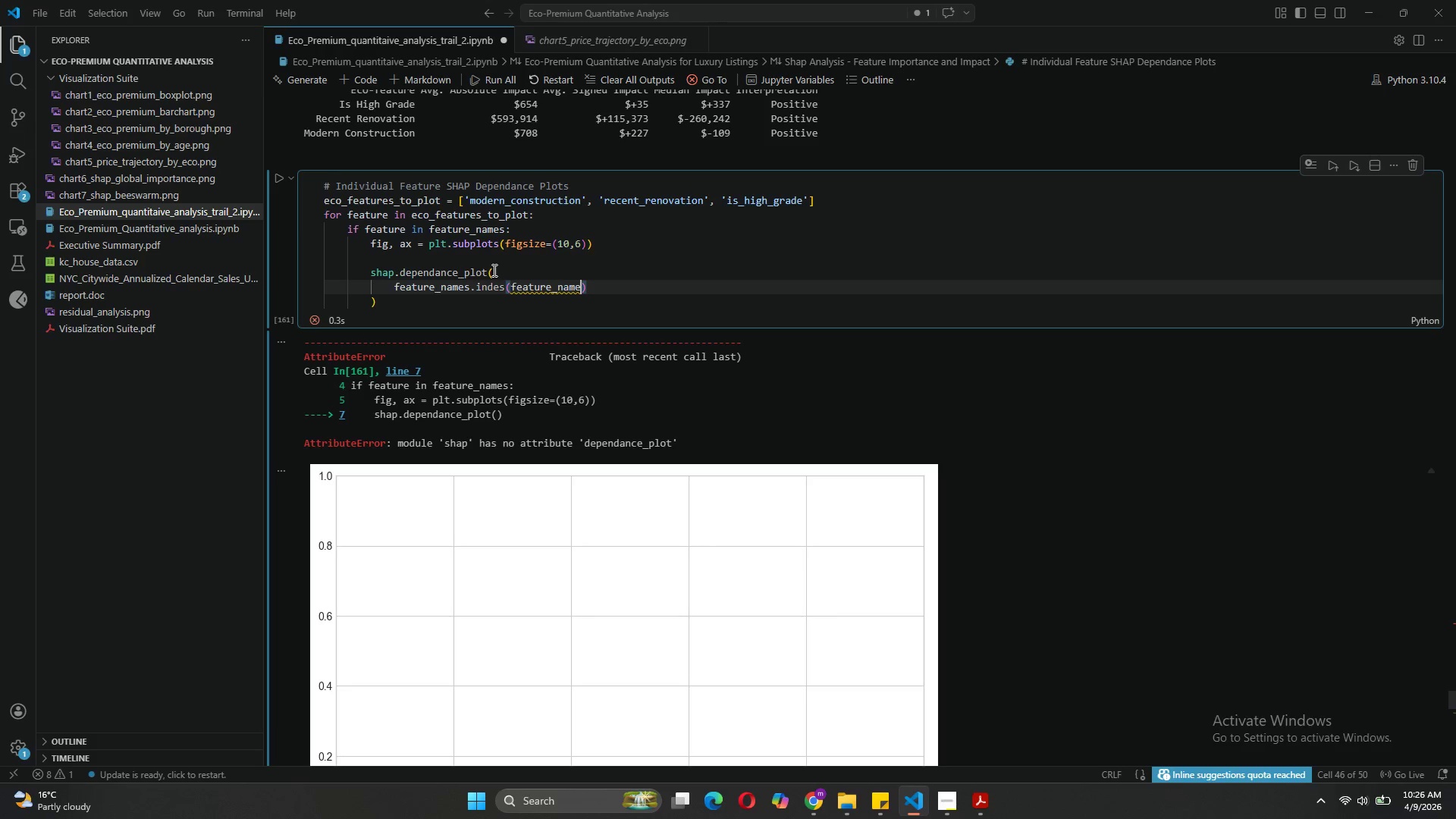 
key(Backspace)
 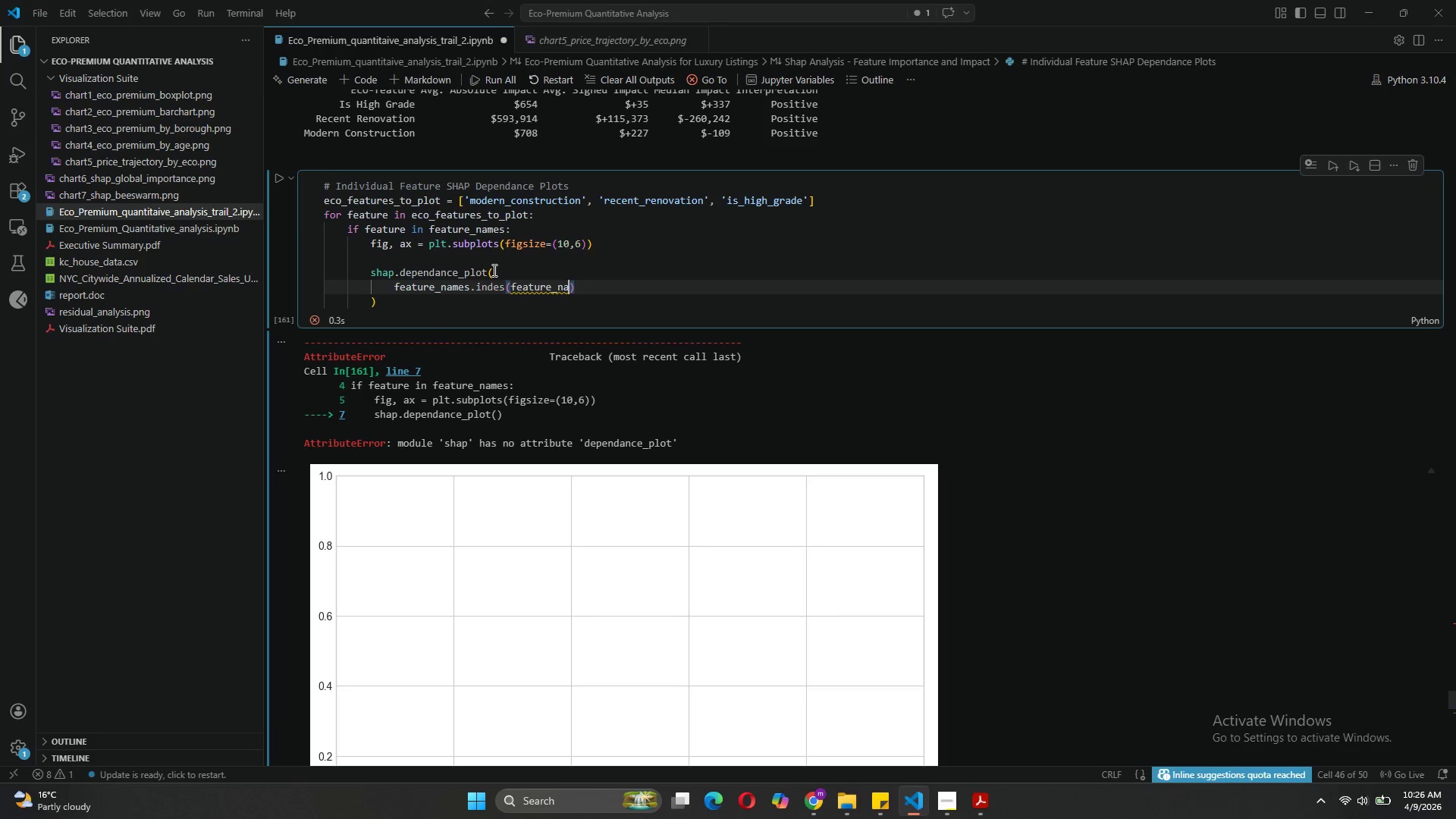 
key(Backspace)
 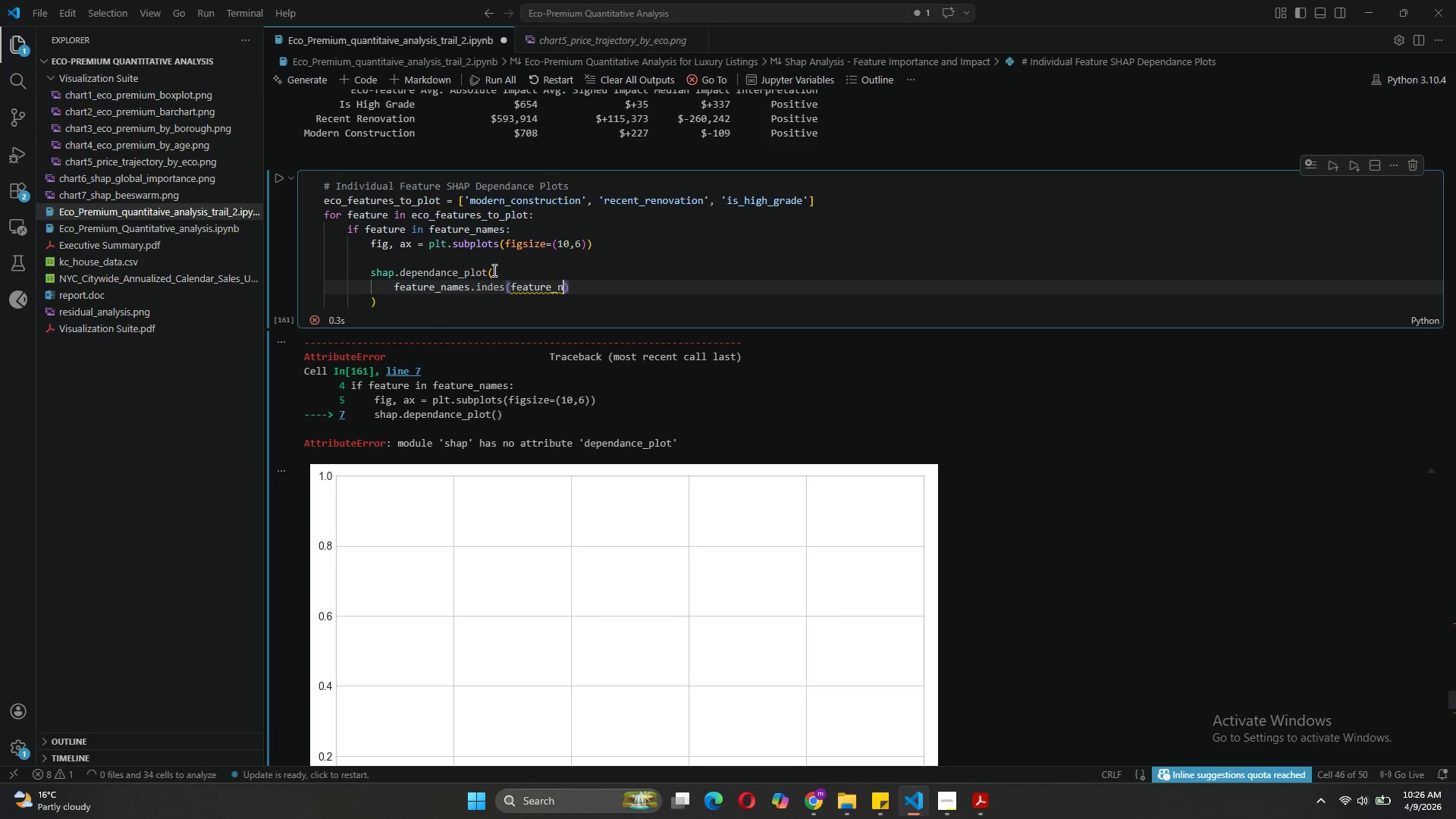 
key(Backspace)
 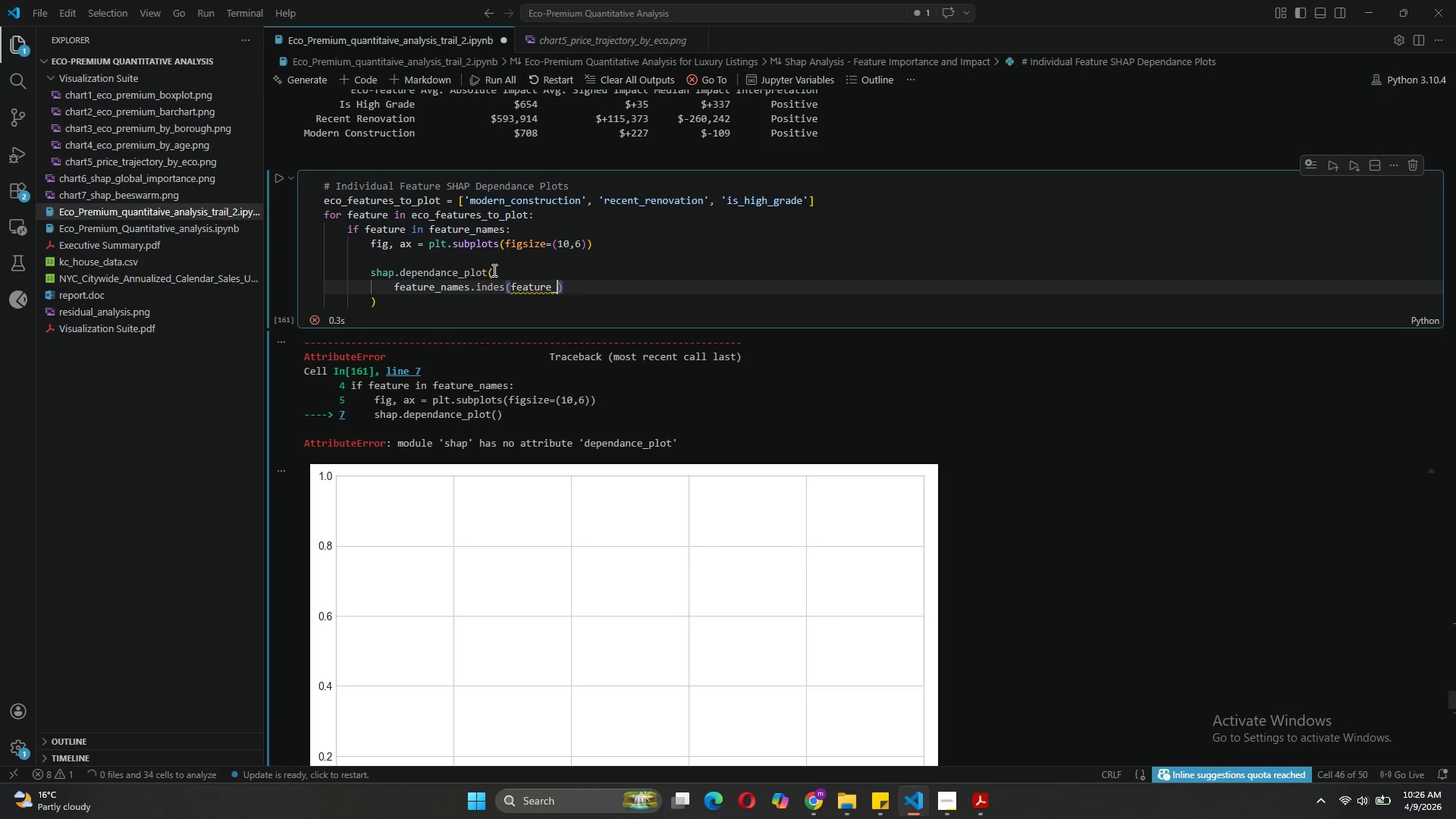 
key(Backspace)
 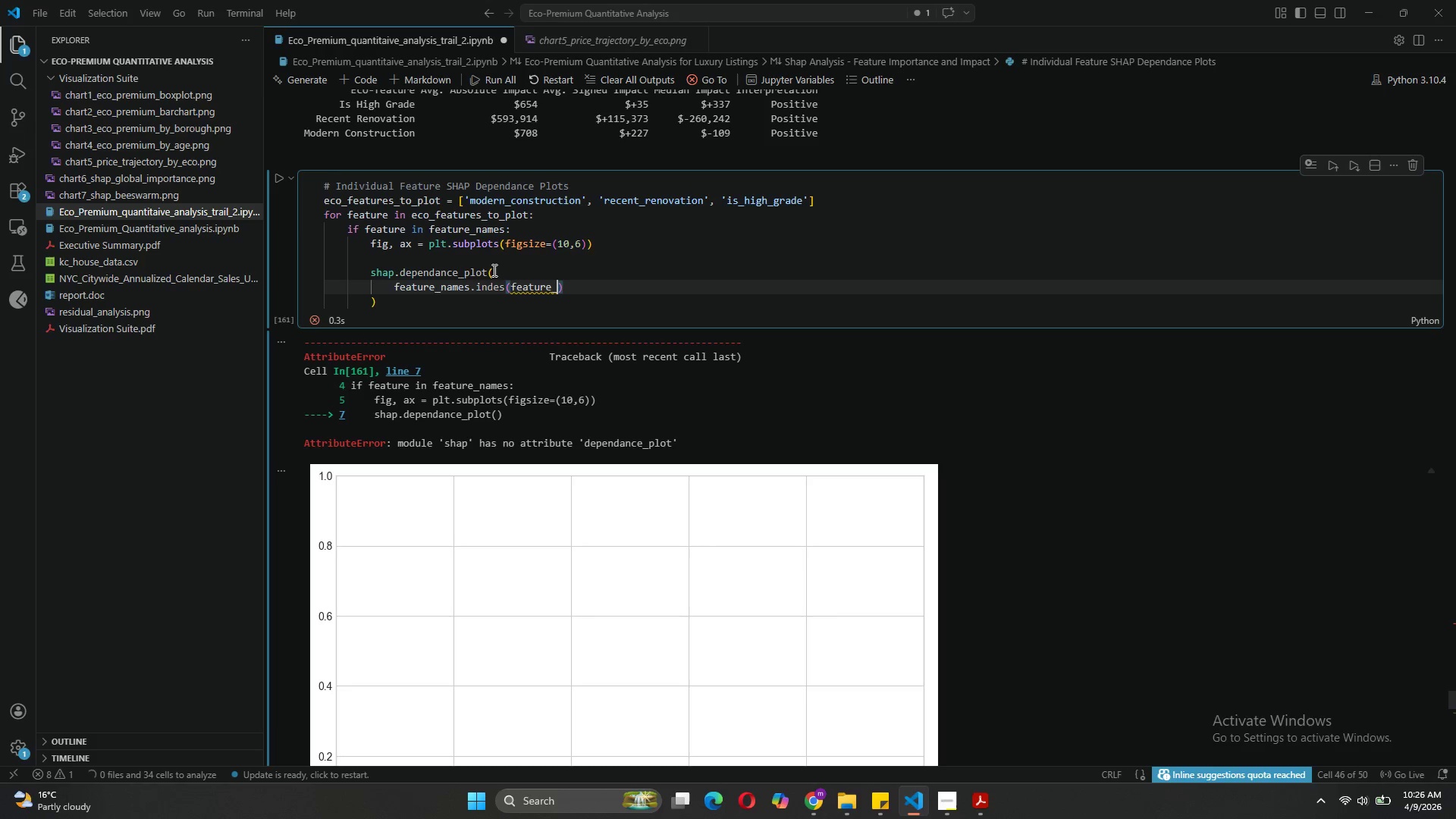 
key(Backspace)
 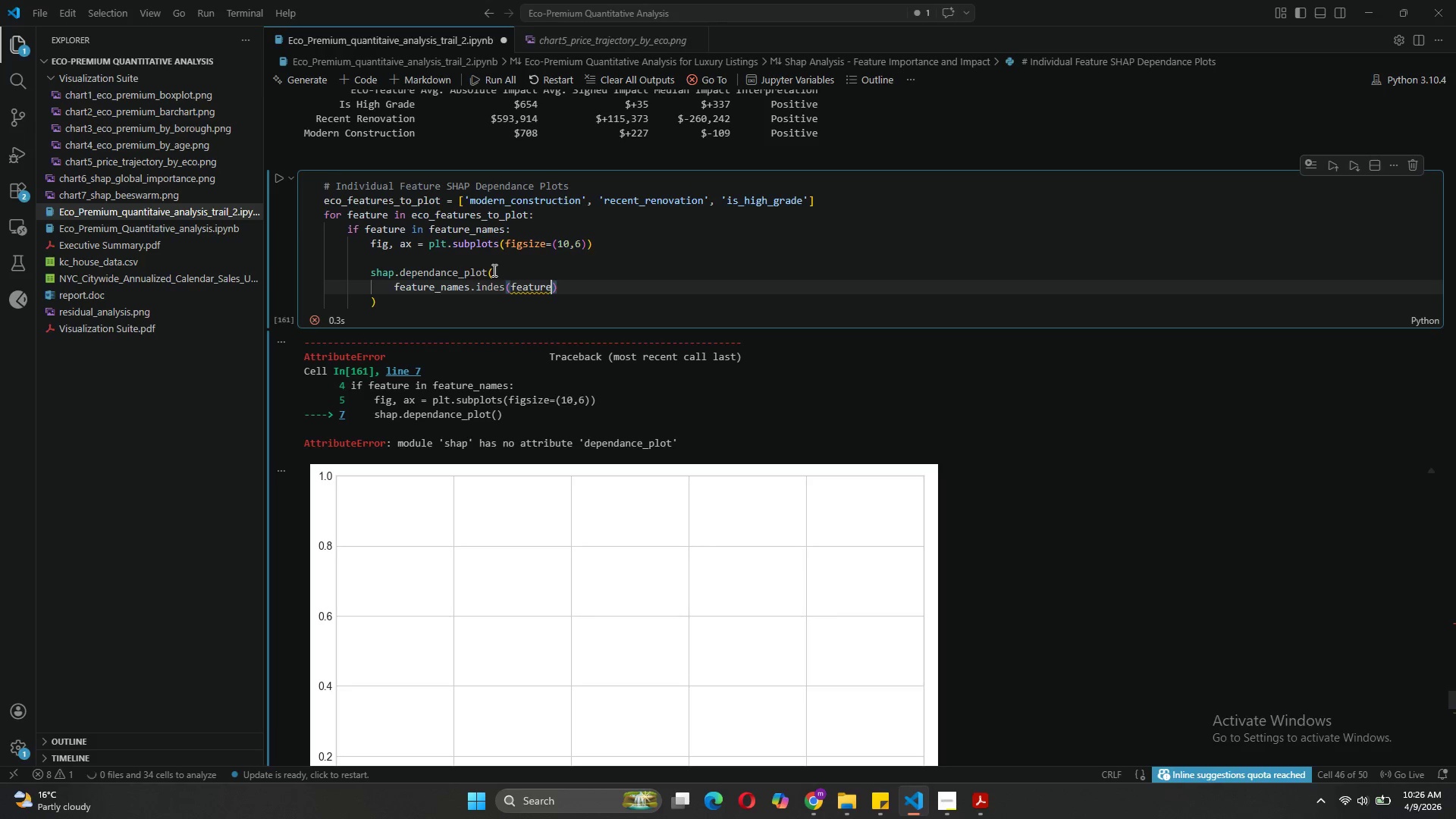 
key(ArrowRight)
 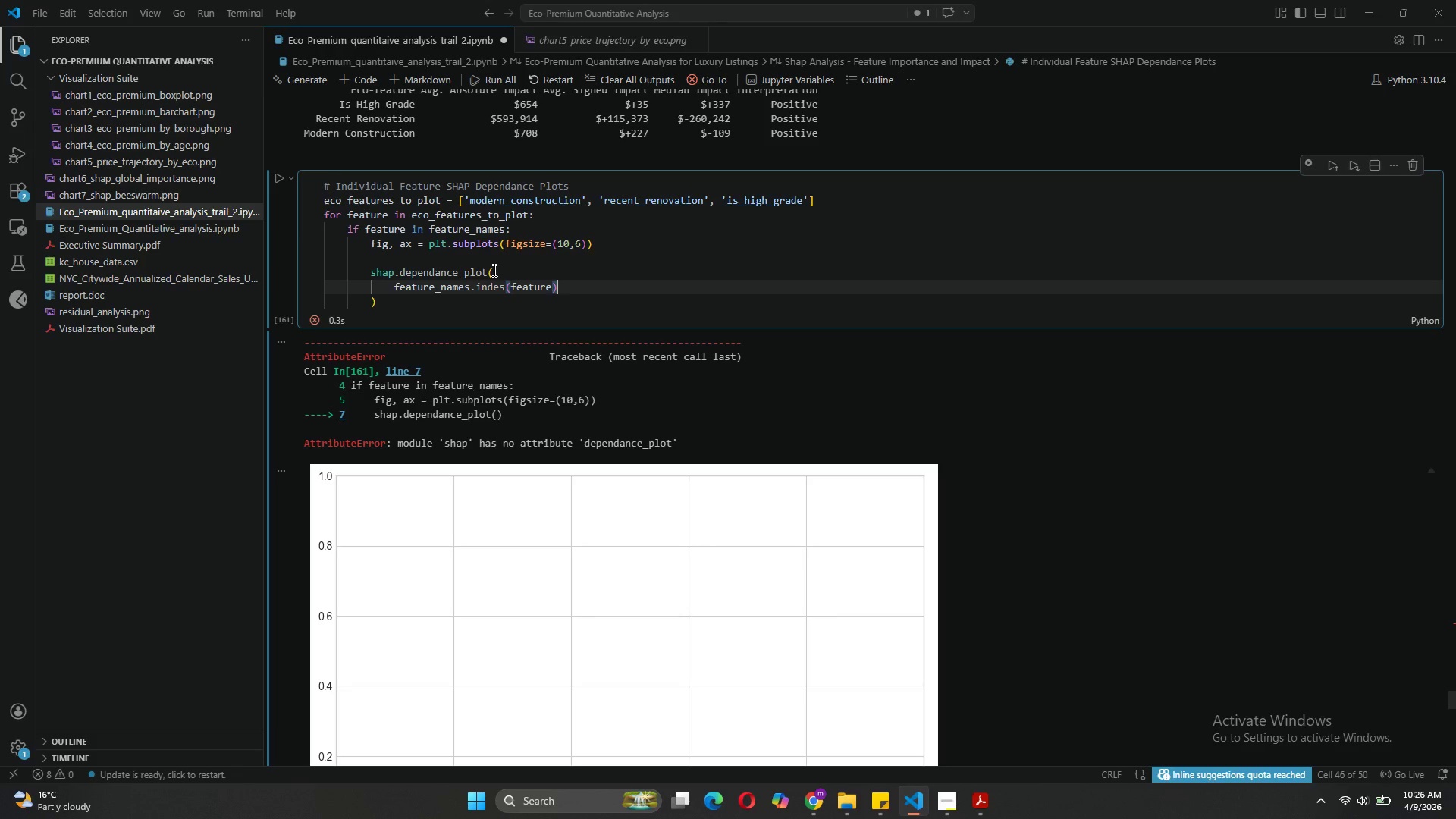 
key(Comma)
 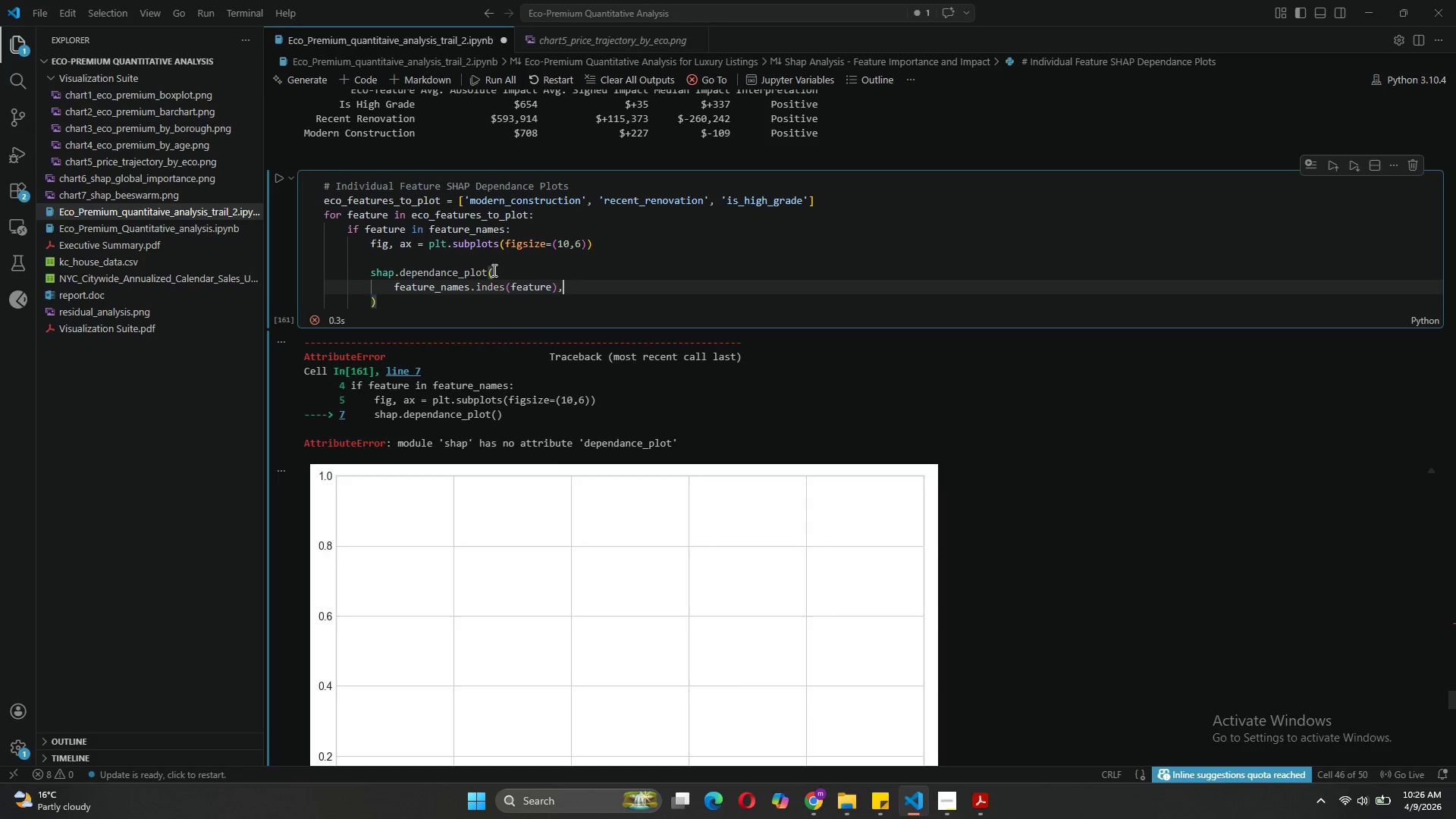 
key(Enter)
 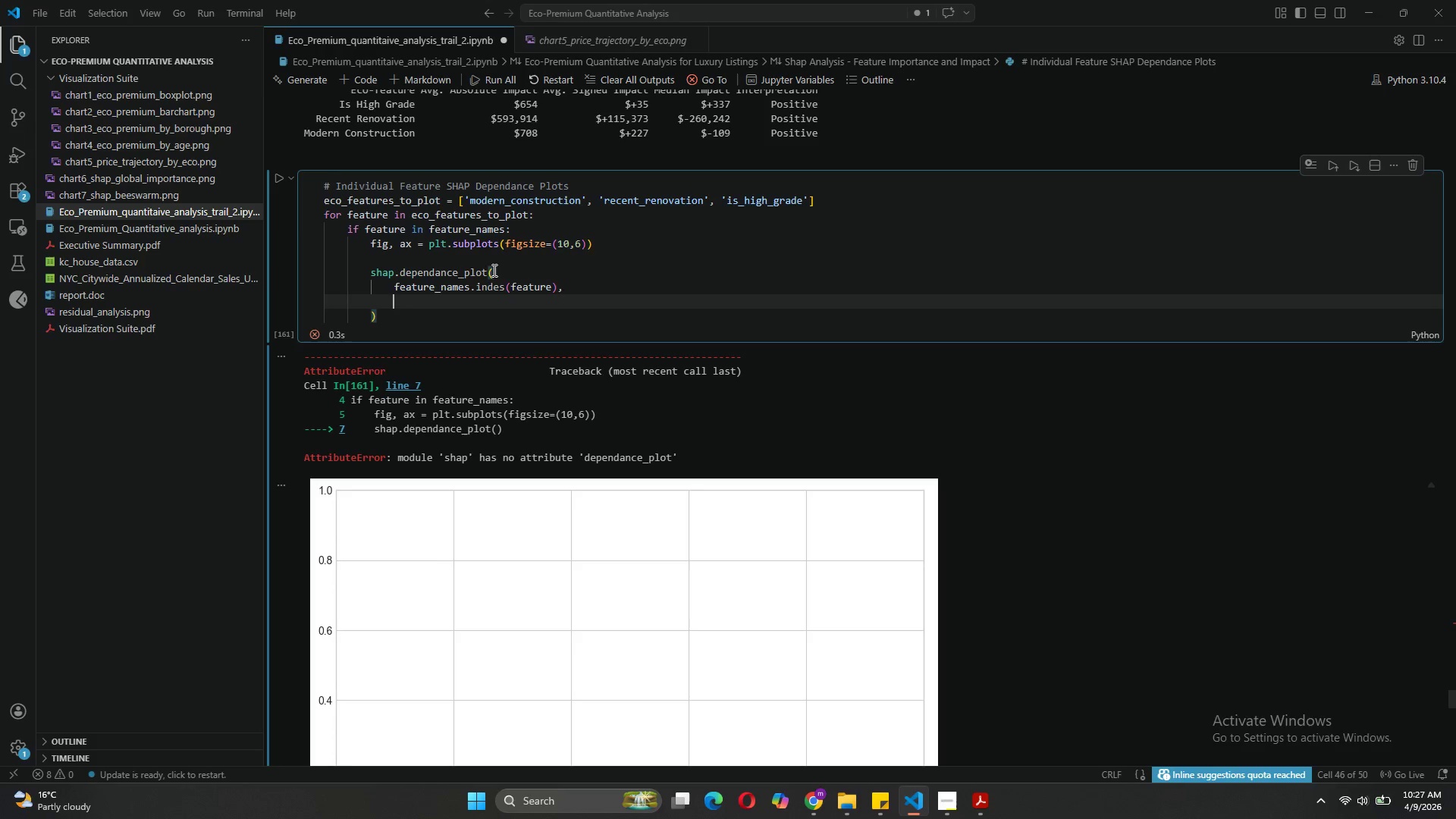 
type(shap_values_lux,)
 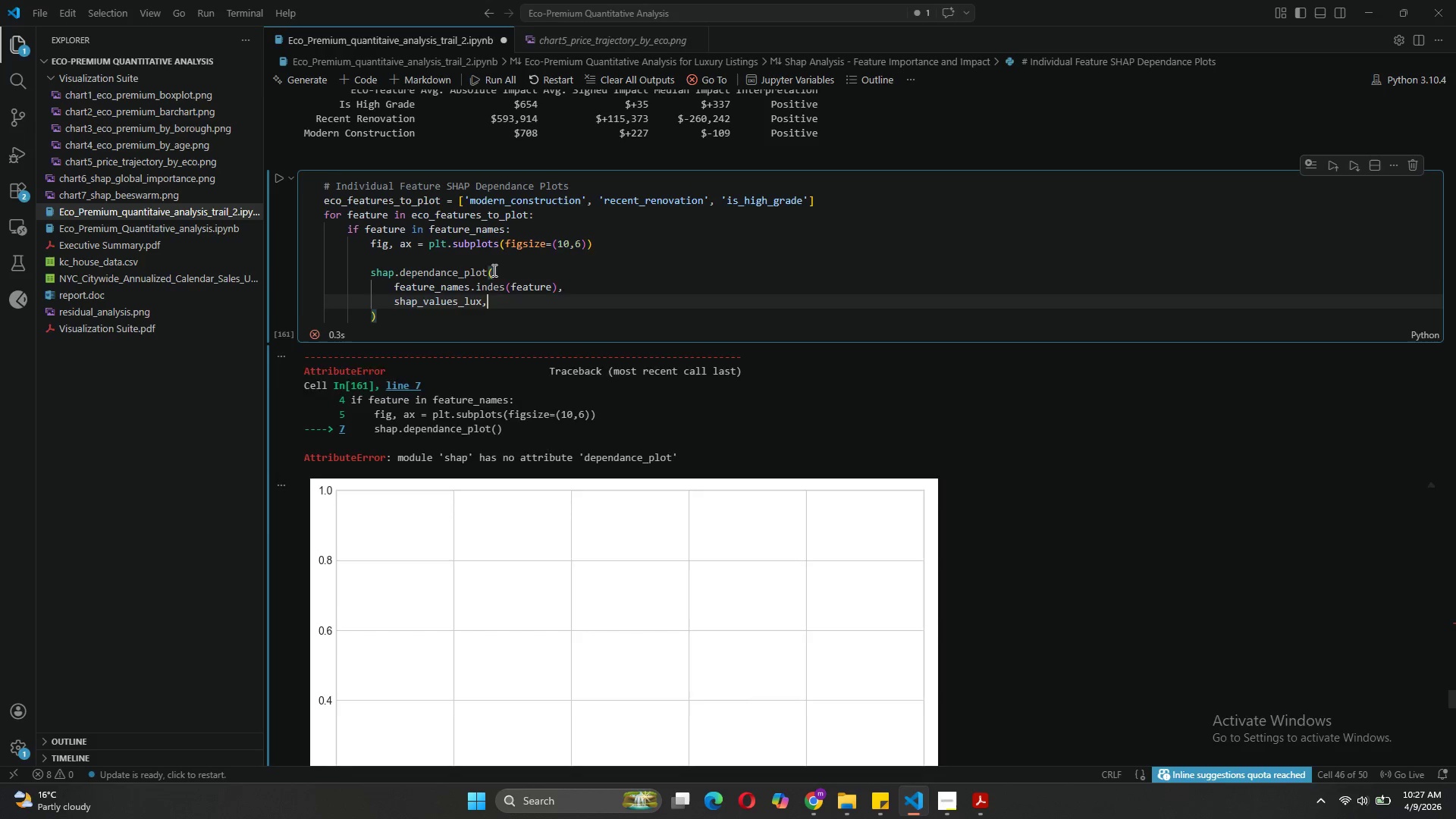 
key(Enter)
 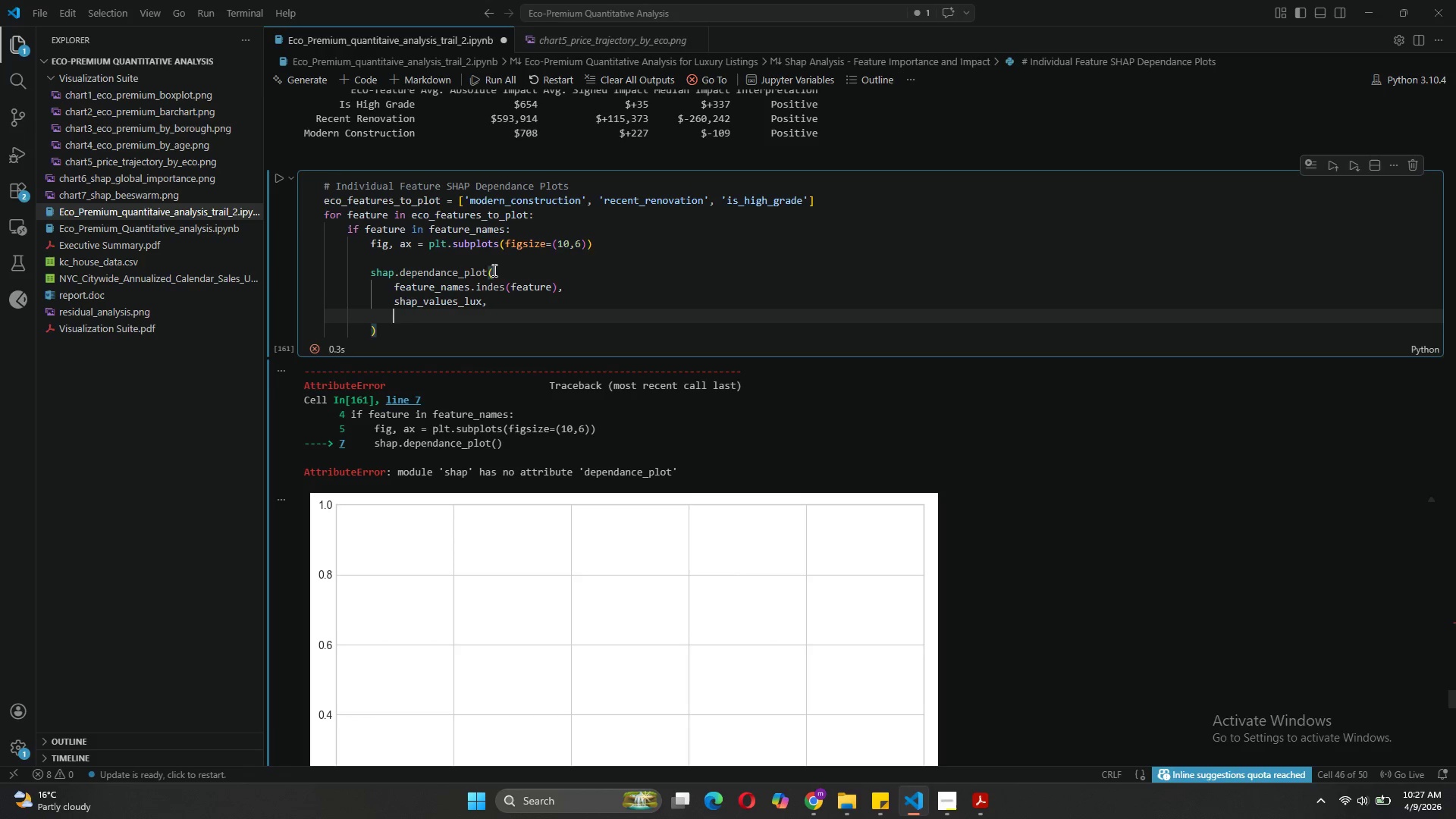 
type(X_test_lux_encoded,)
 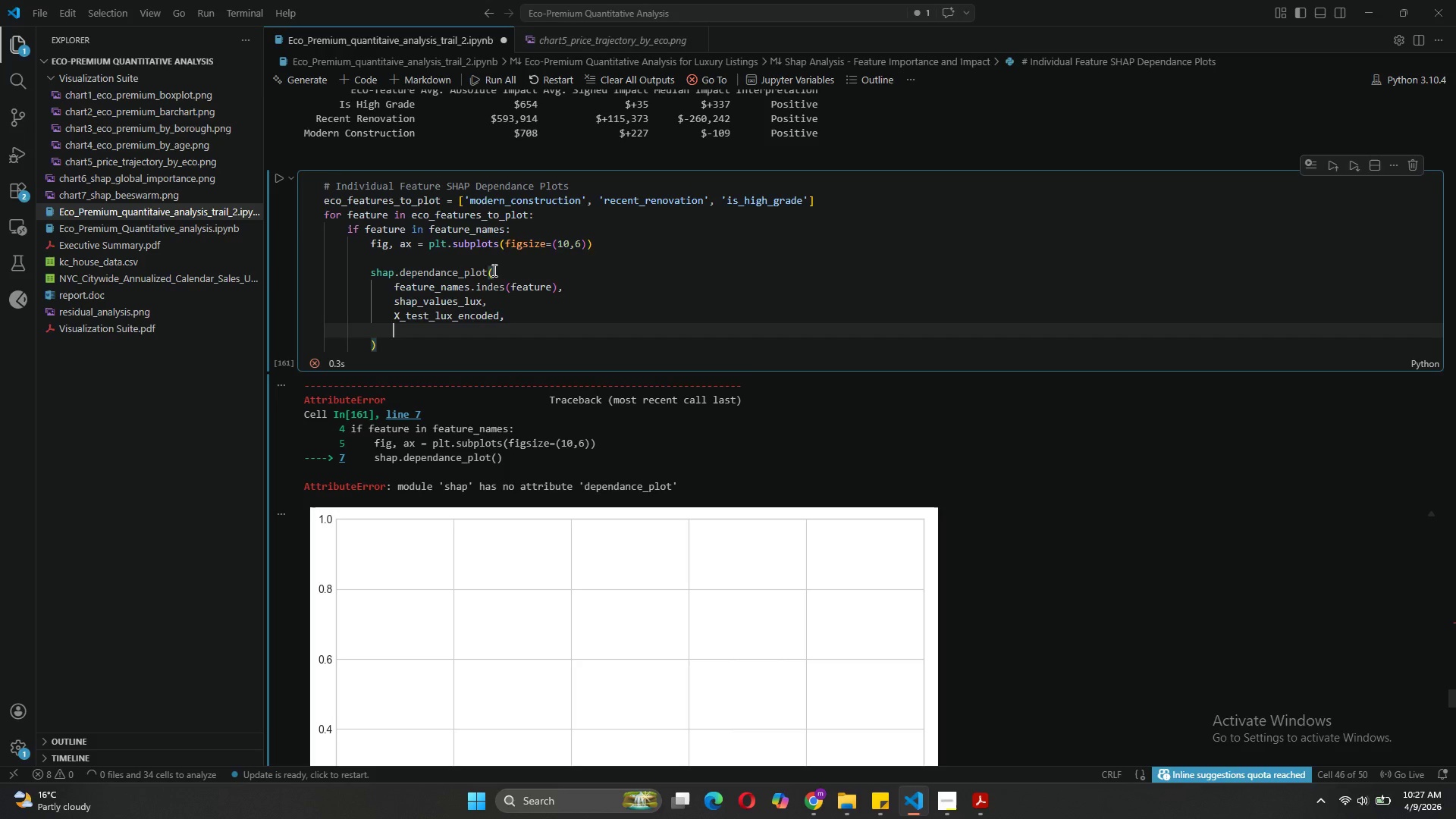 
 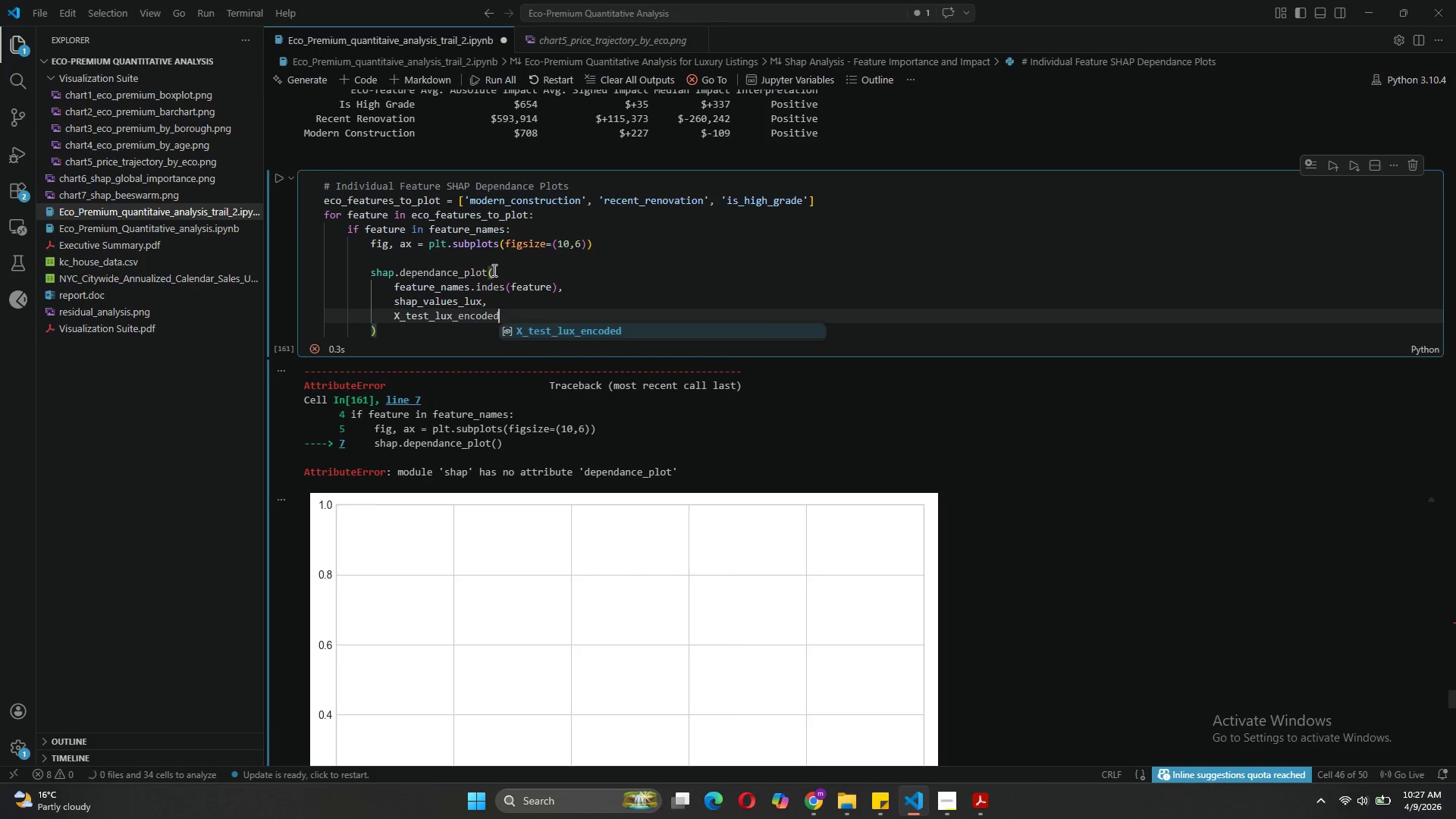 
key(Enter)
 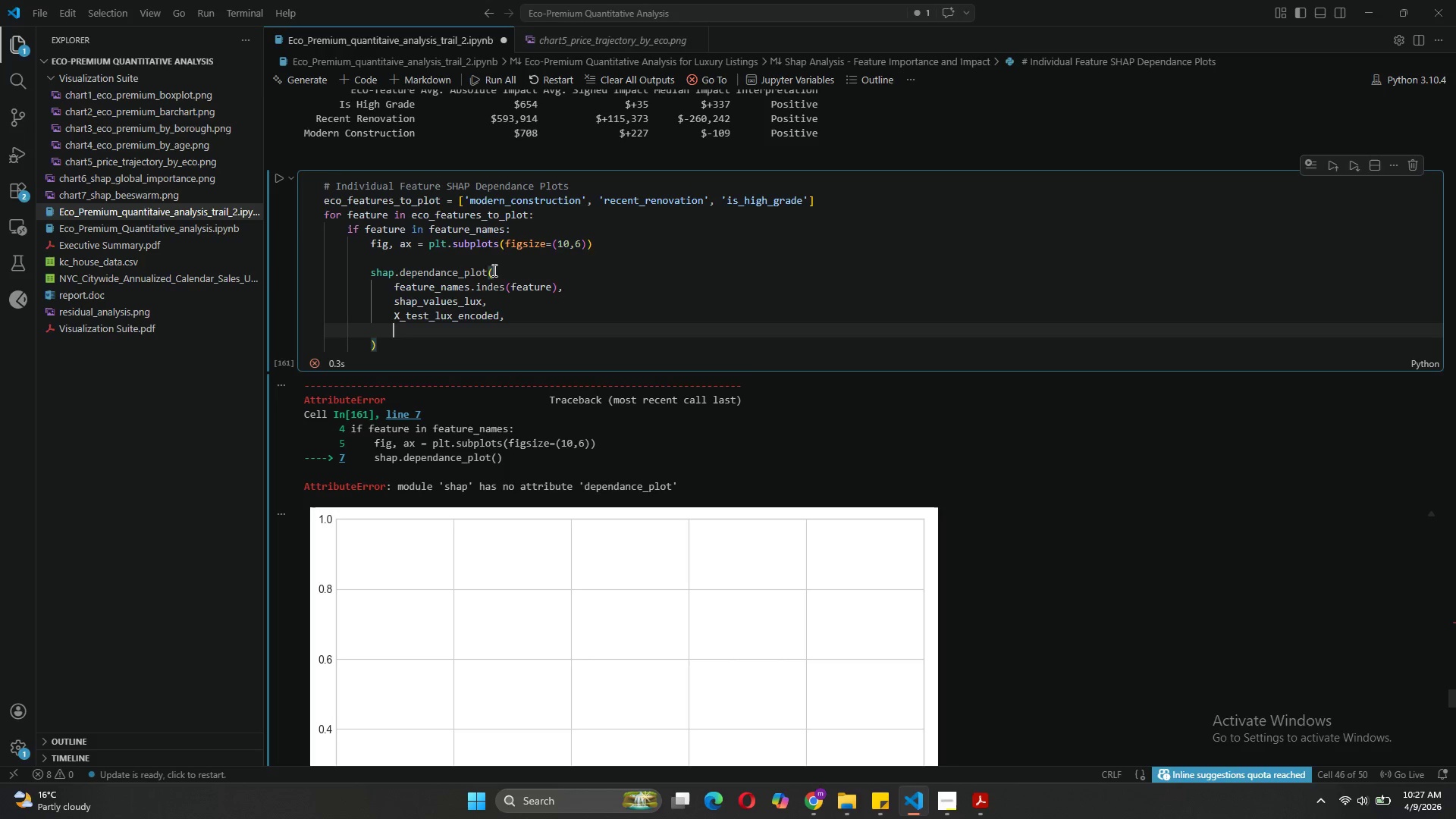 
type(feature_names=feature_names,)
 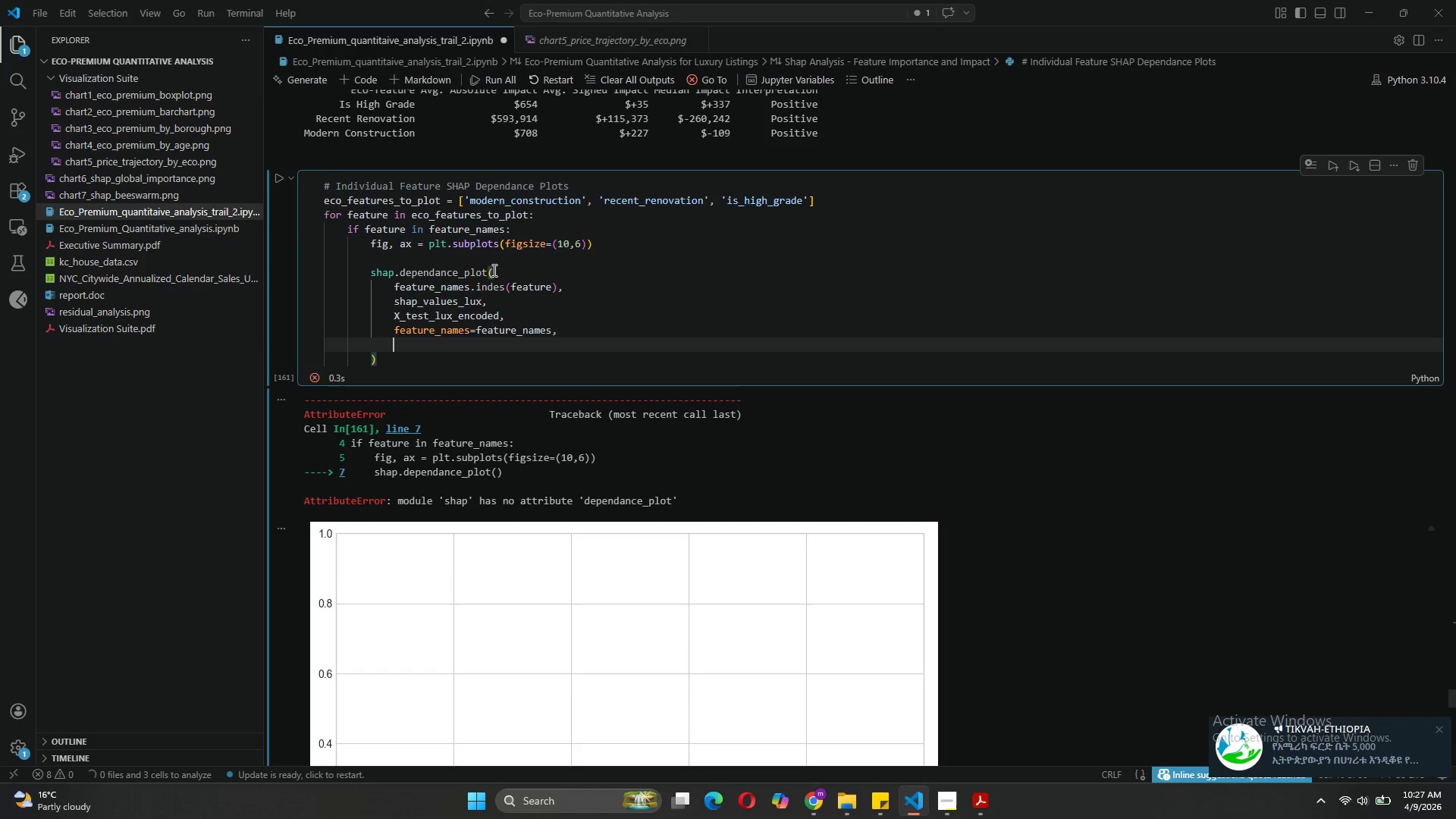 
 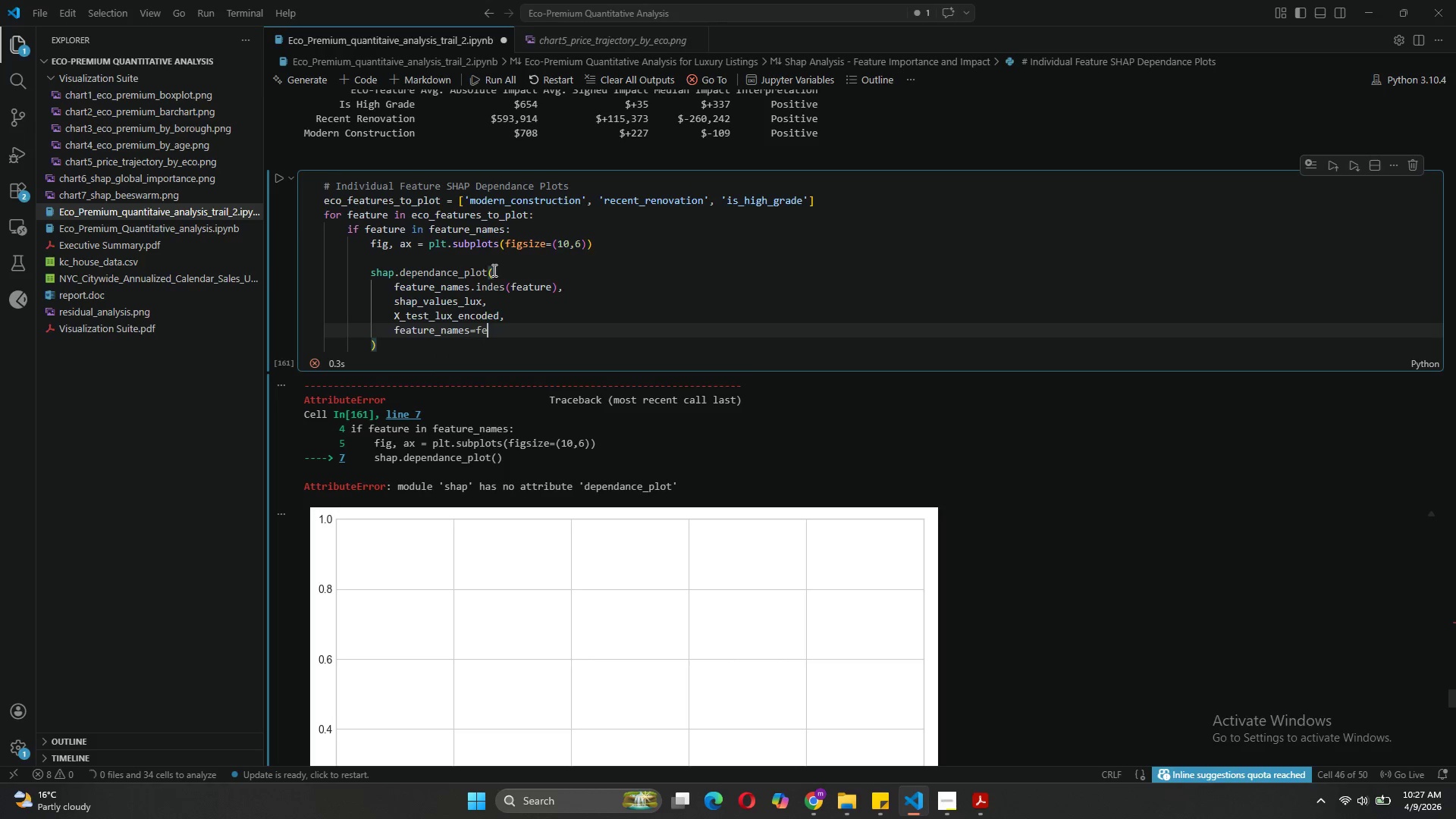 
key(Enter)
 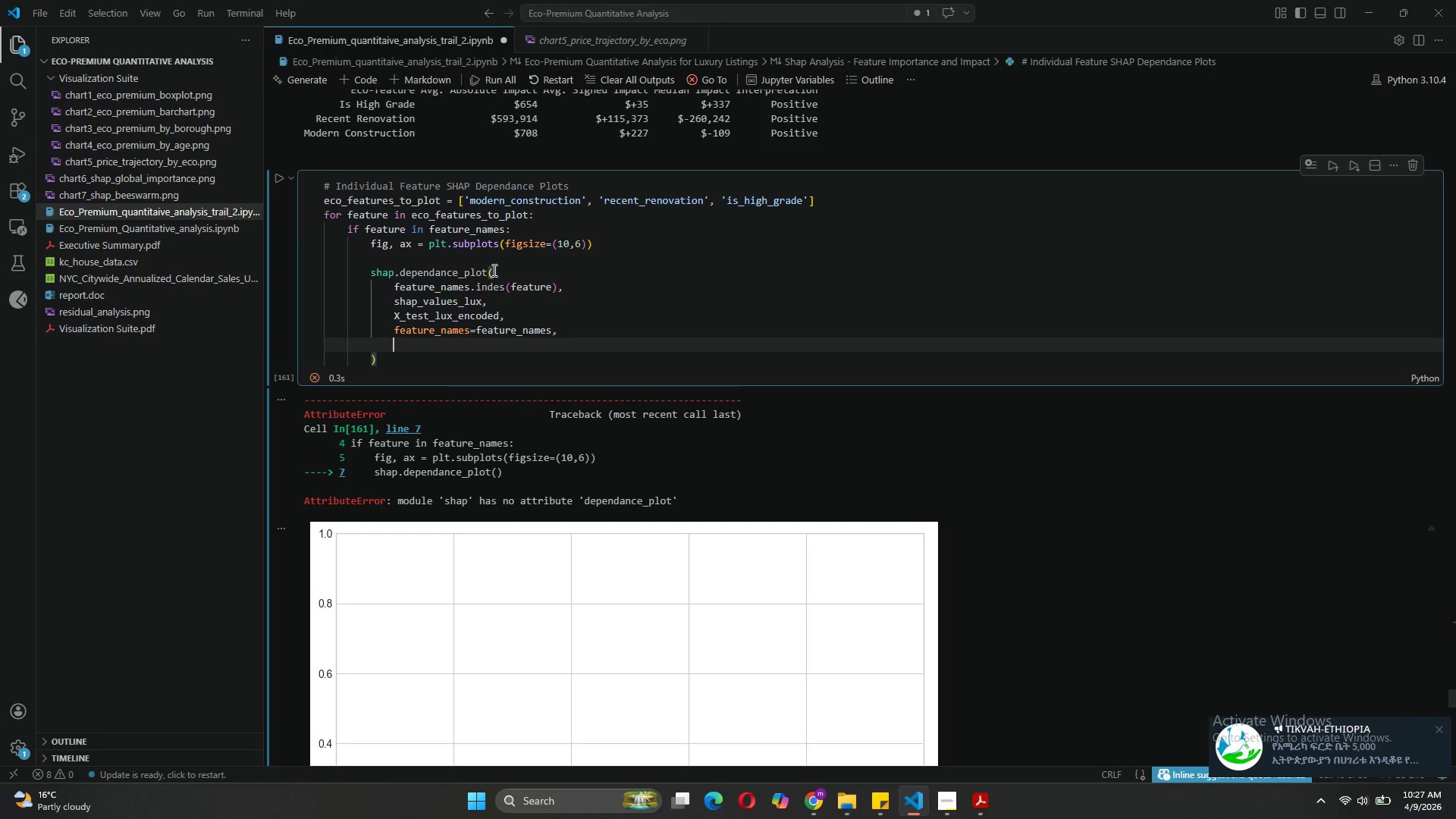 
type(show=False)
 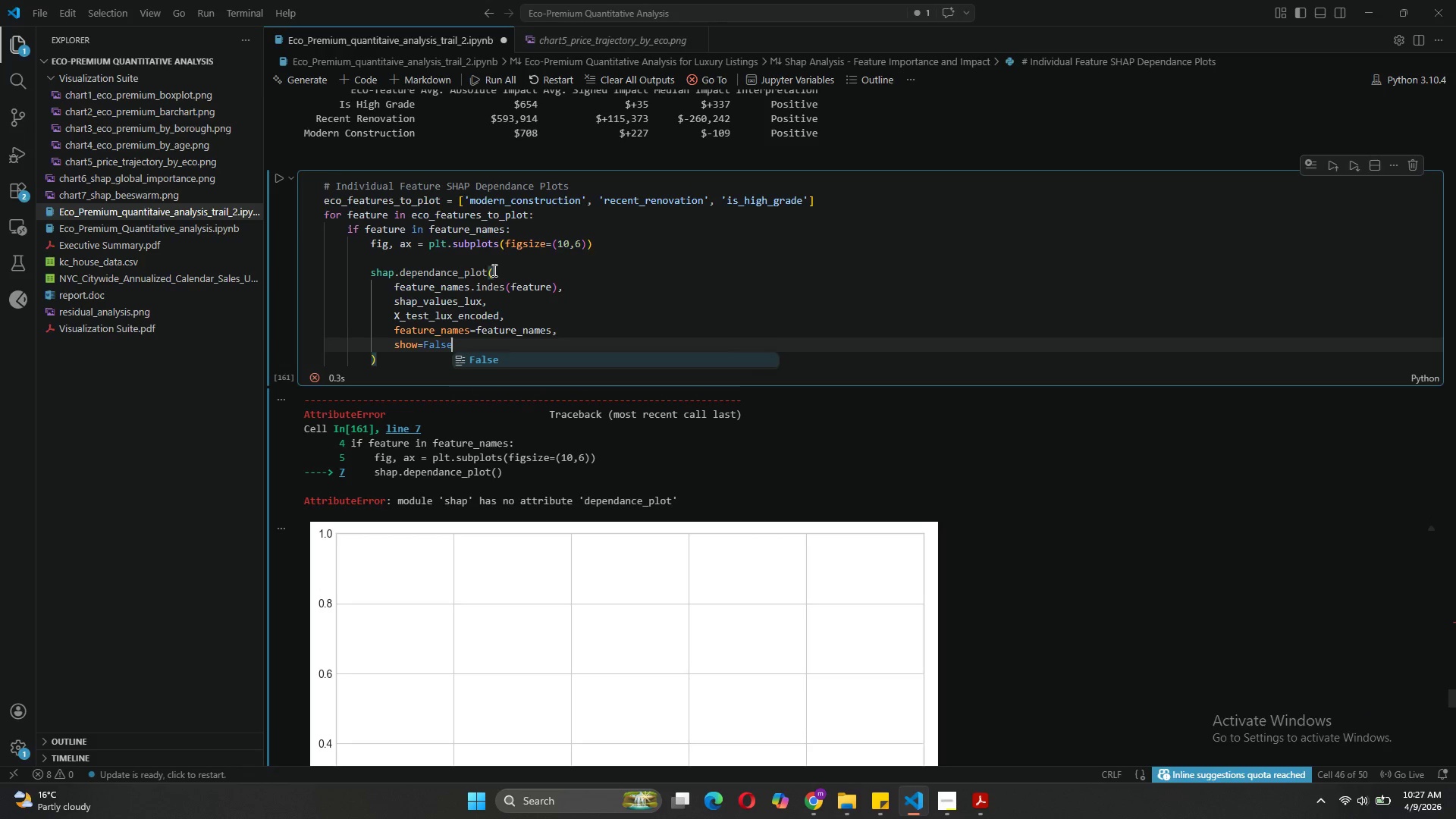 
key(Enter)
 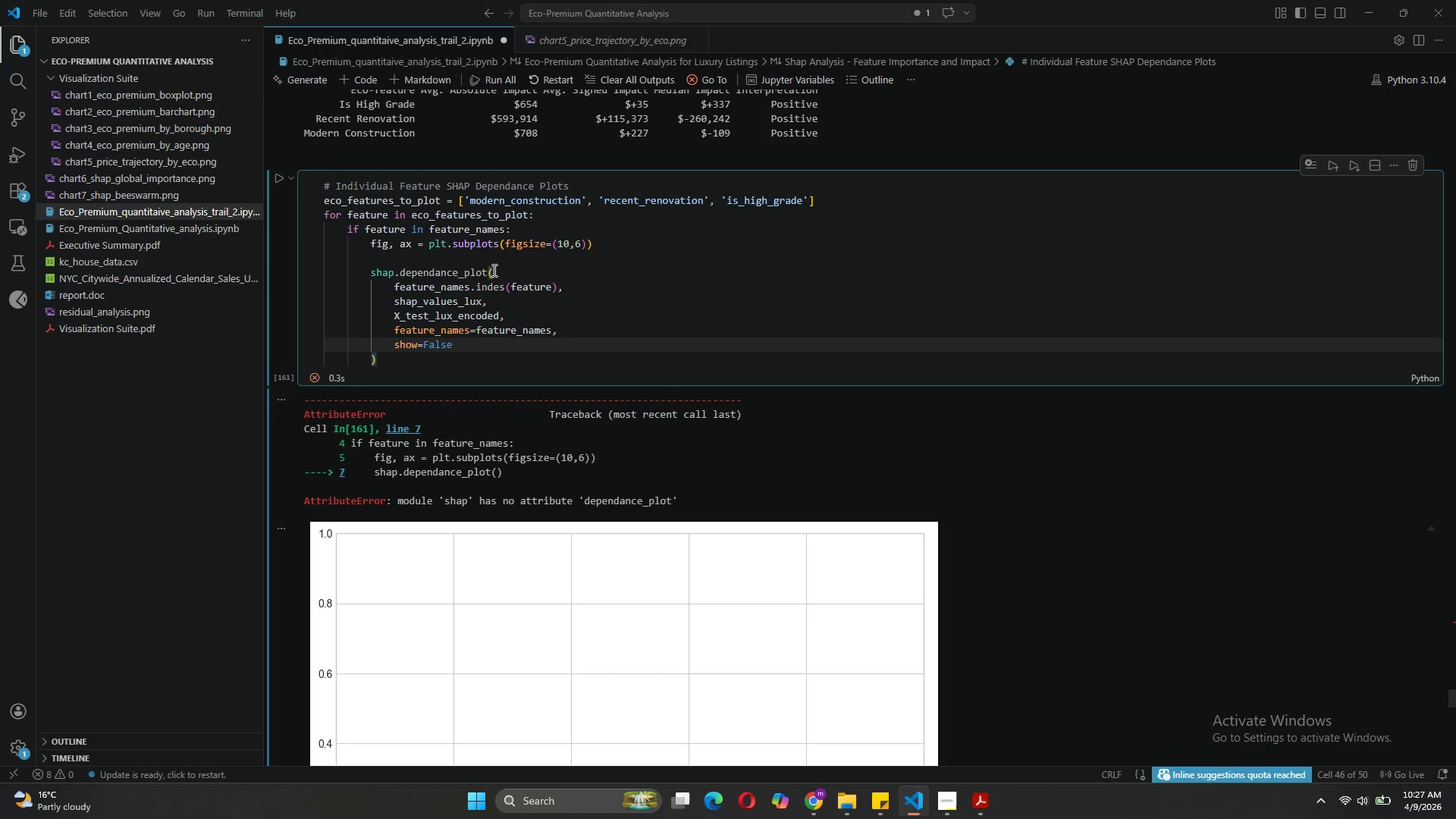 
key(Comma)
 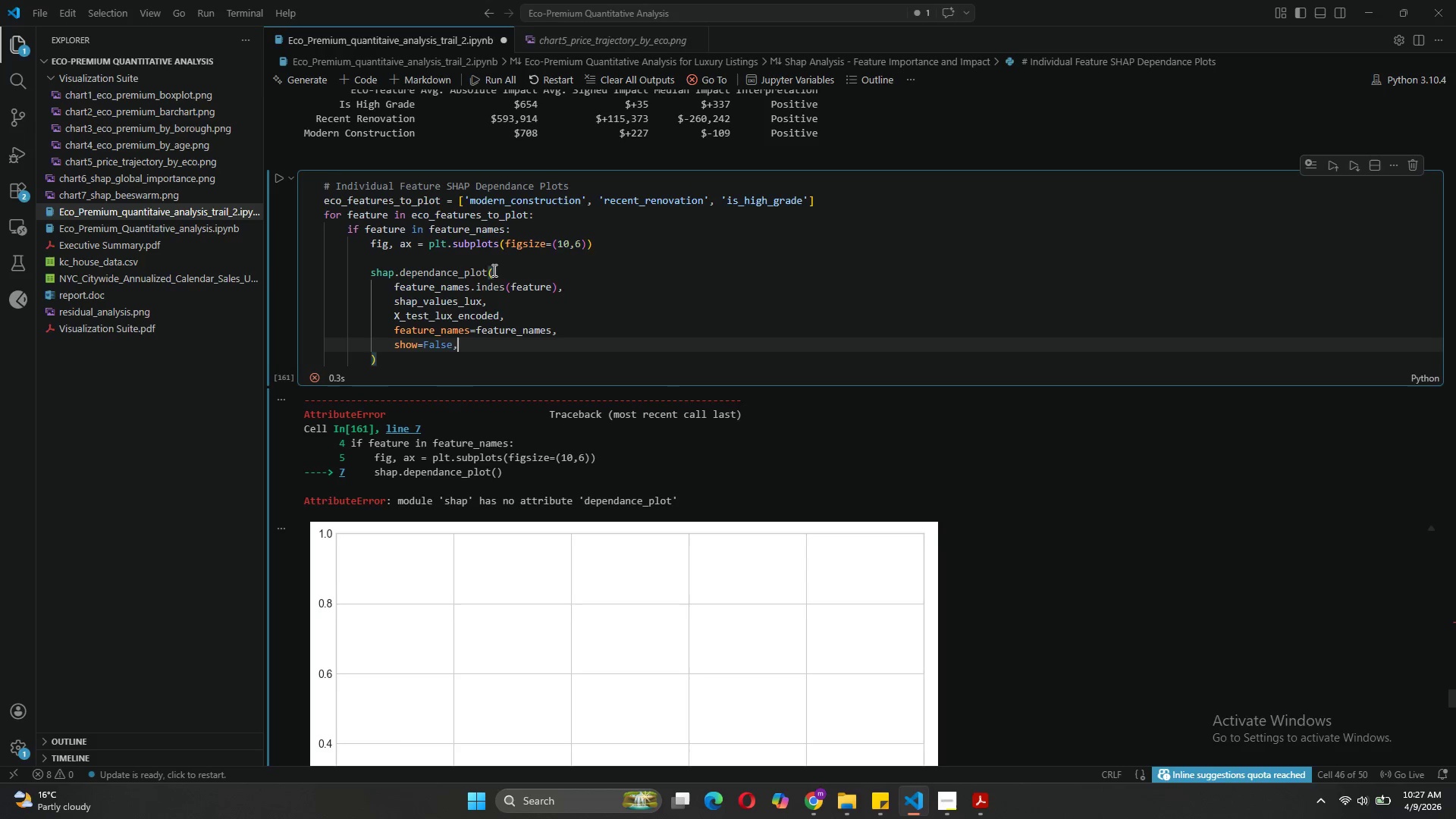 
key(Enter)
 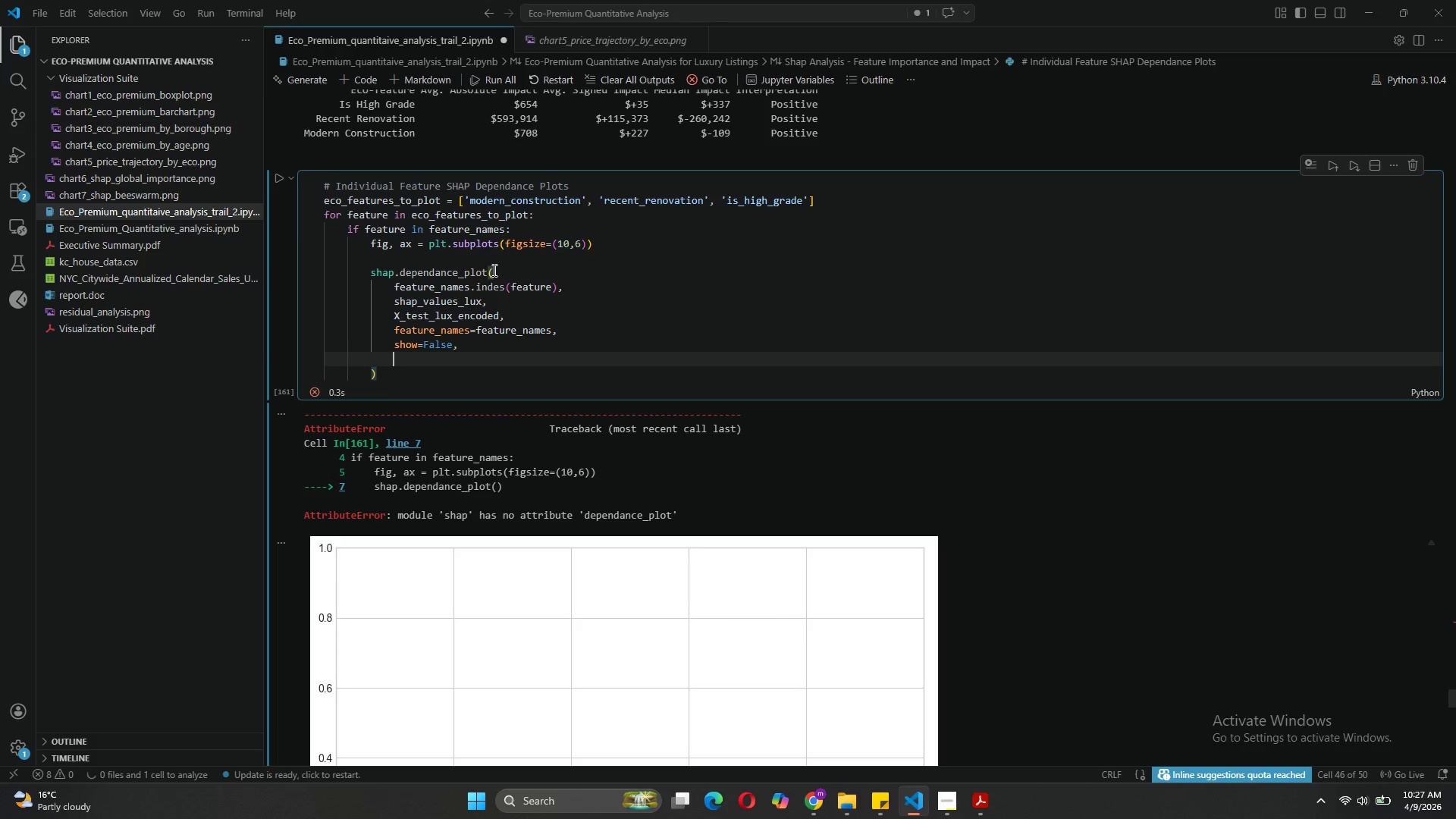 
type(axx=ax)
 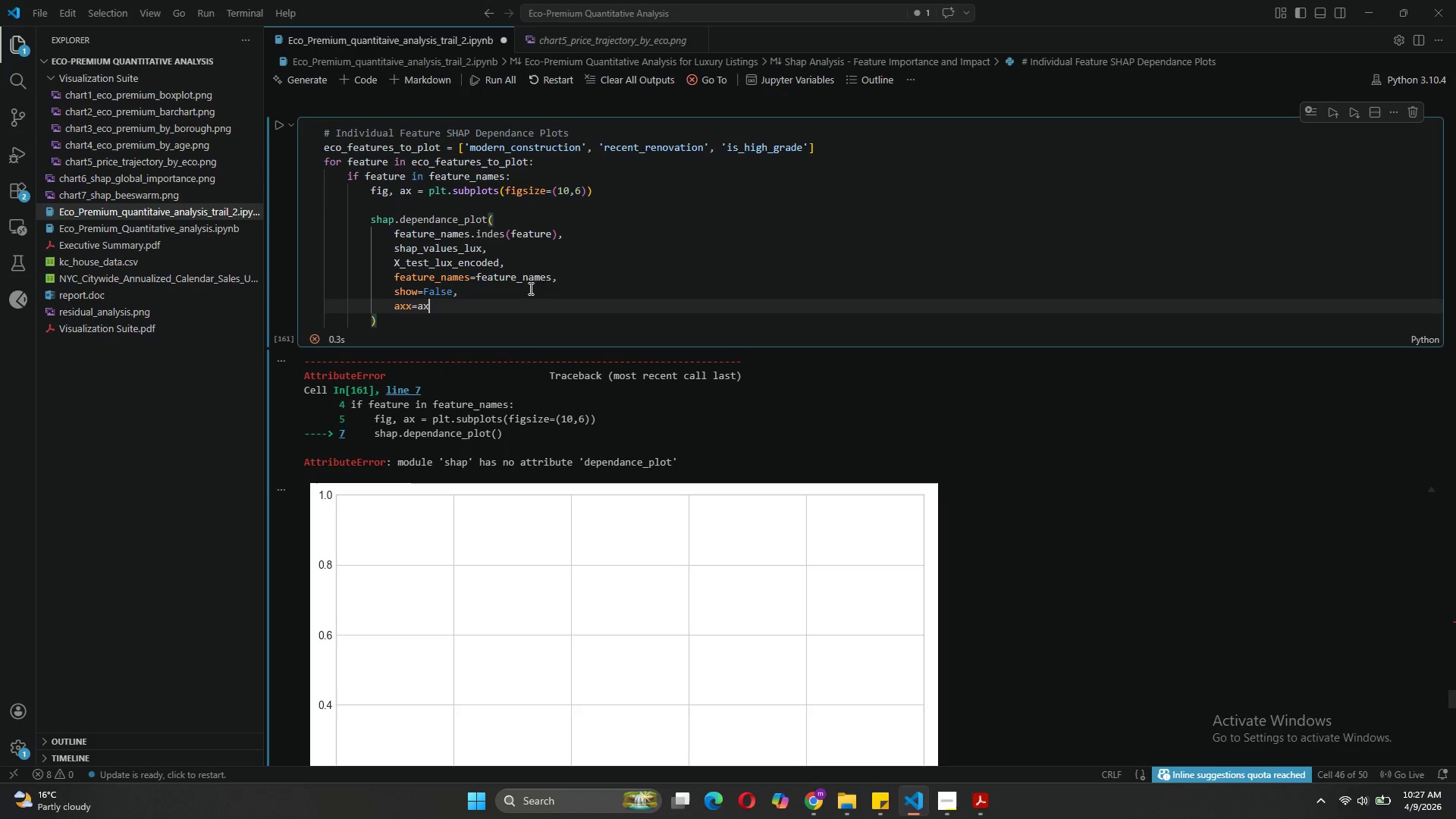 
left_click([389, 326])
 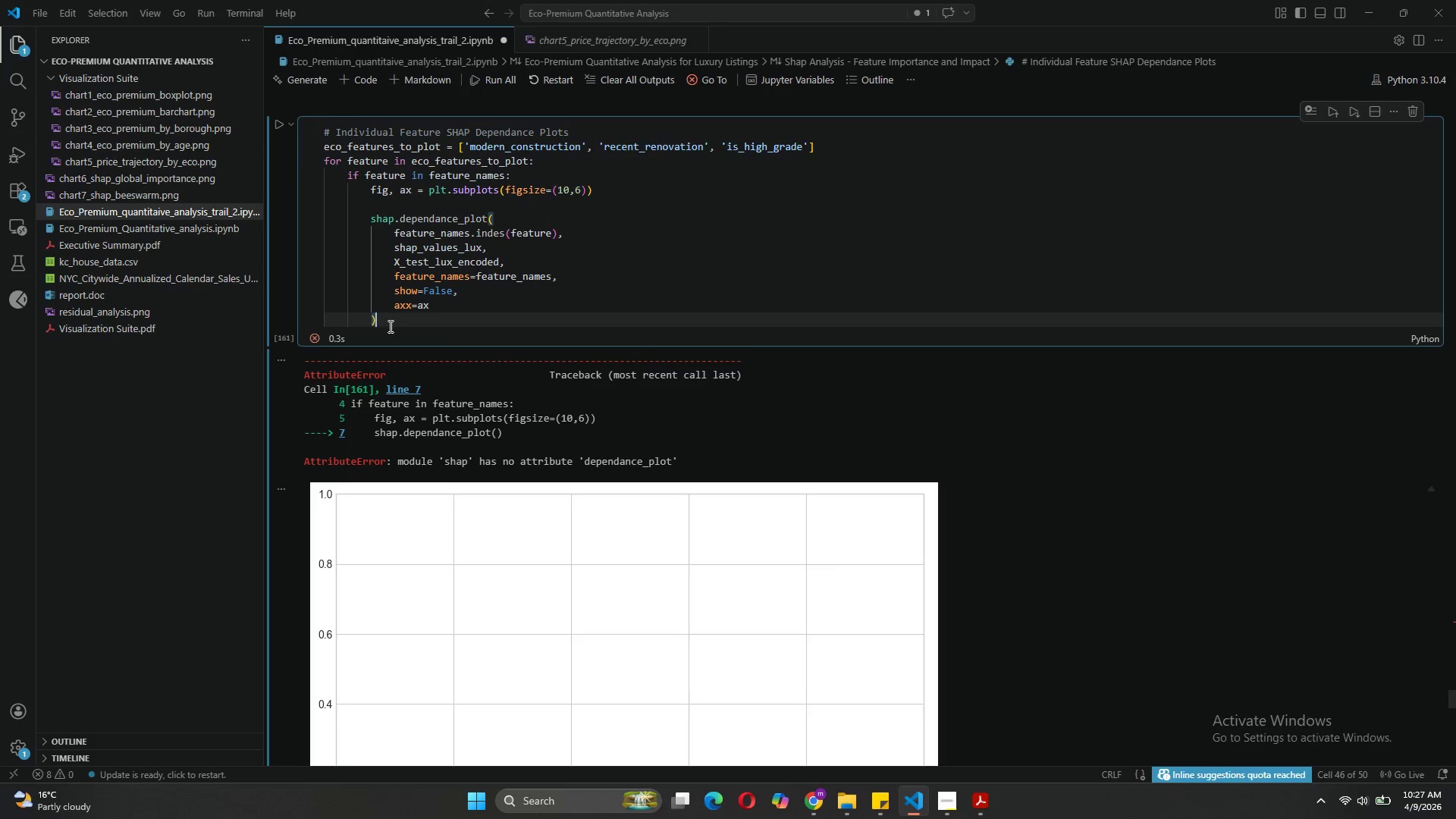 
key(Enter)
 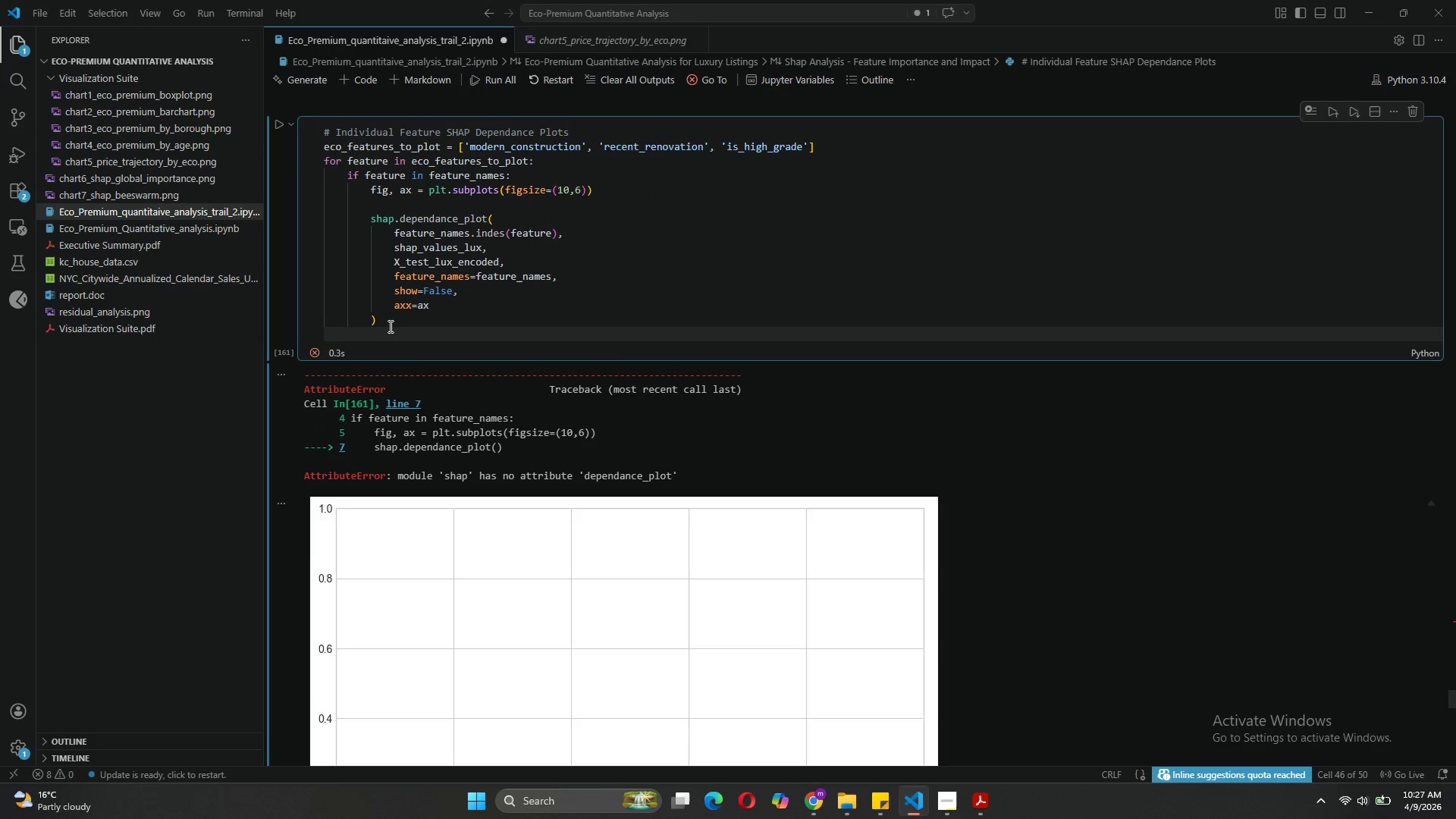 
type(ax.set_t)
key(Tab)
type((f"SHAP Dependence)
 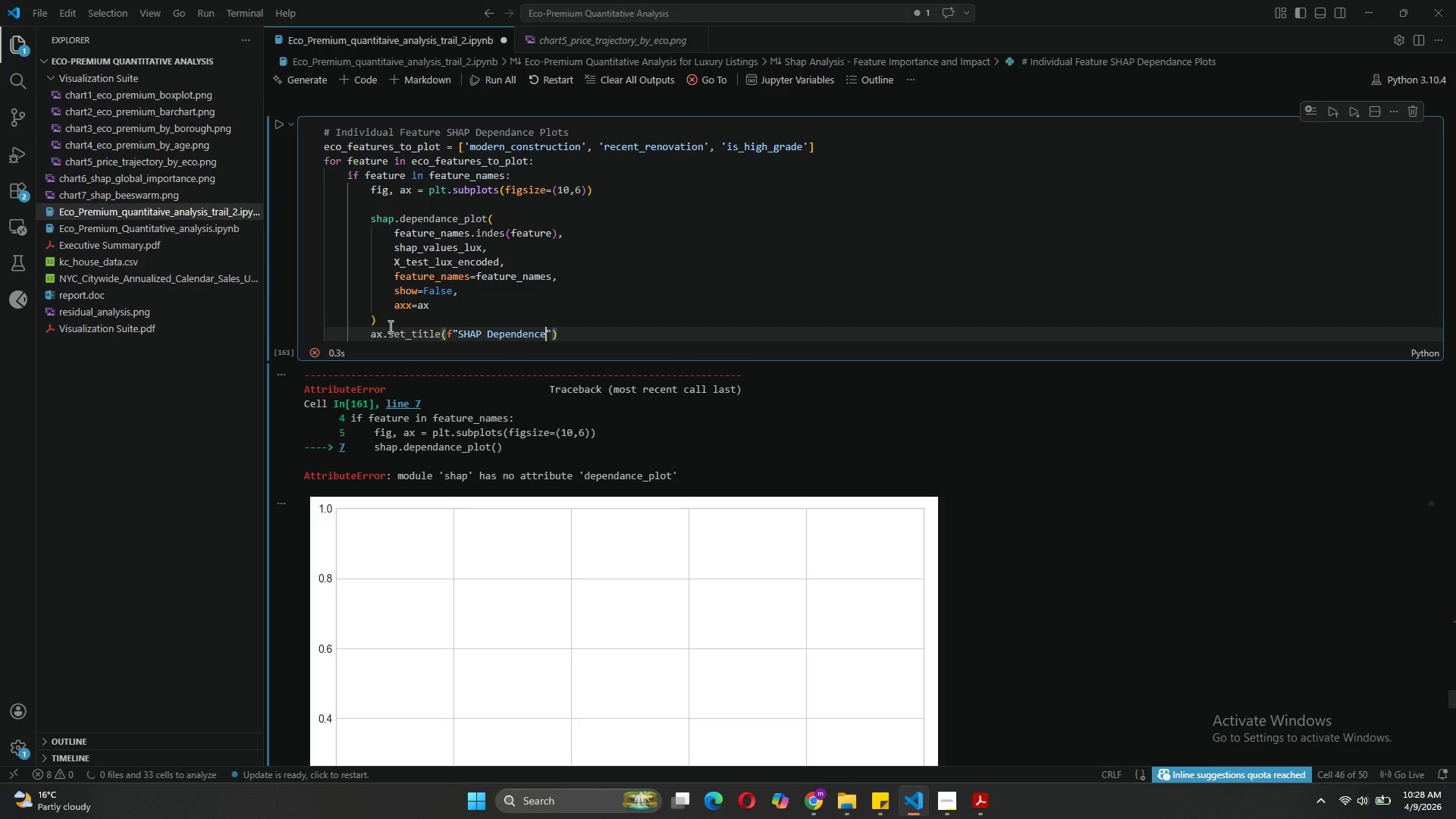 
type(: {featue)
key(Backspace)
type(re.replace("_)
 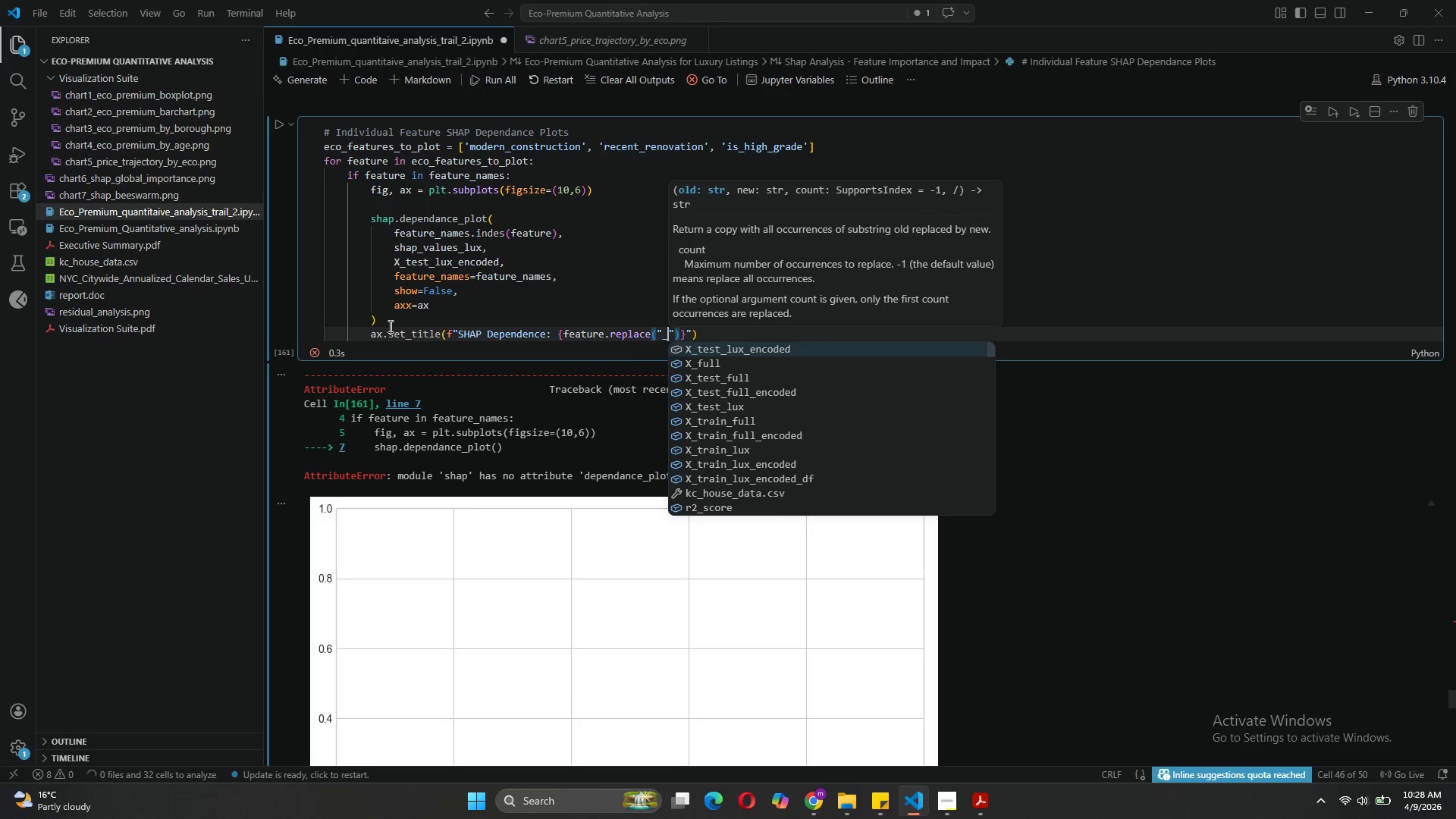 
key(ArrowRight)
 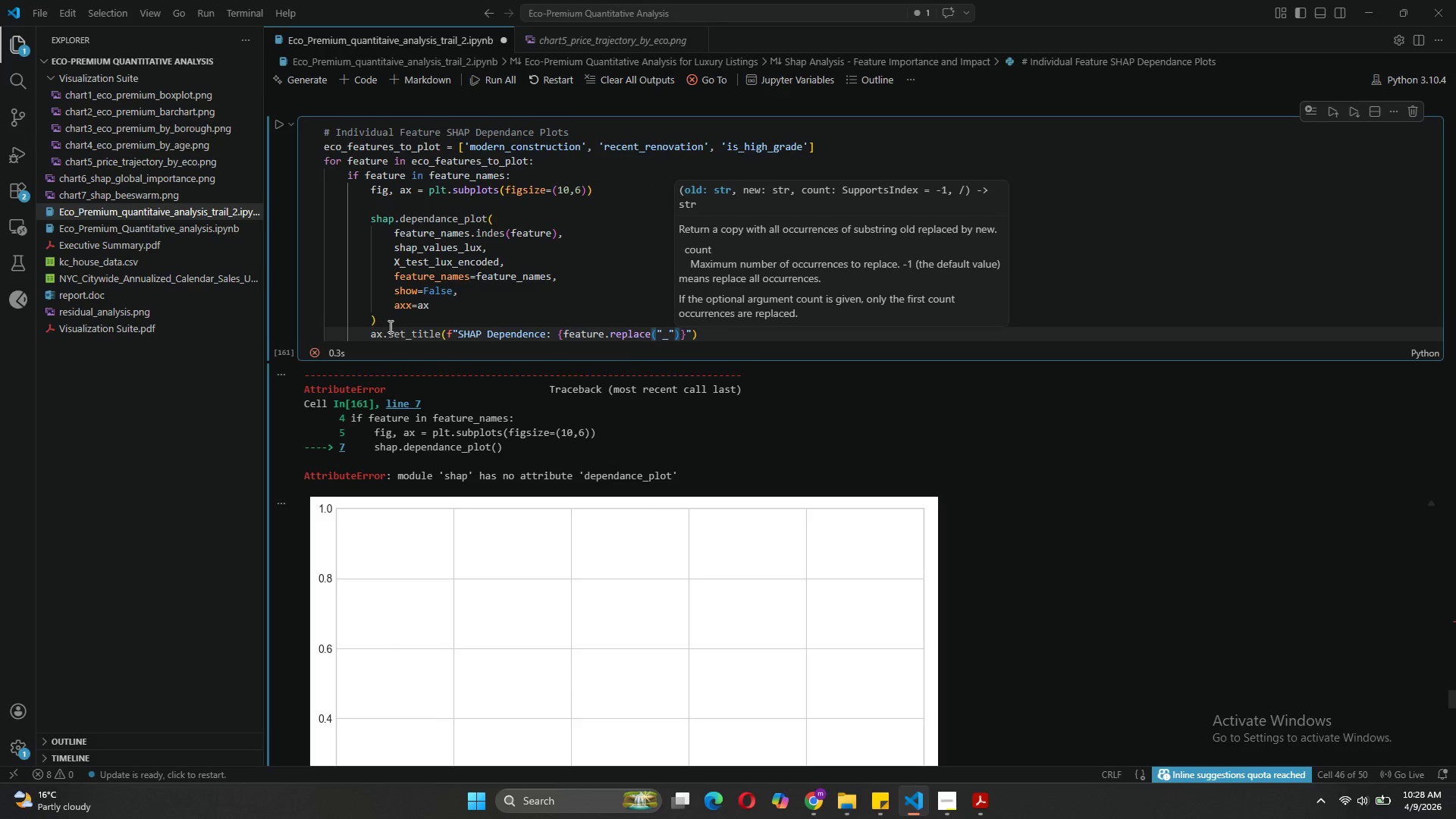 
key(Comma)
 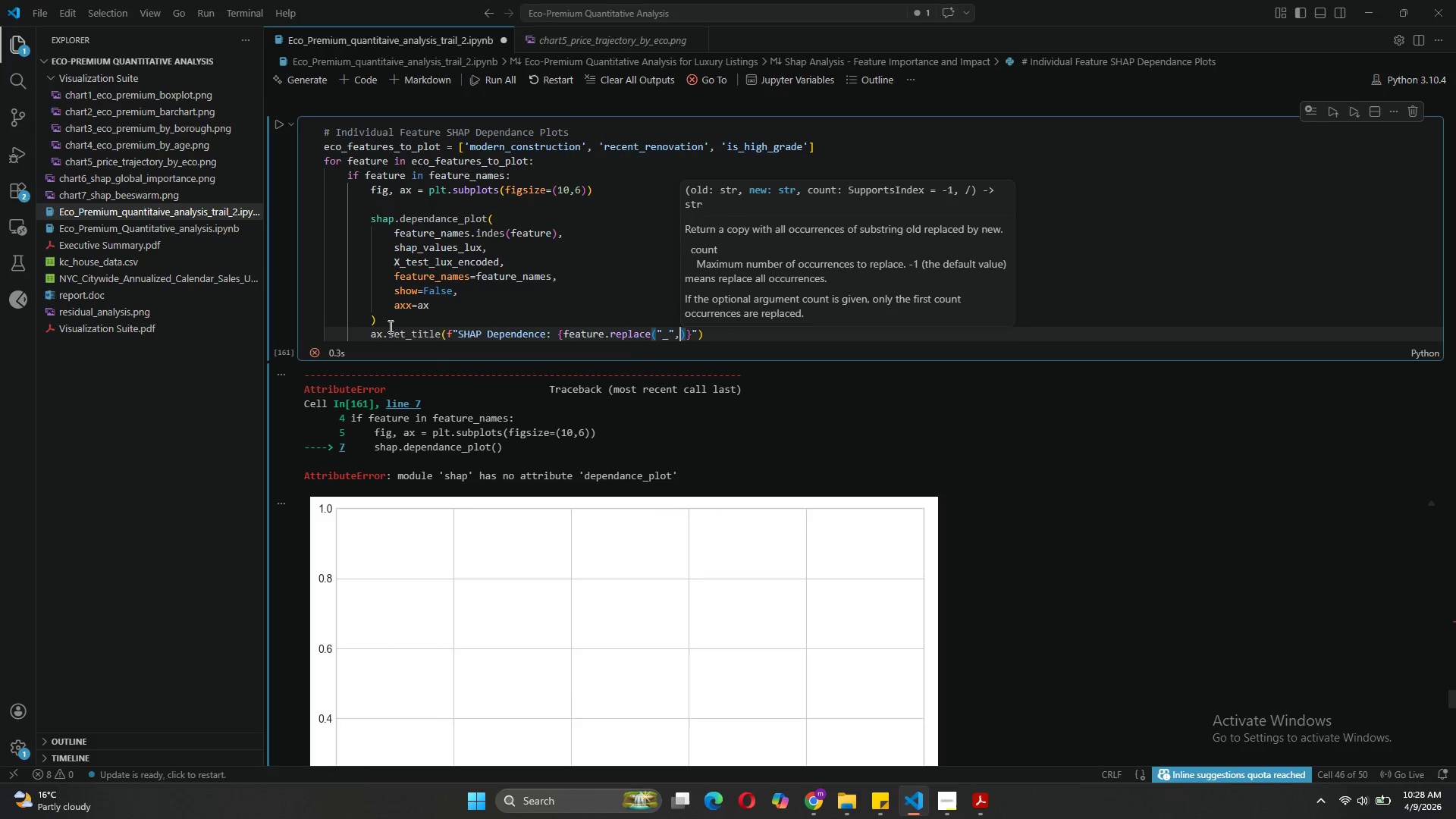 
key(Shift+Quote)
 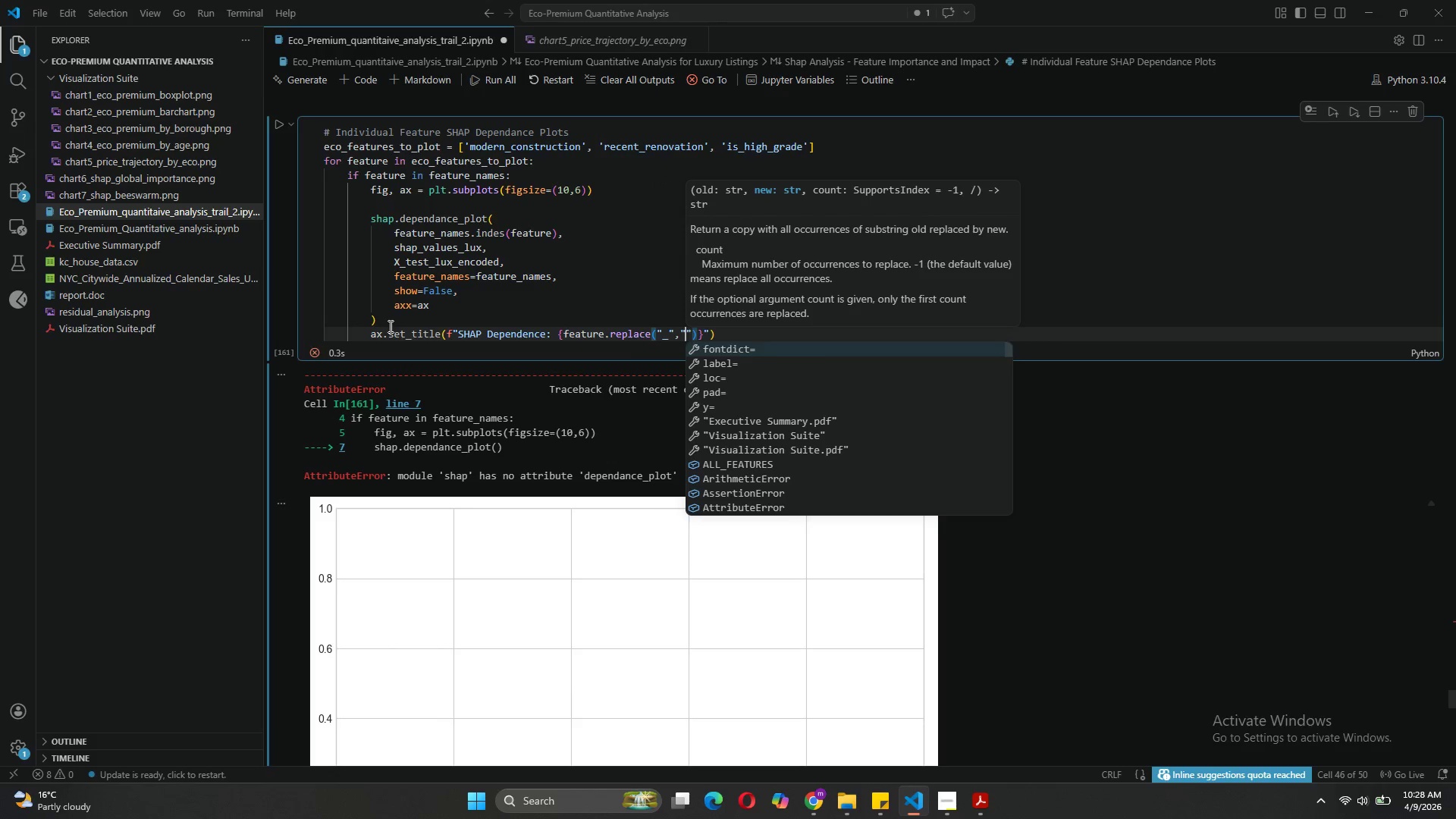 
key(Space)
 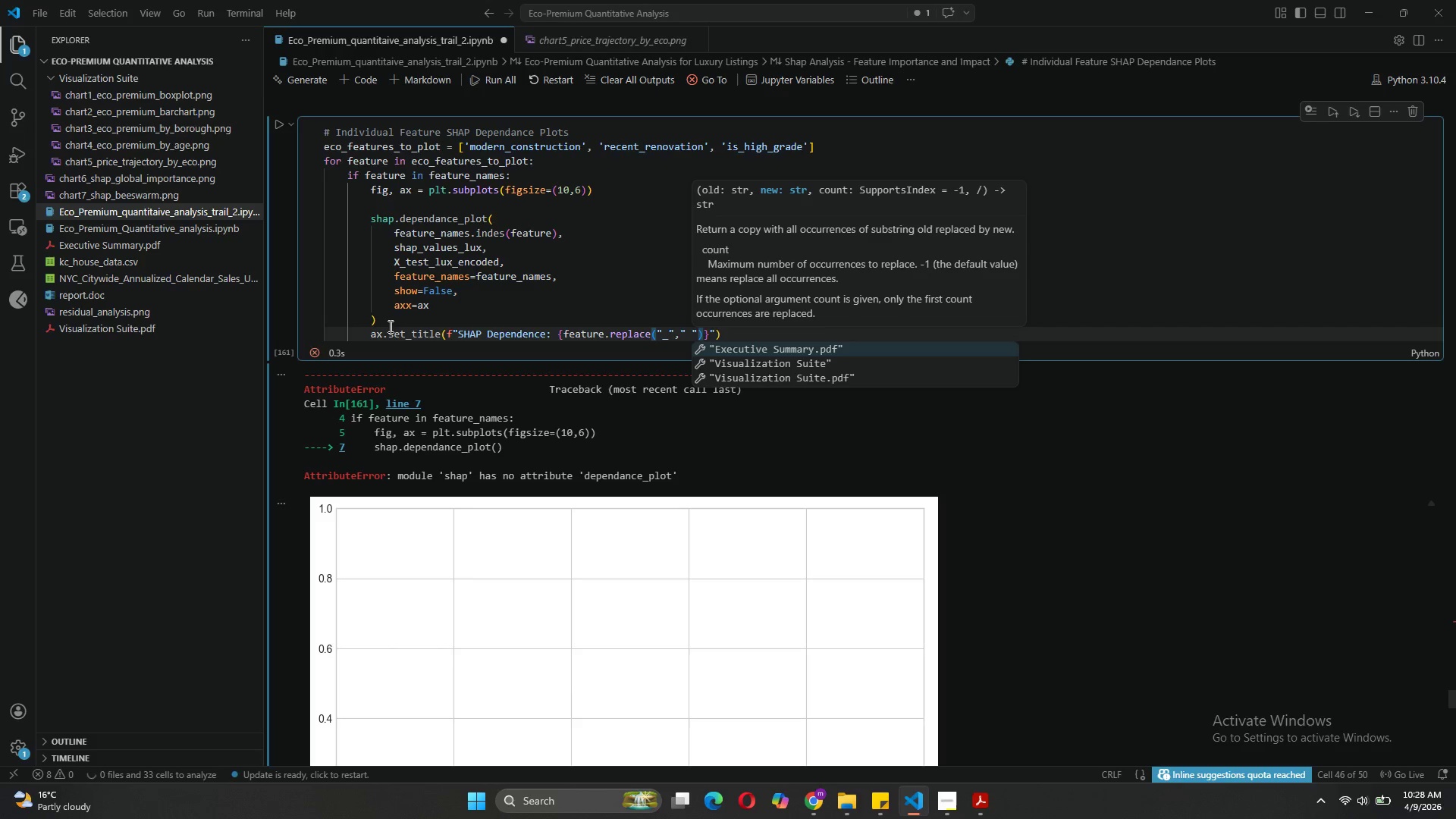 
key(ArrowRight)
 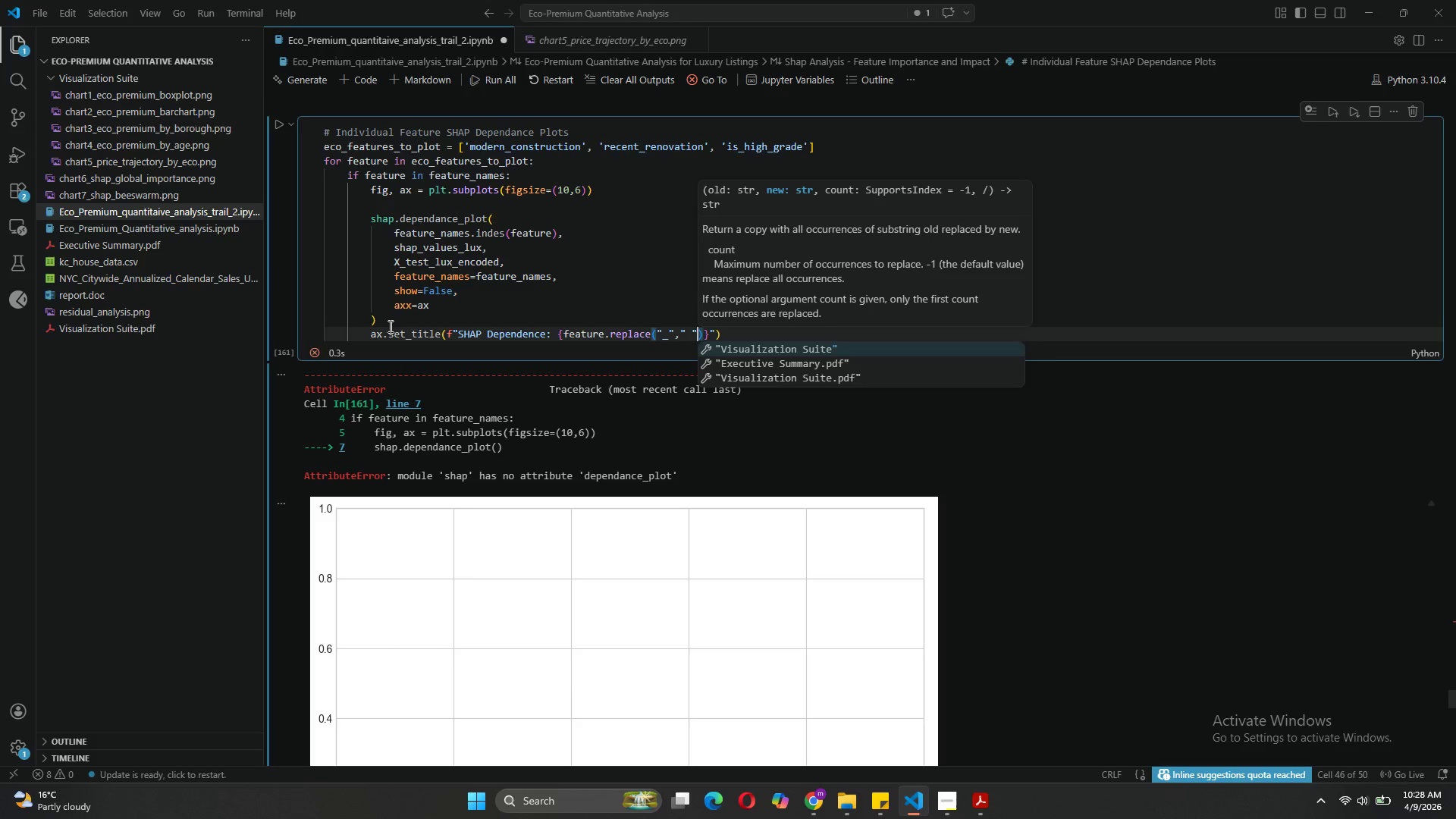 
key(ArrowRight)
 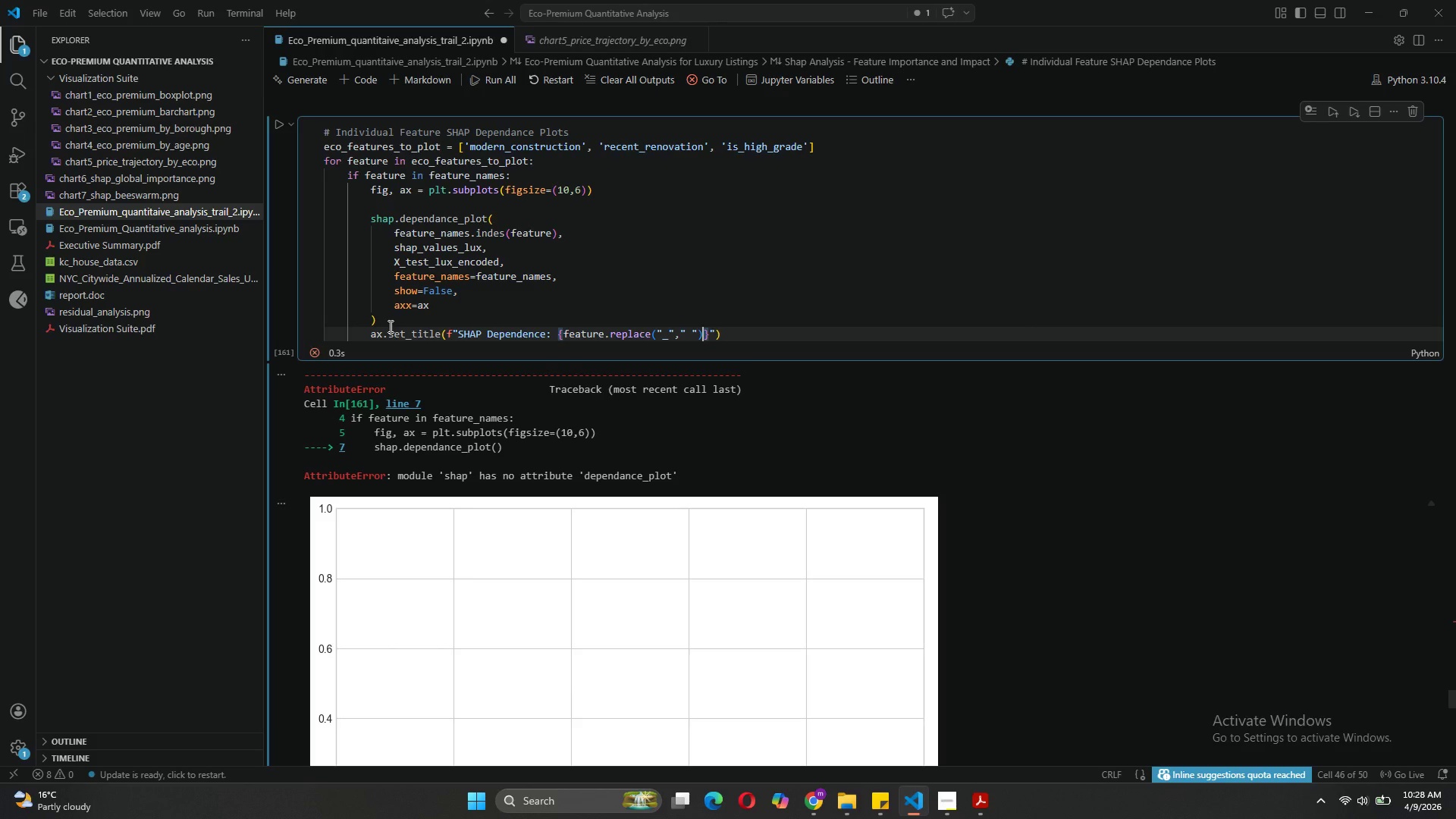 
type(.title()
 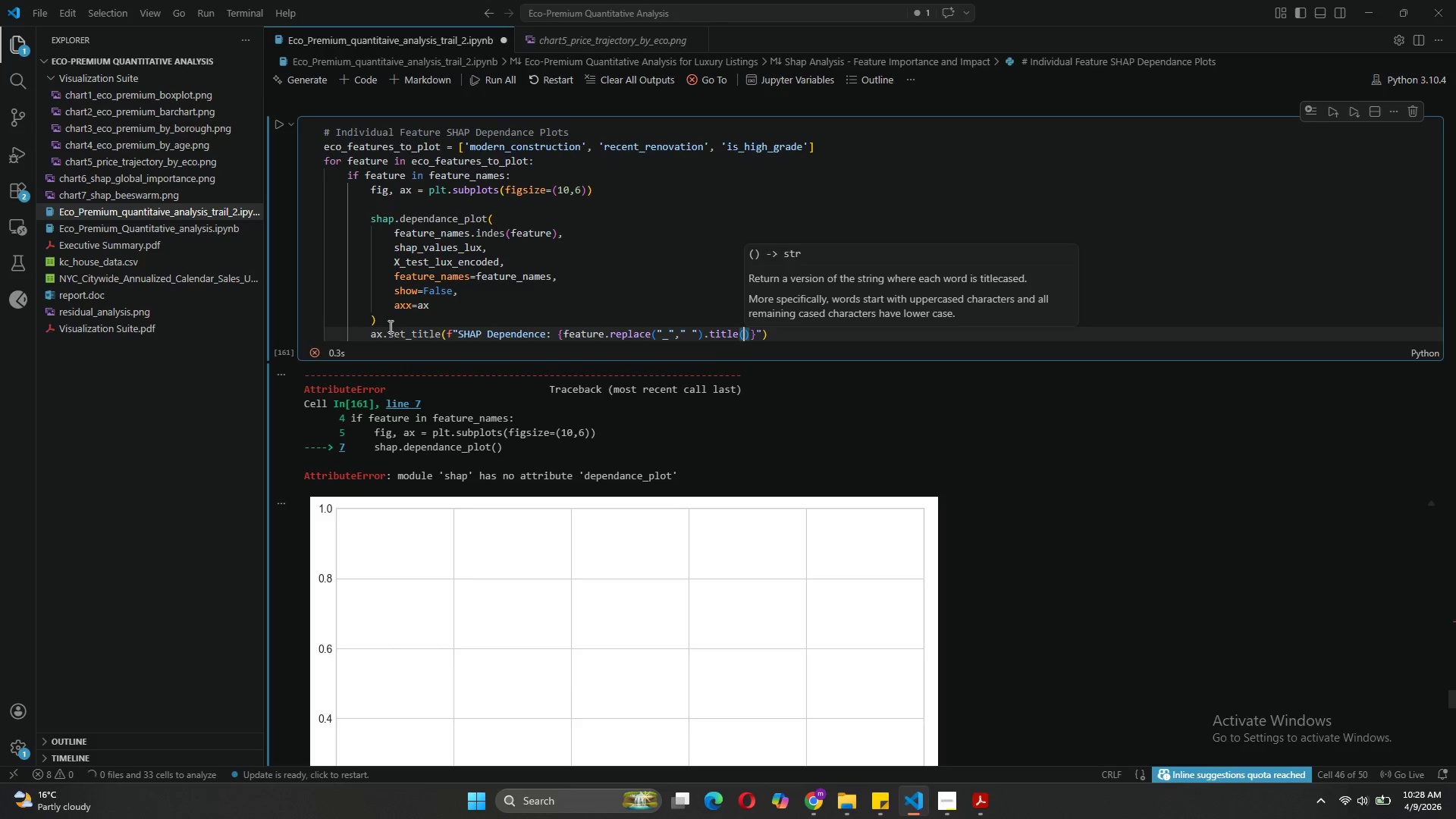 
key(ArrowRight)
 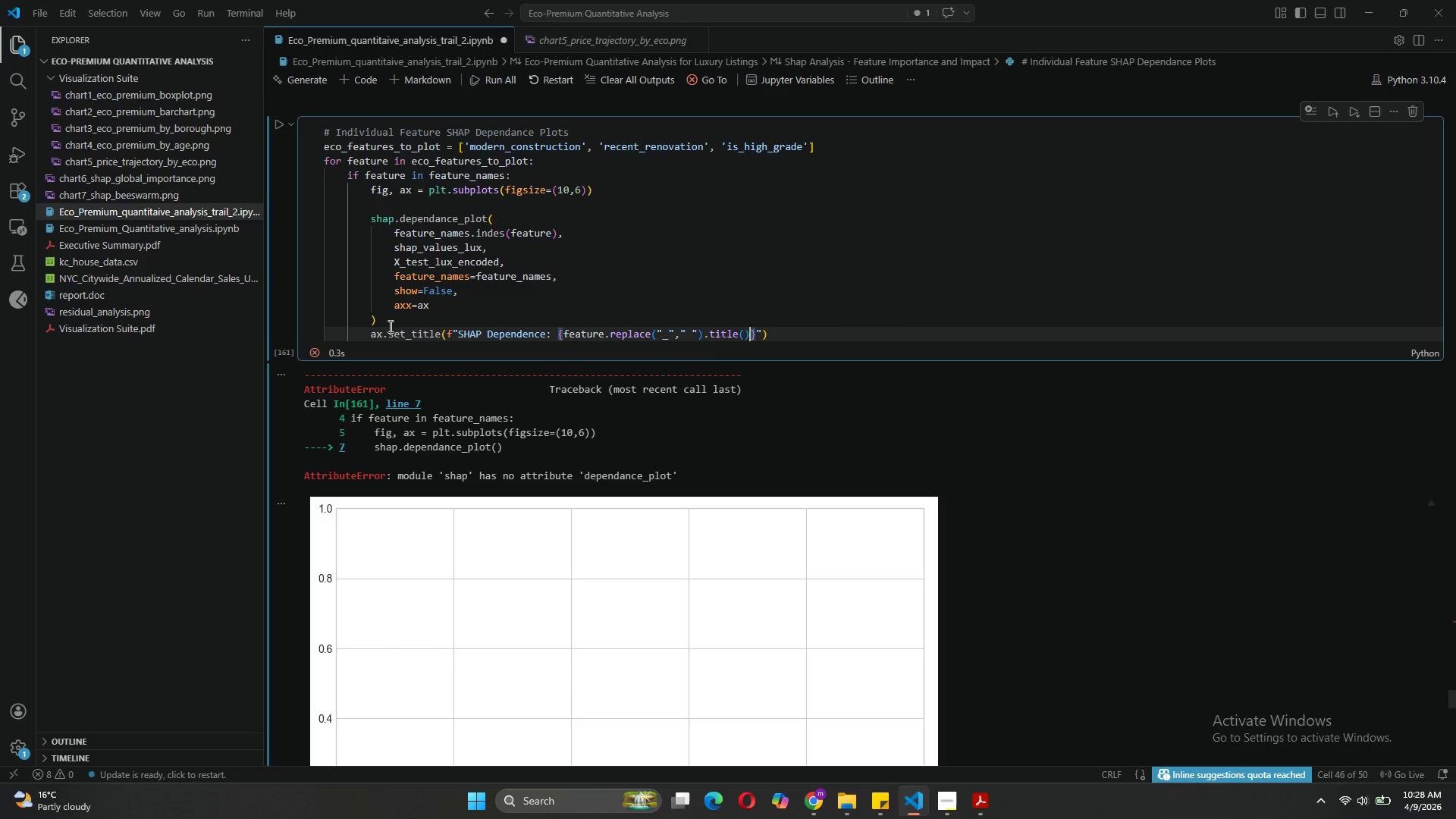 
key(ArrowRight)
 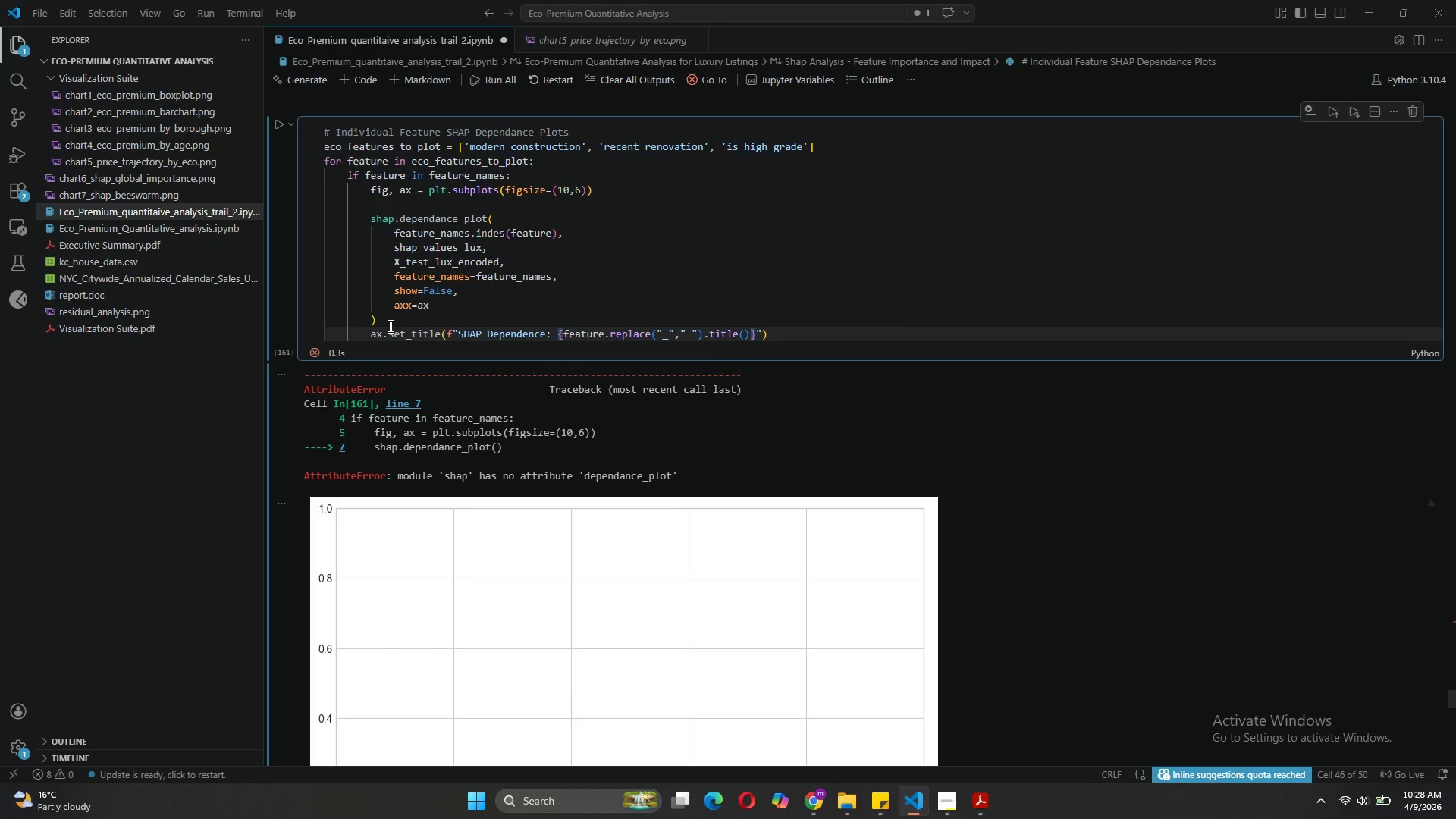 
type(\n How Feature Value Changs)
key(Backspace)
type(es Price Impact)
 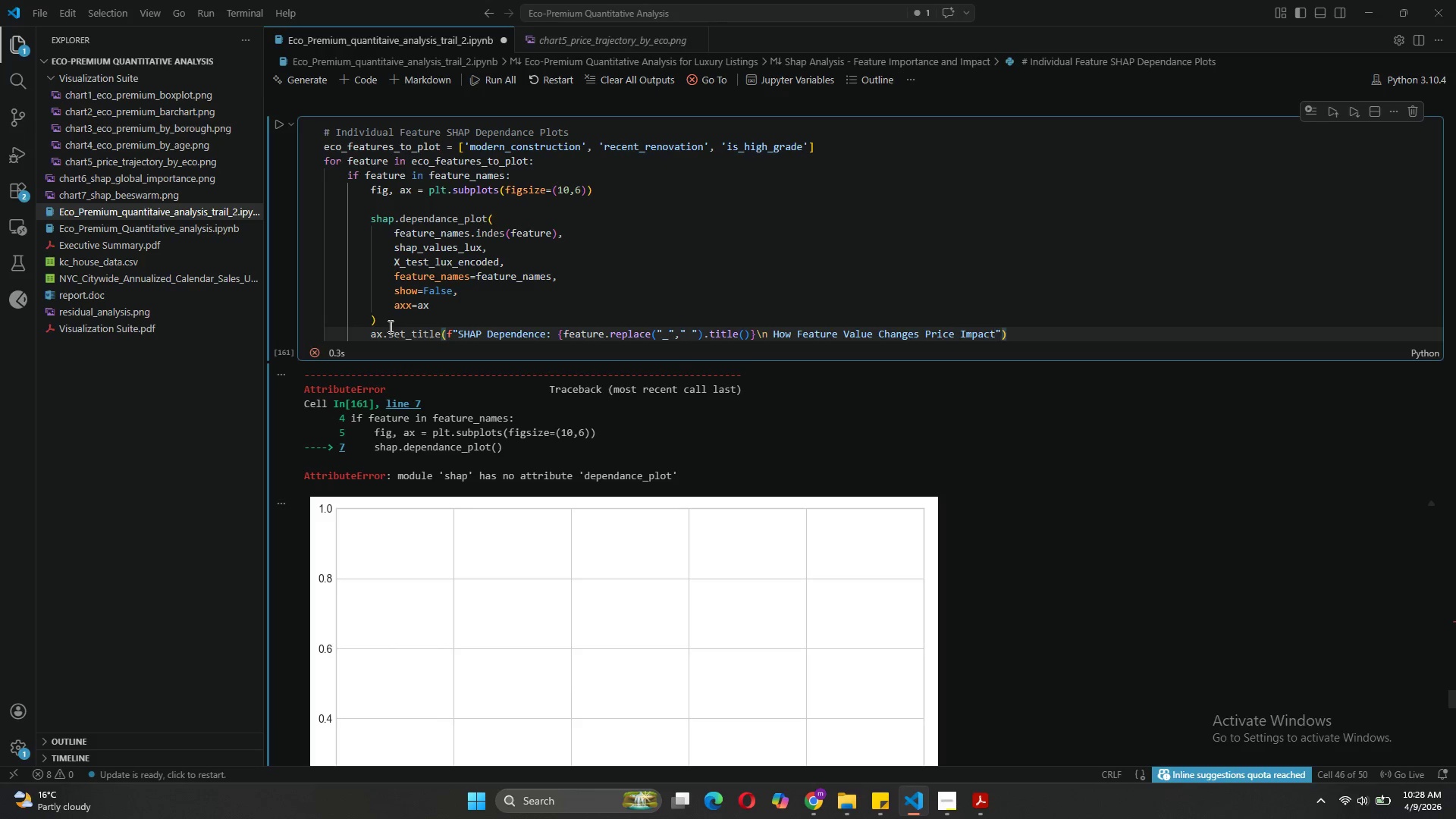 
key(ArrowRight)
 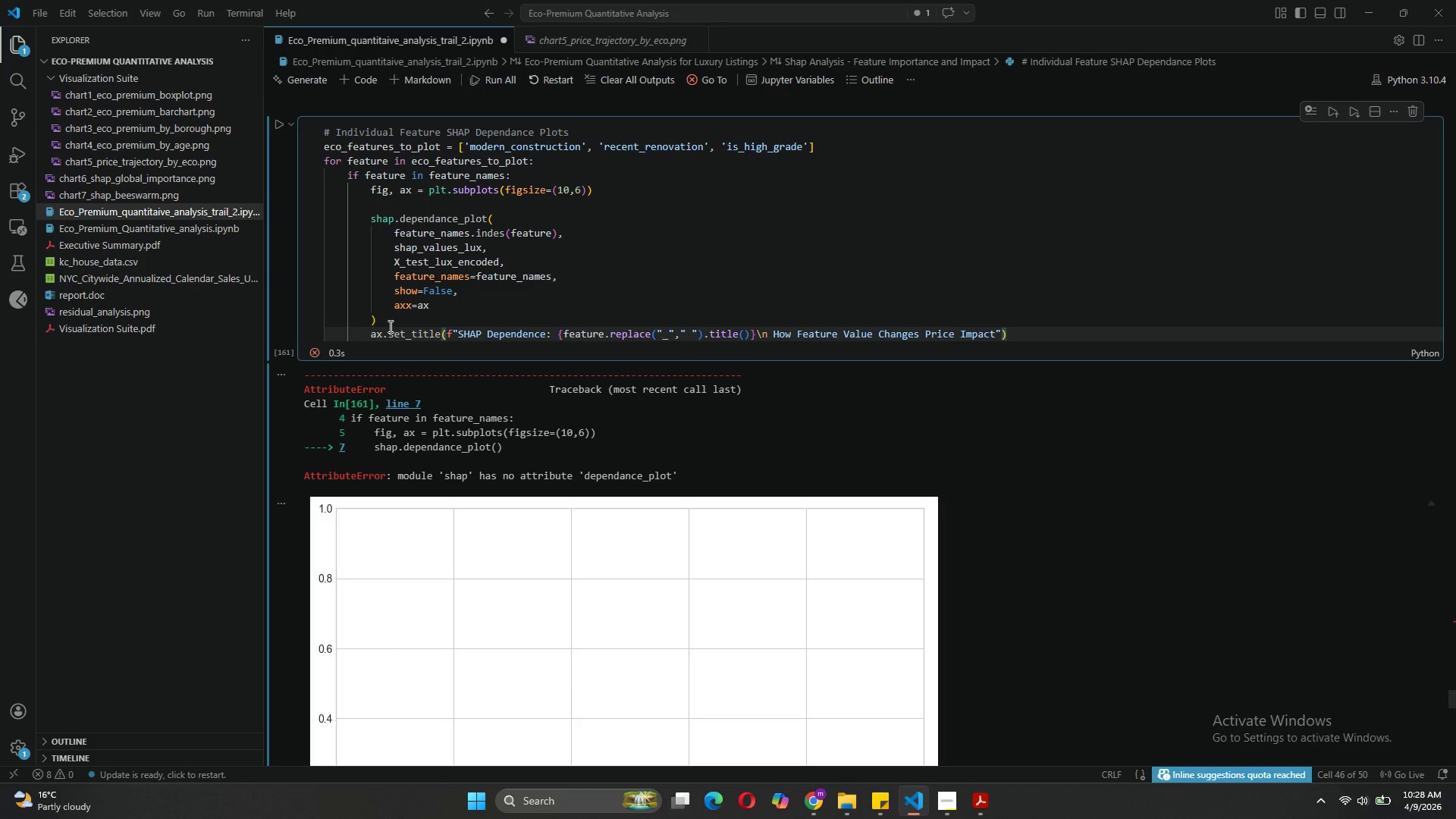 
key(ArrowRight)
 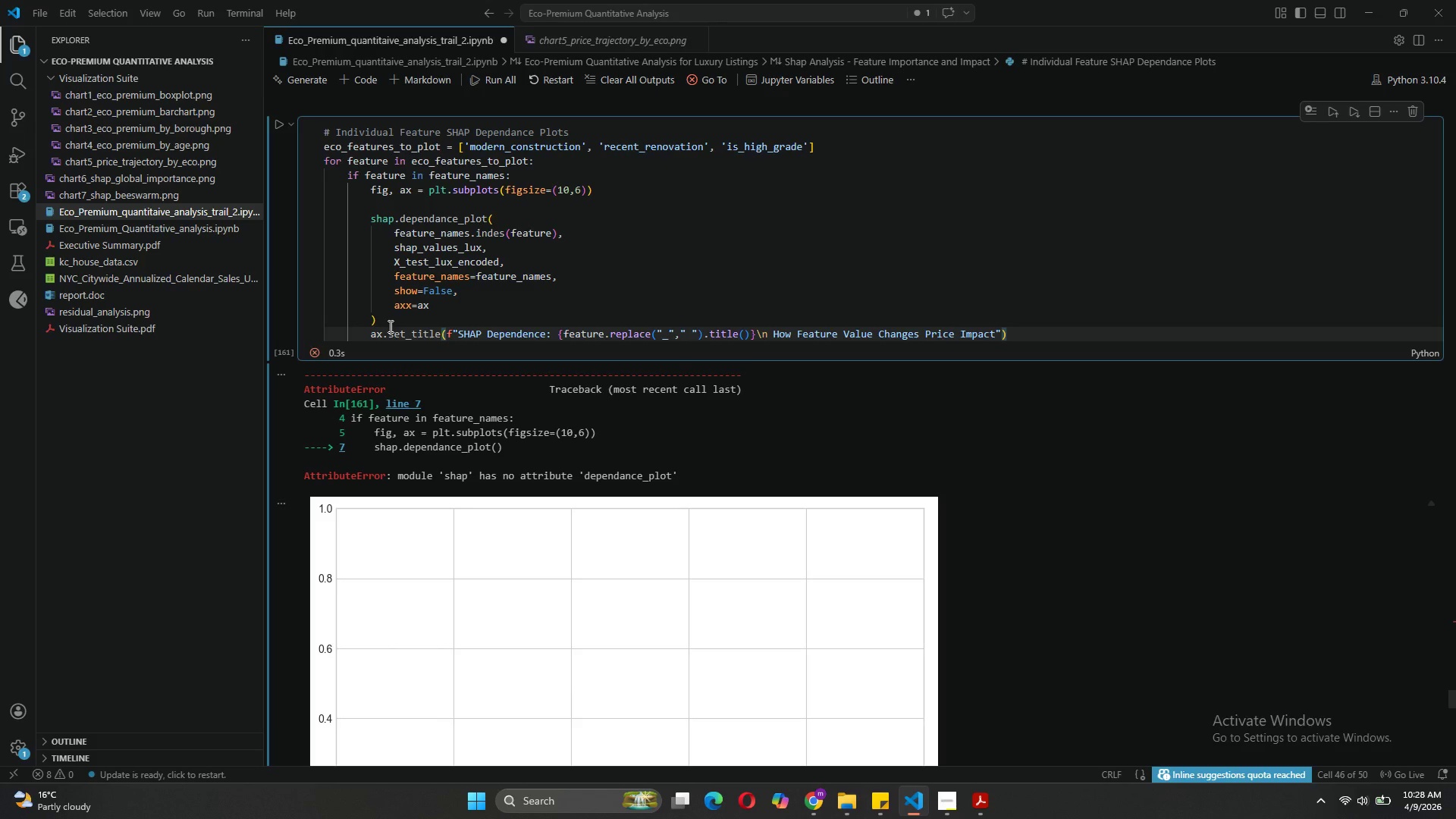 
key(Comma)
 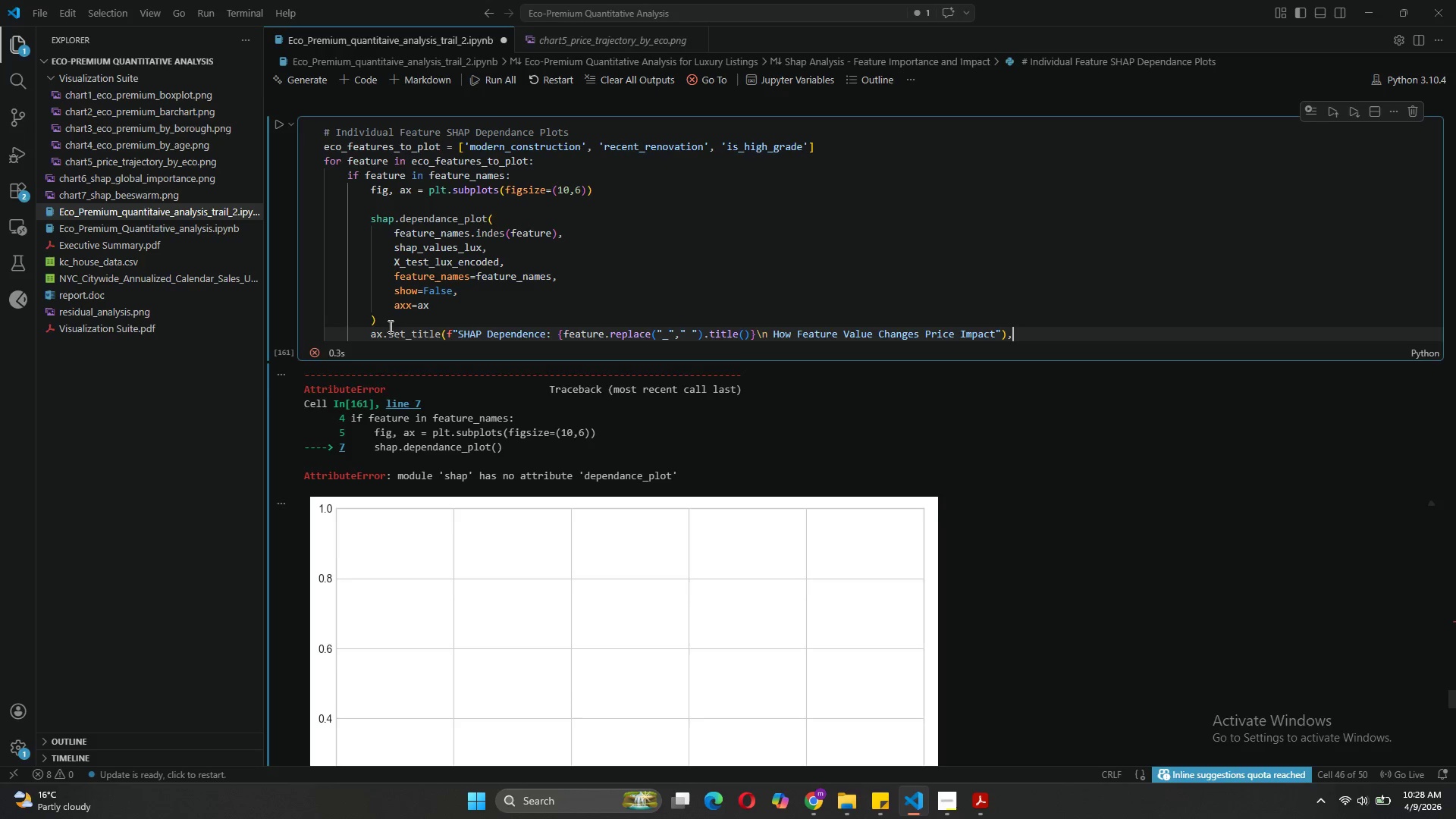 
key(Enter)
 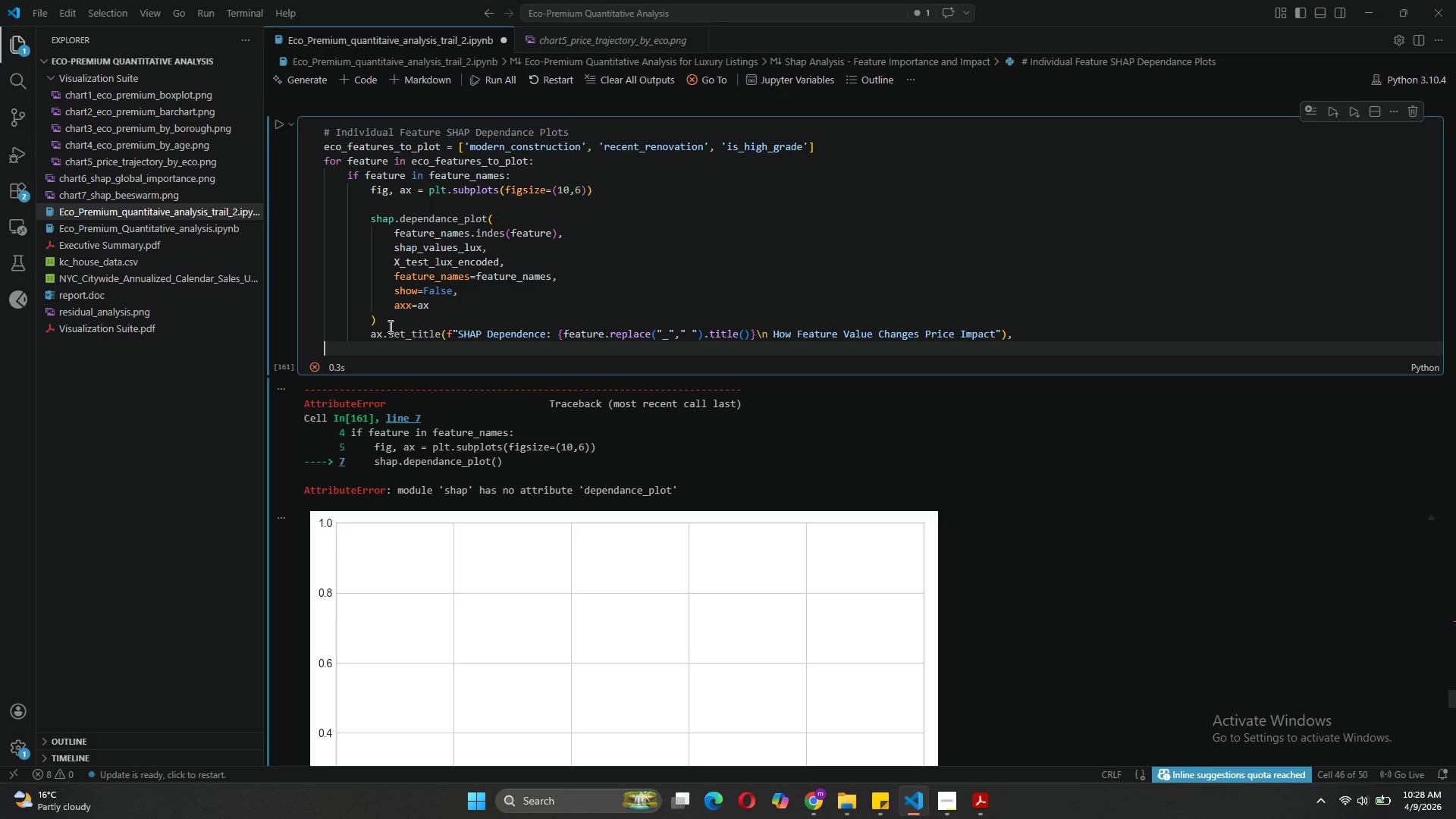 
wait(8.36)
 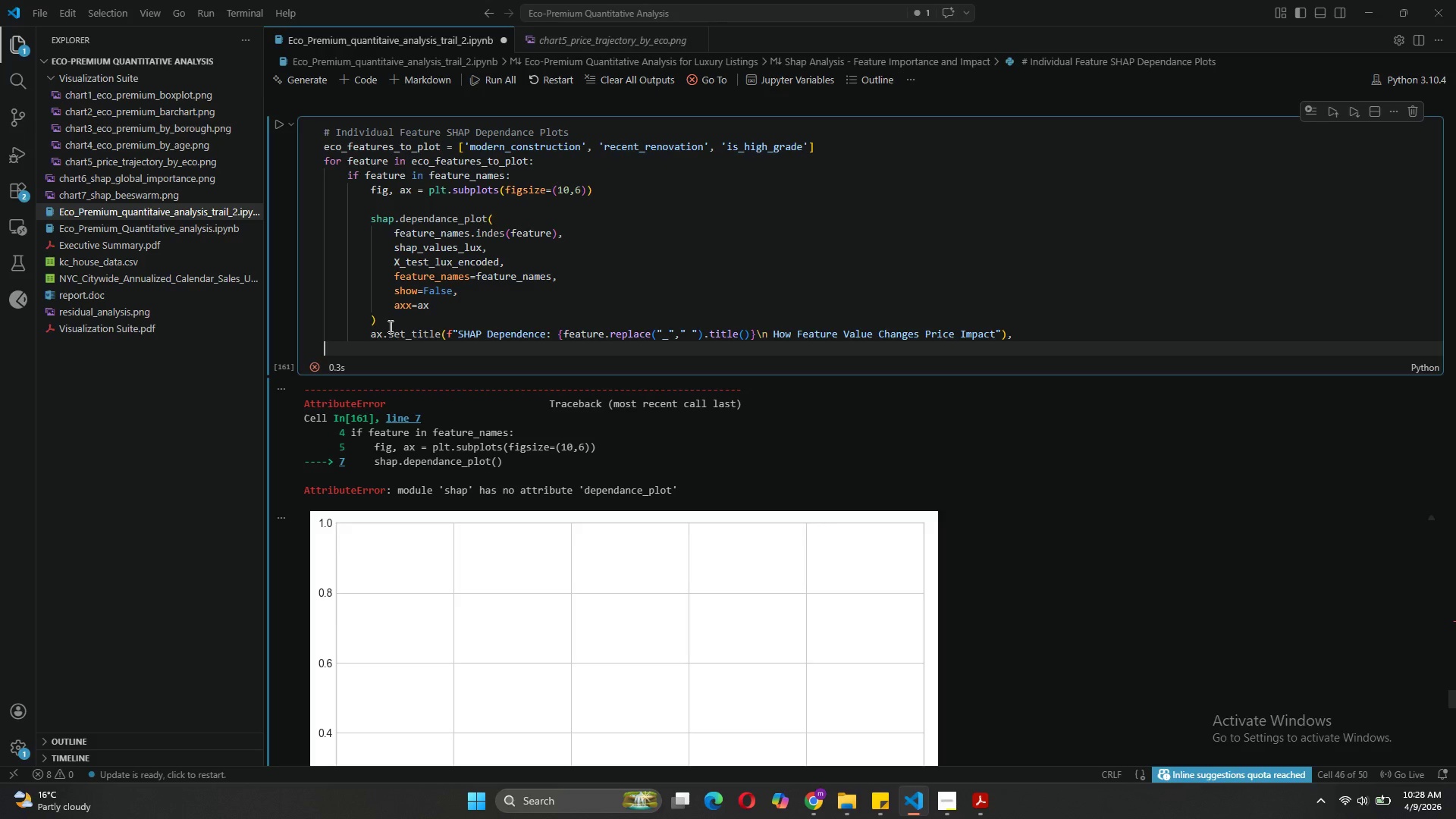 
left_click([1020, 335])
 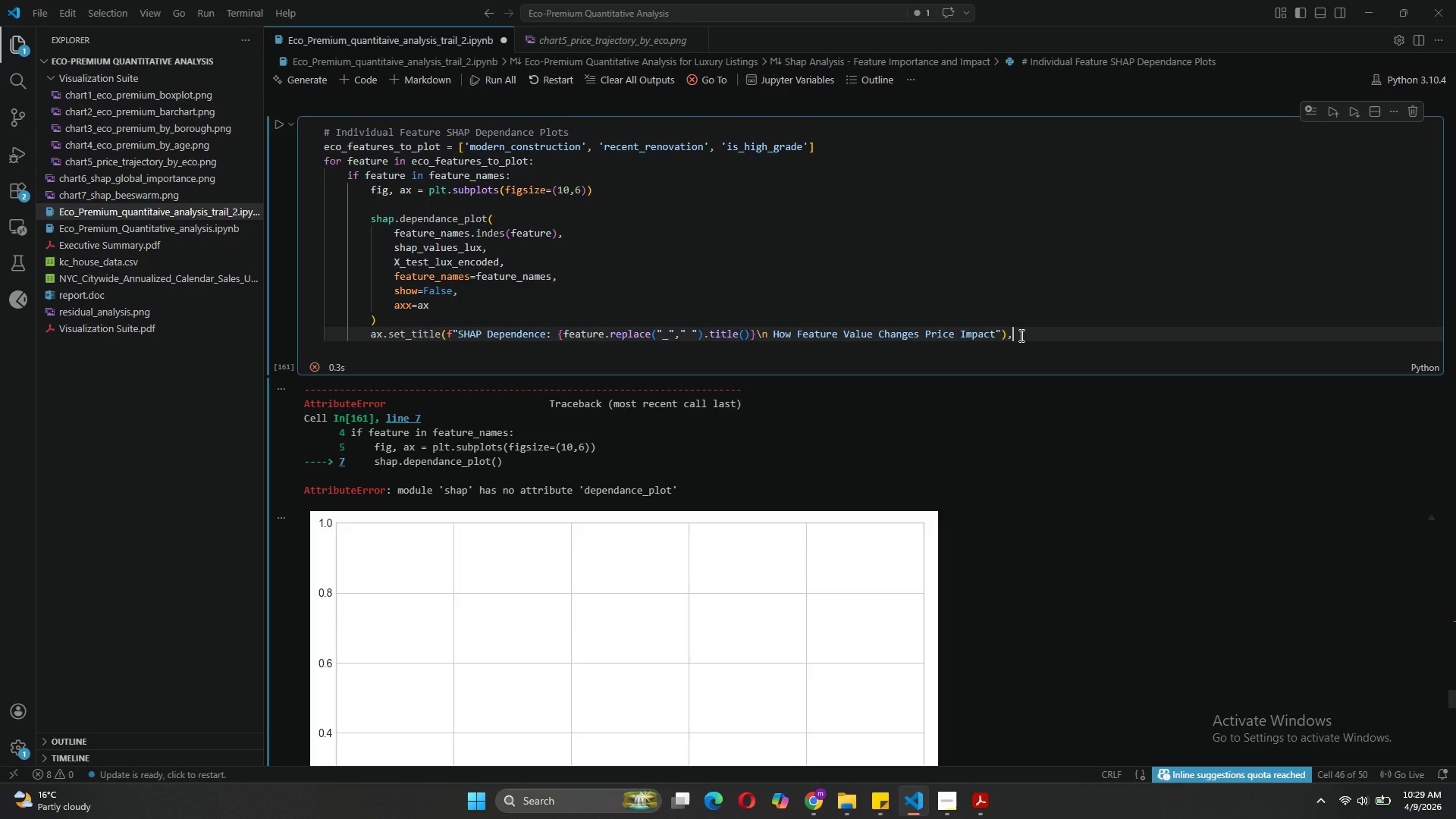 
key(Enter)
 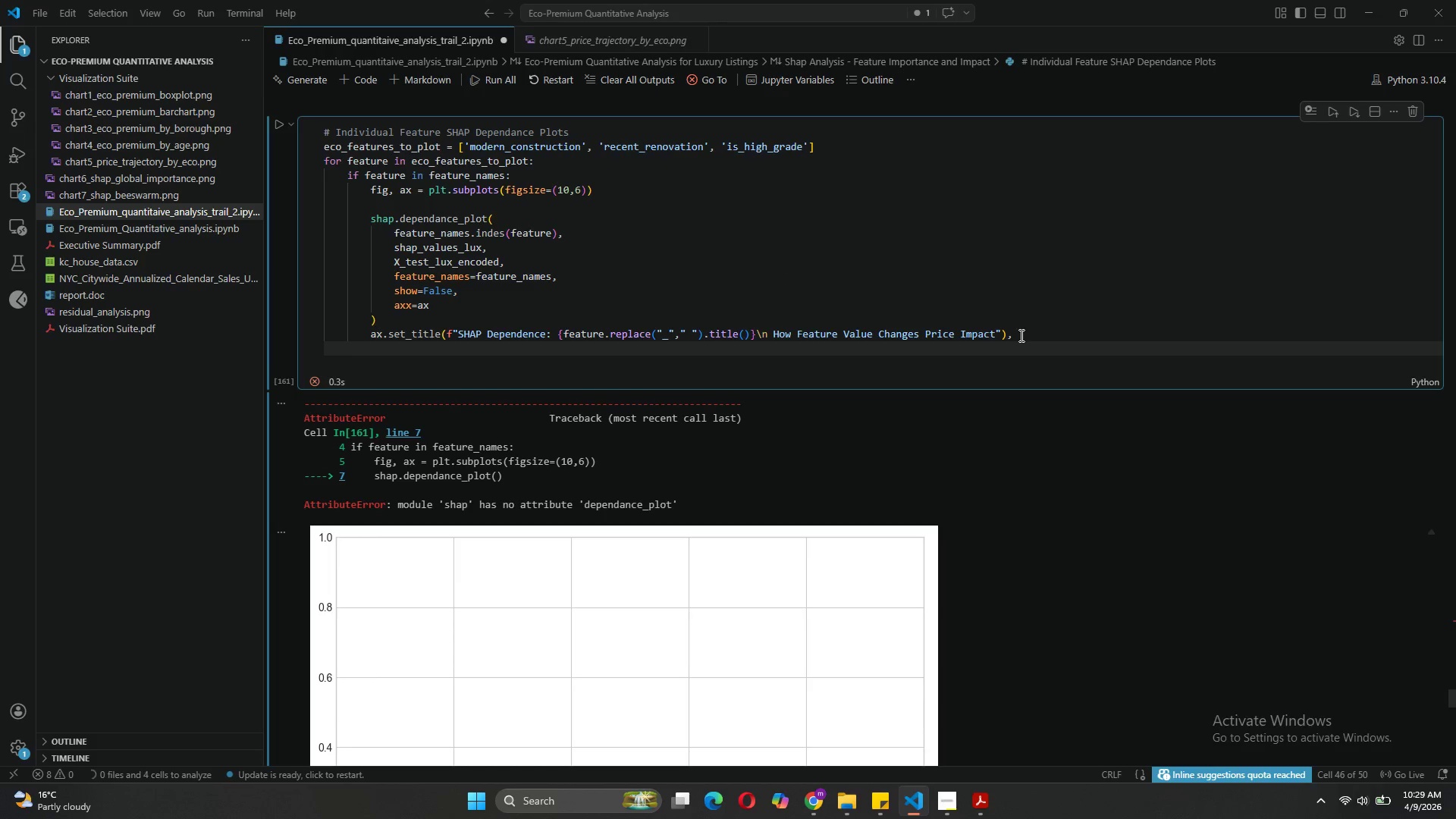 
key(Tab)
key(Tab)
key(Tab)
key(Tab)
type(fontsize=12, fontweight=b)
key(Backspace)
type('bold)
 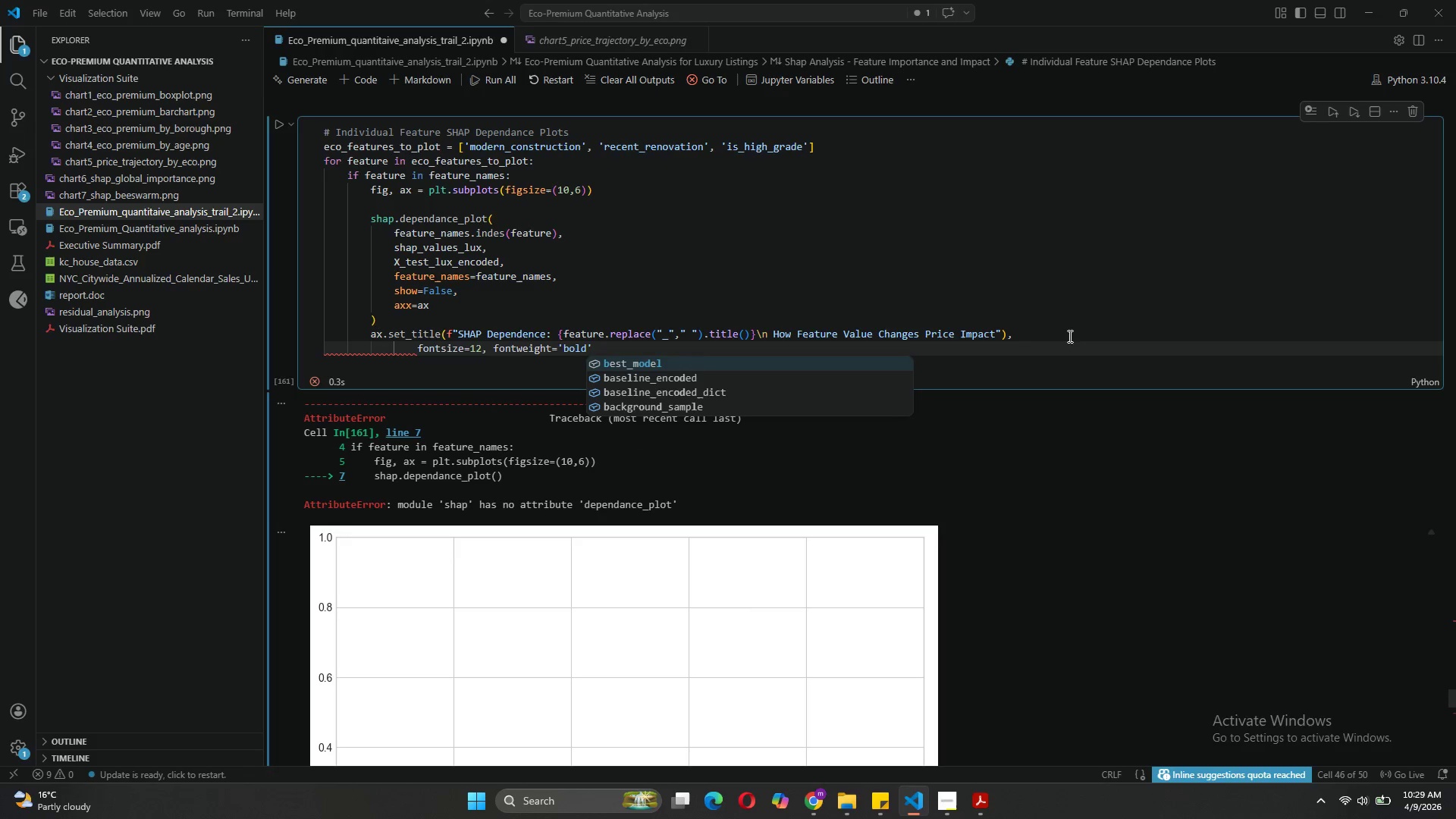 
left_click([759, 350])
 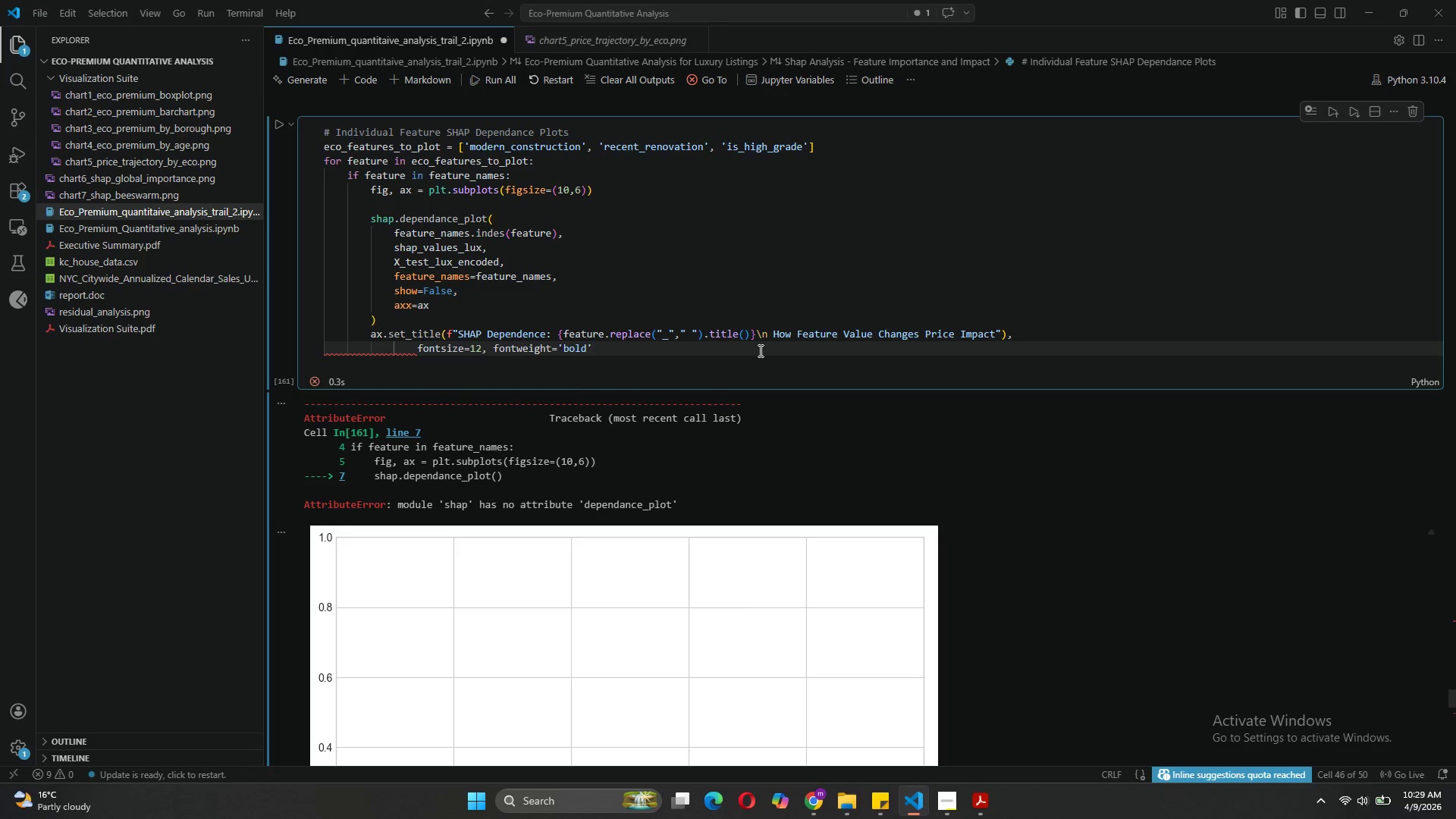 
key(Shift+0)
 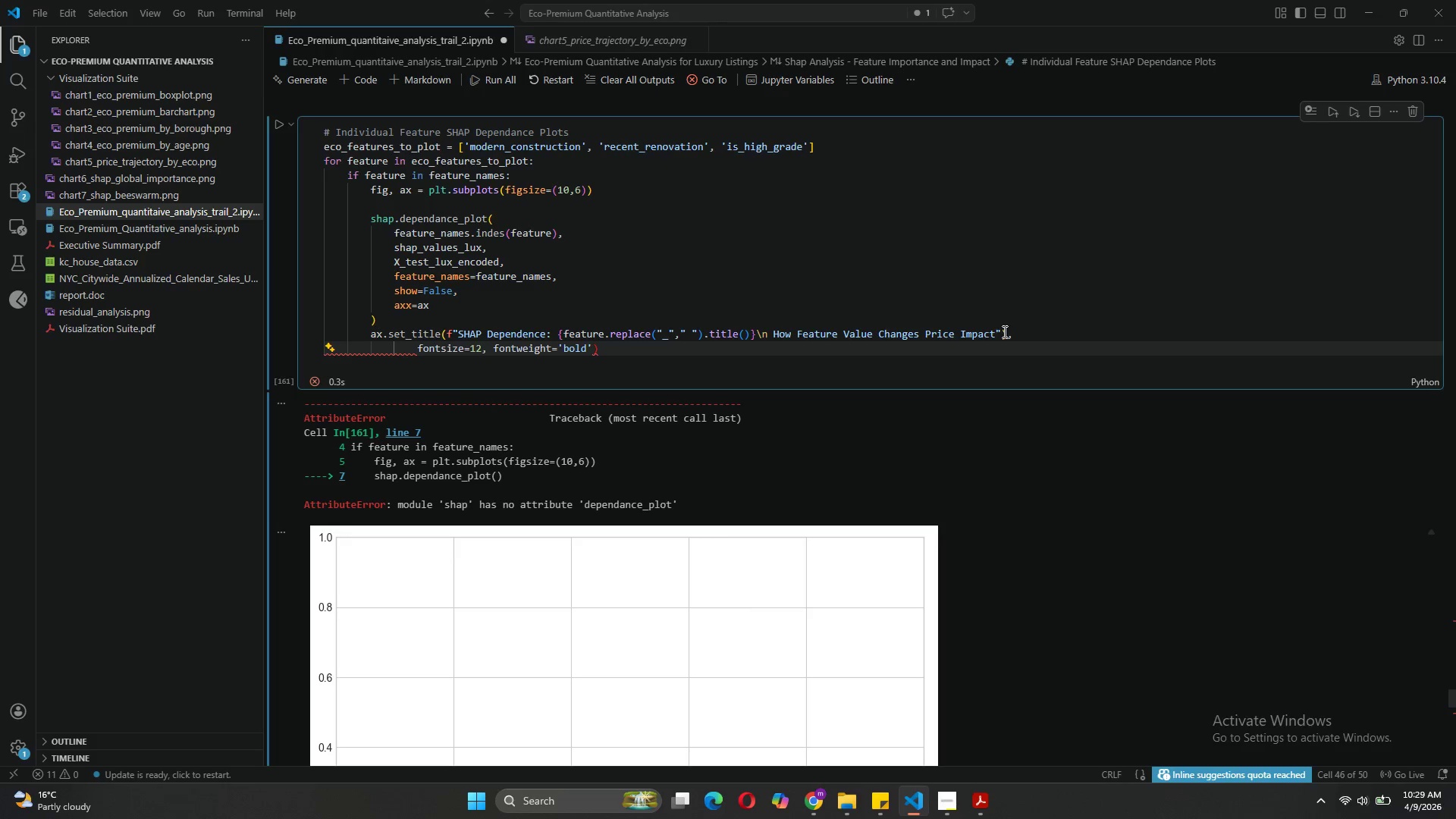 
wait(7.58)
 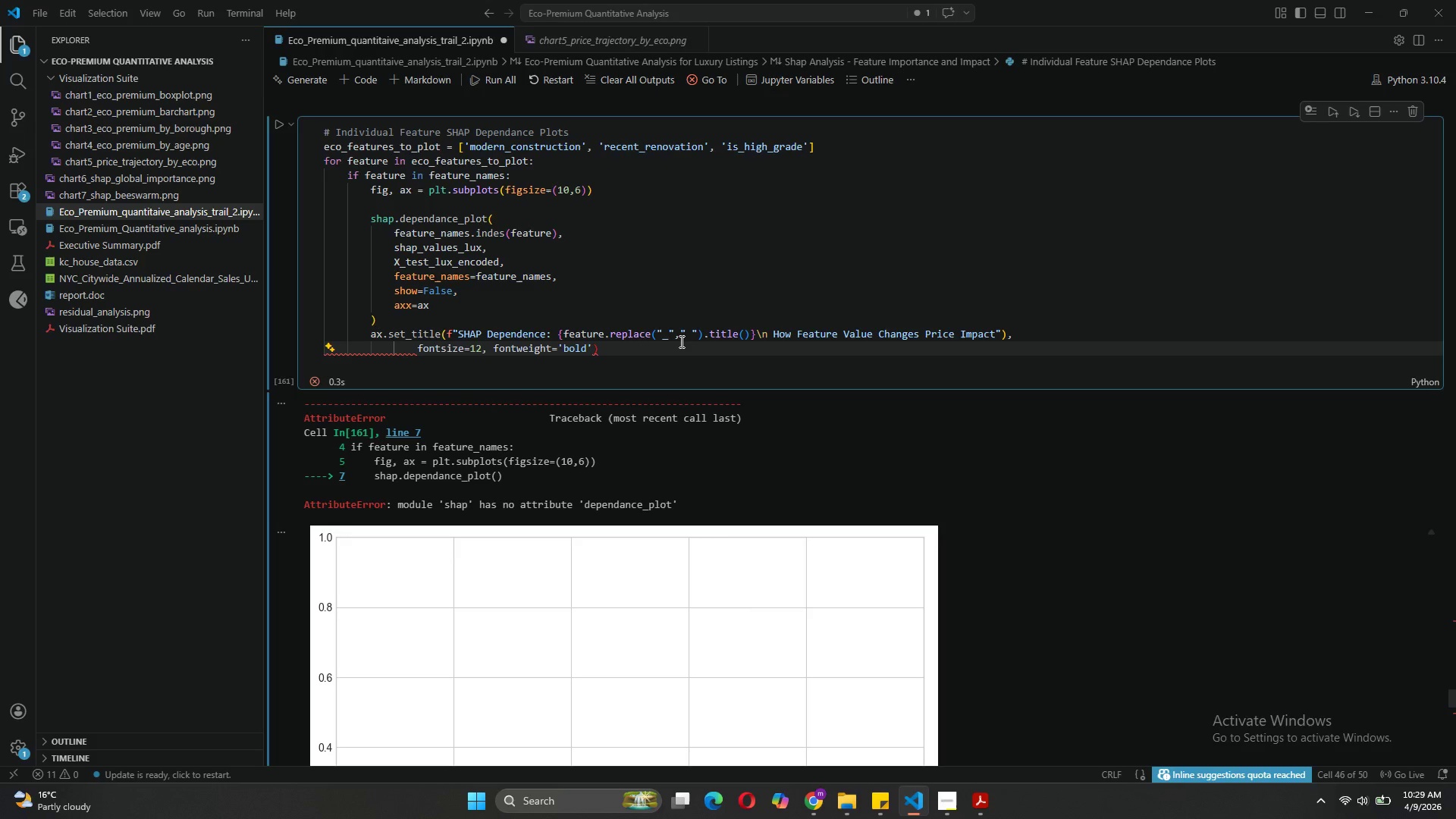 
left_click([1009, 334])
 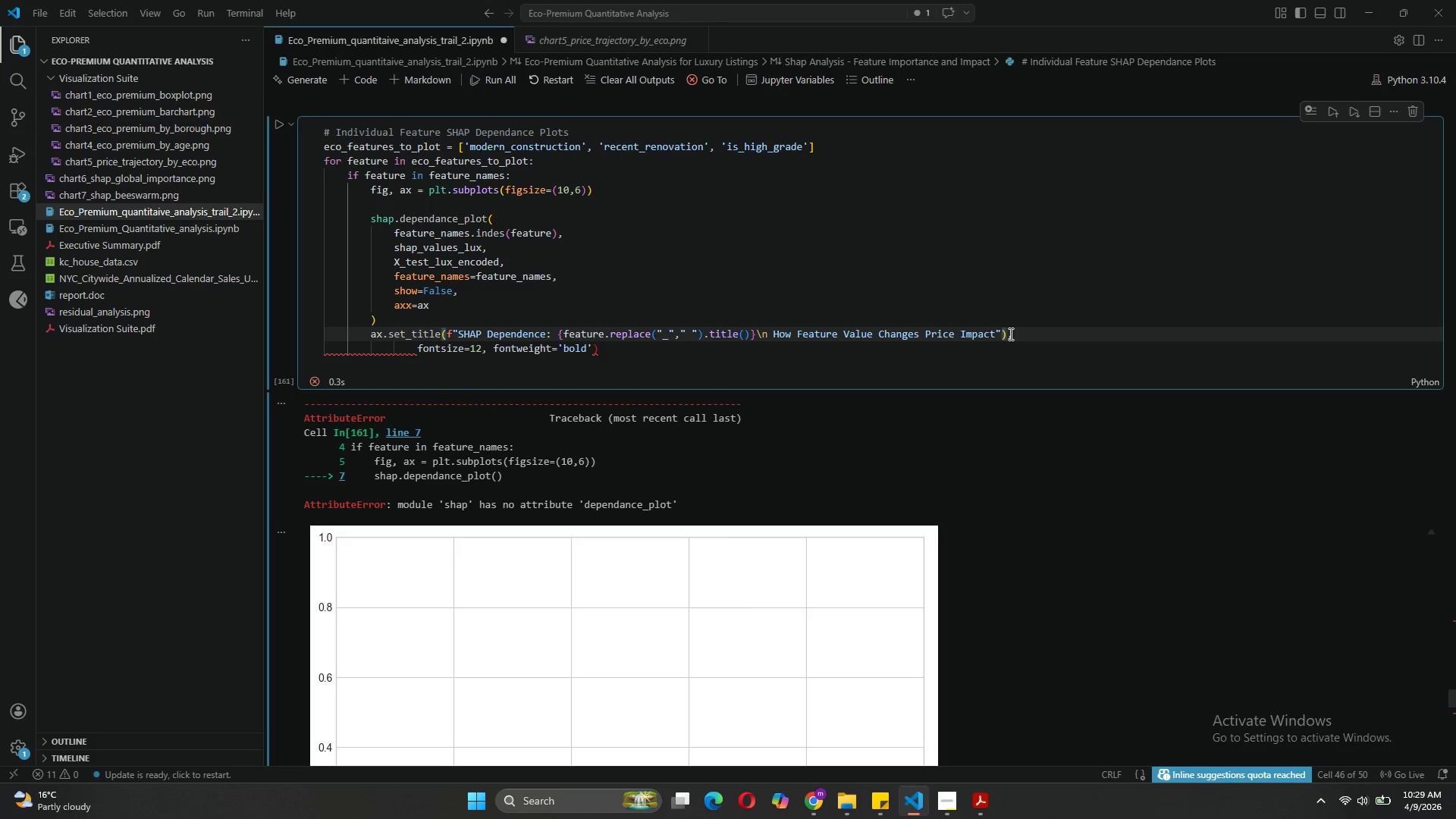 
key(Backspace)
 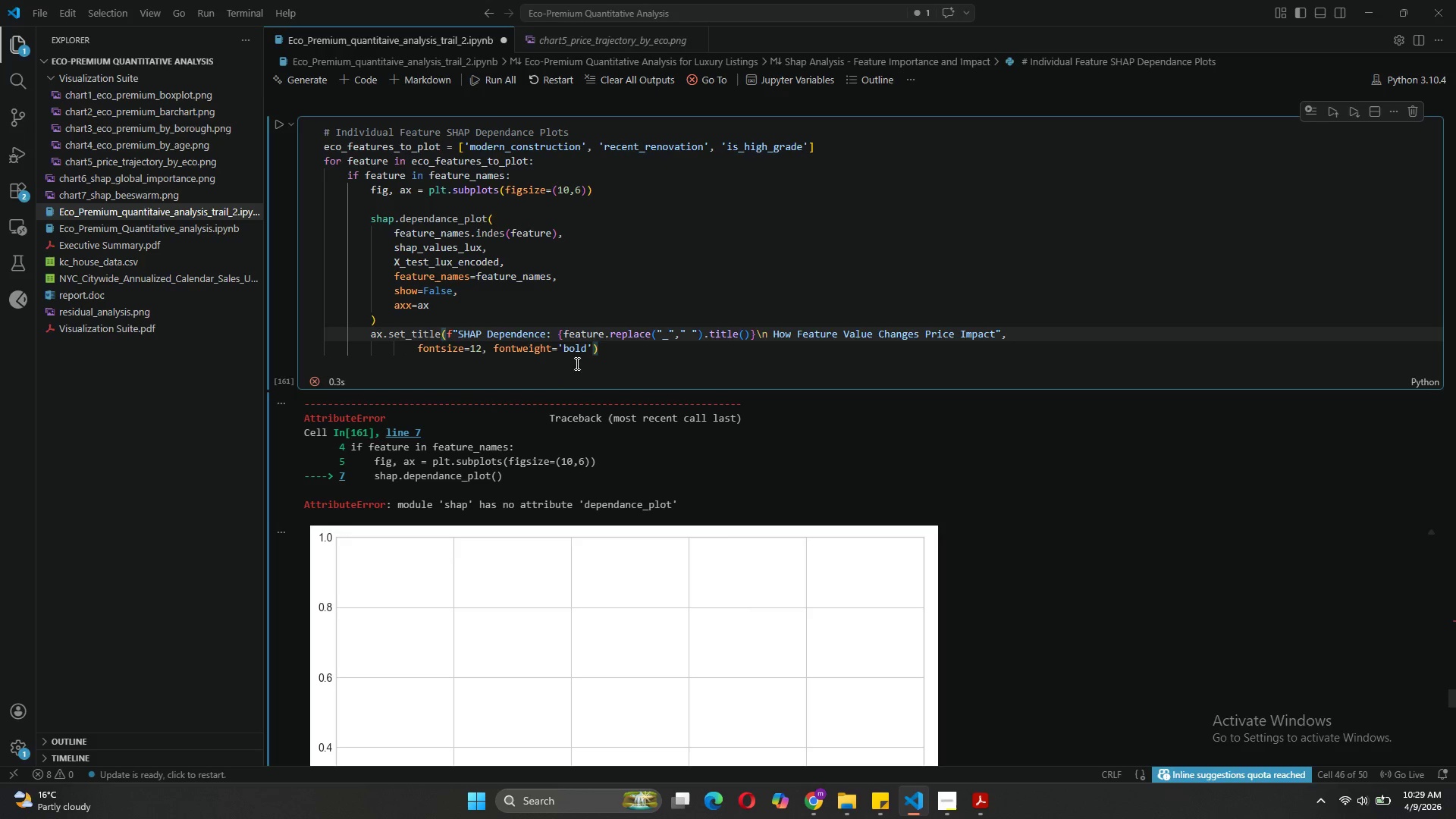 
left_click([602, 350])
 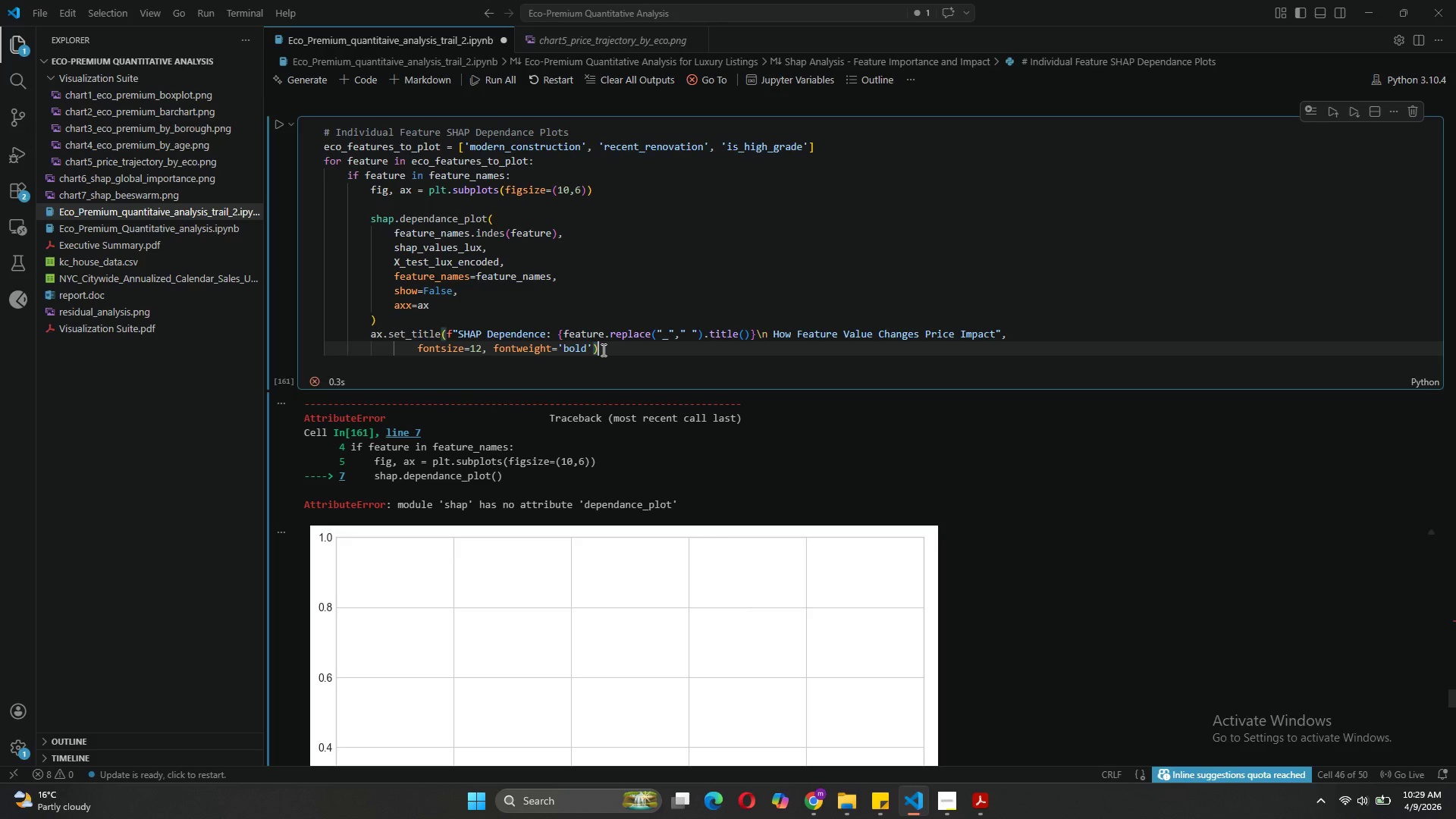 
key(Enter)
 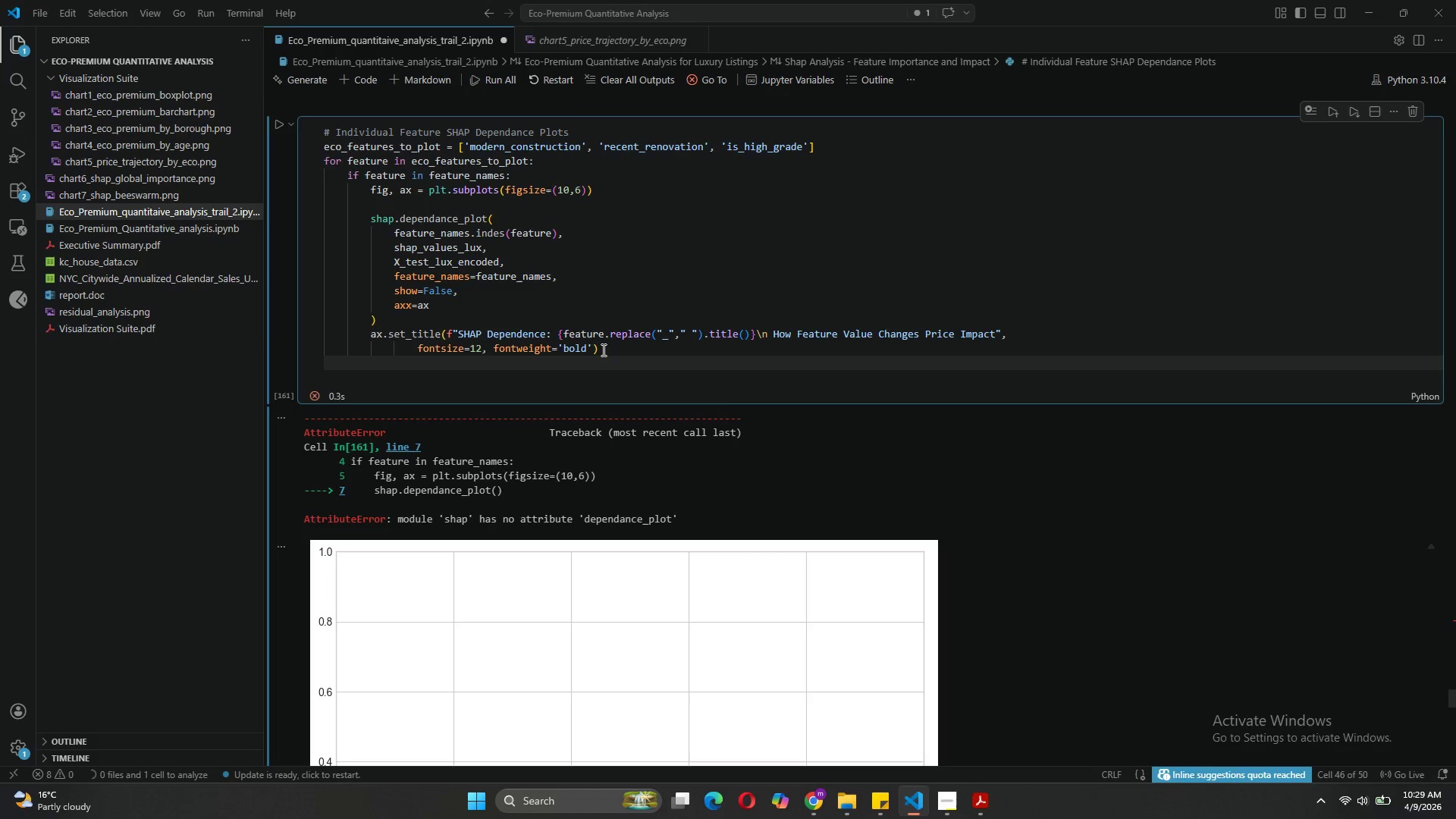 
type(ax.set_label)
 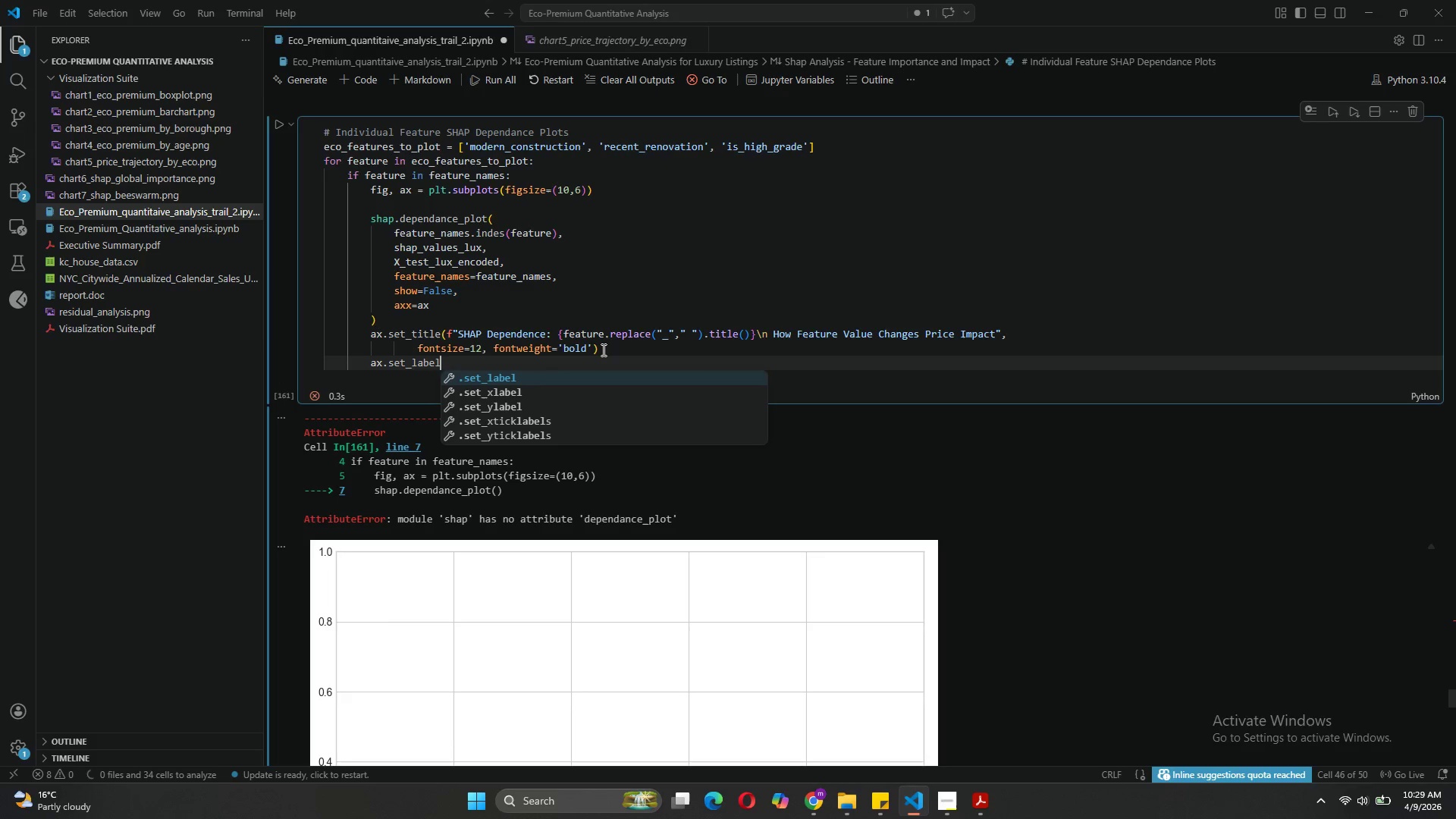 
key(ArrowLeft)
 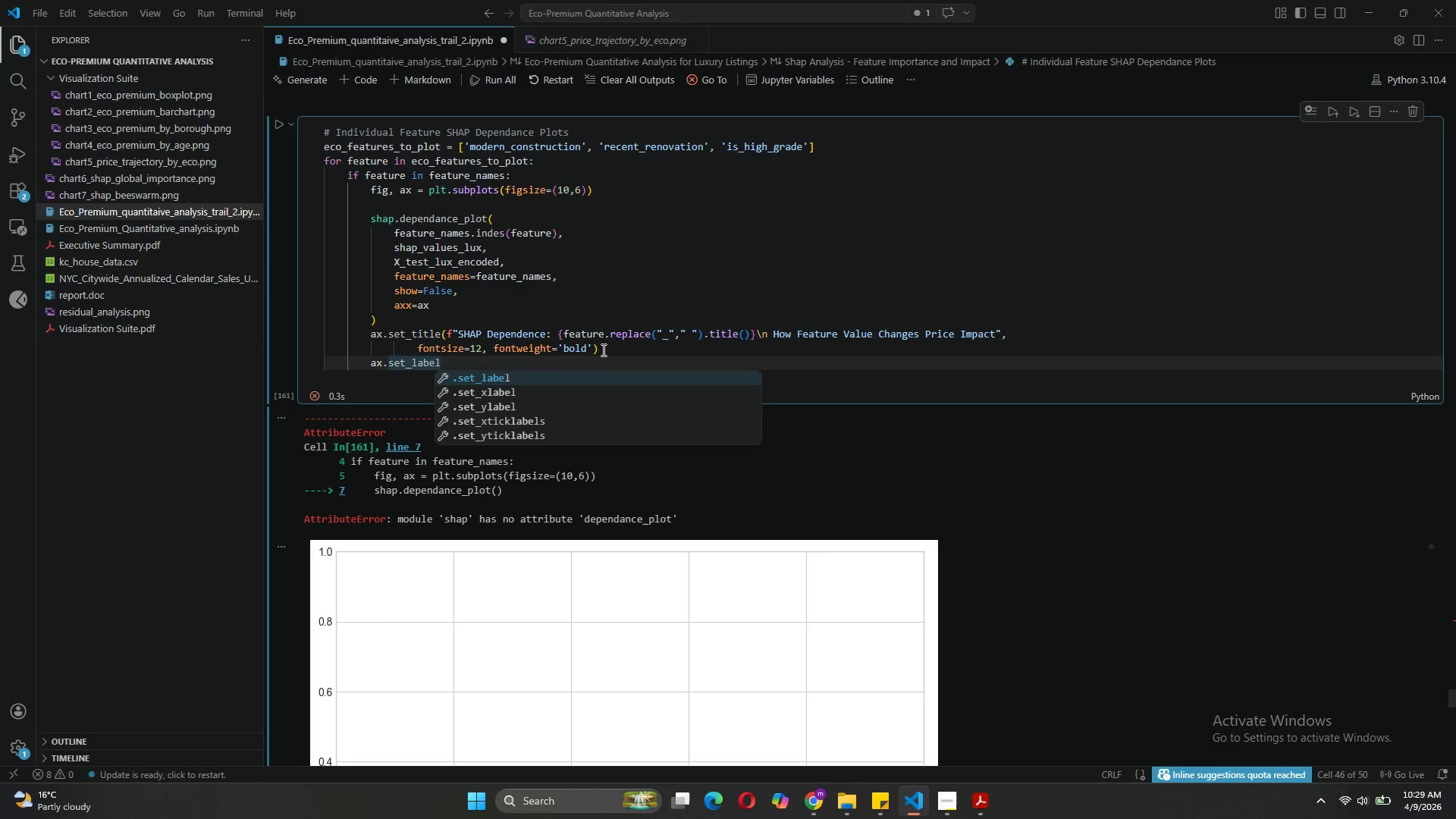 
key(ArrowDown)
 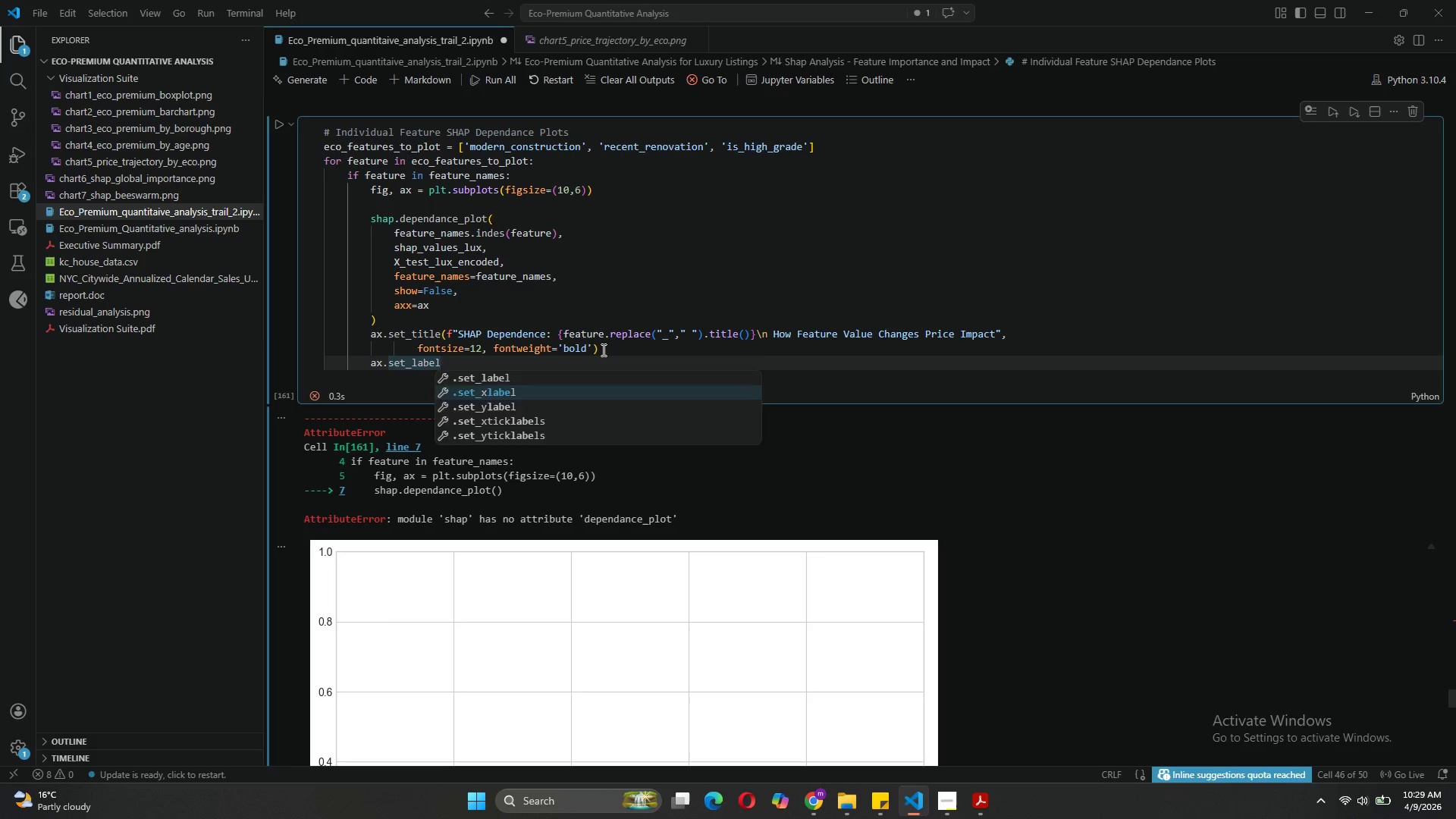 
key(Tab)
 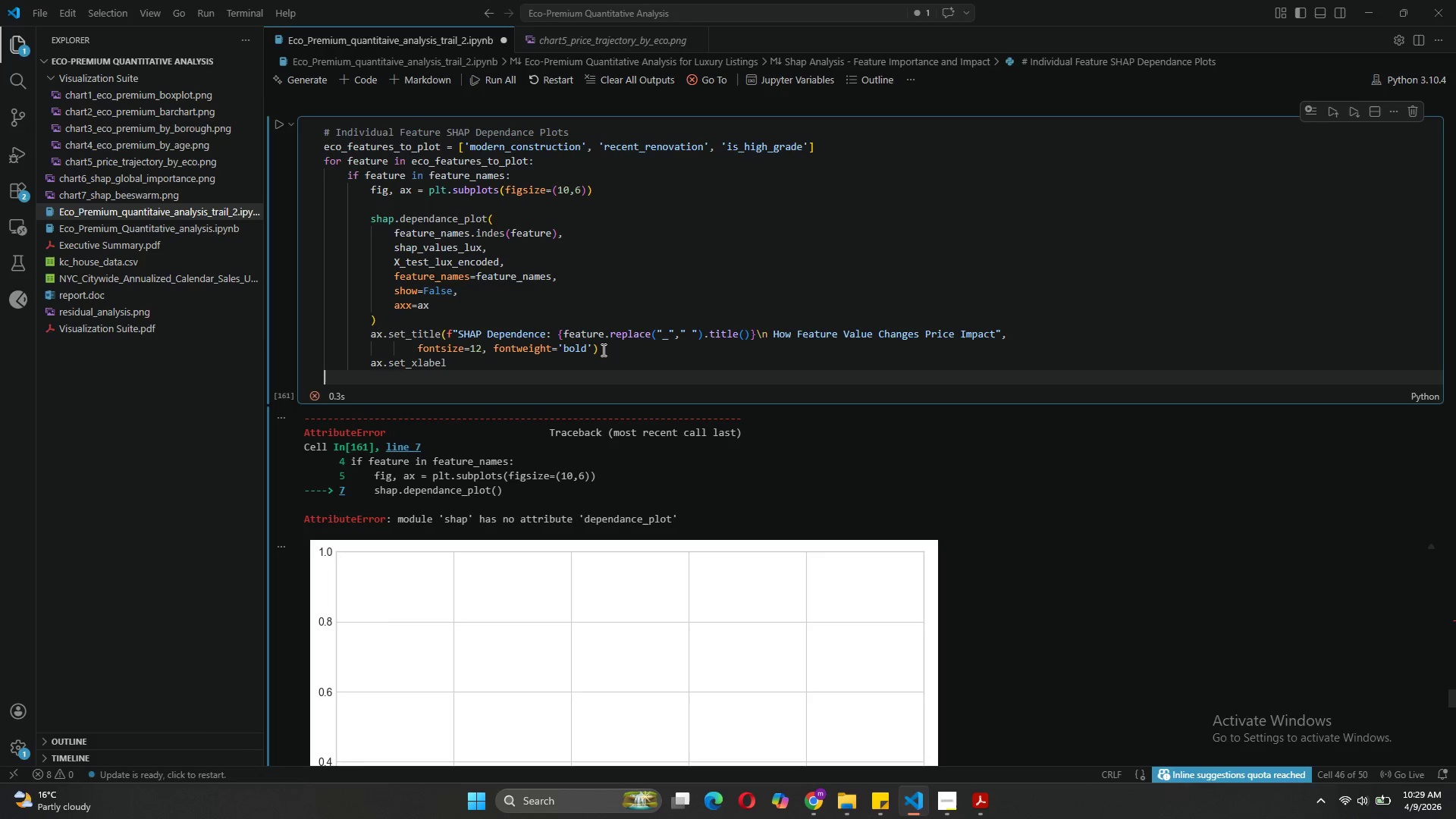 
key(ArrowRight)
 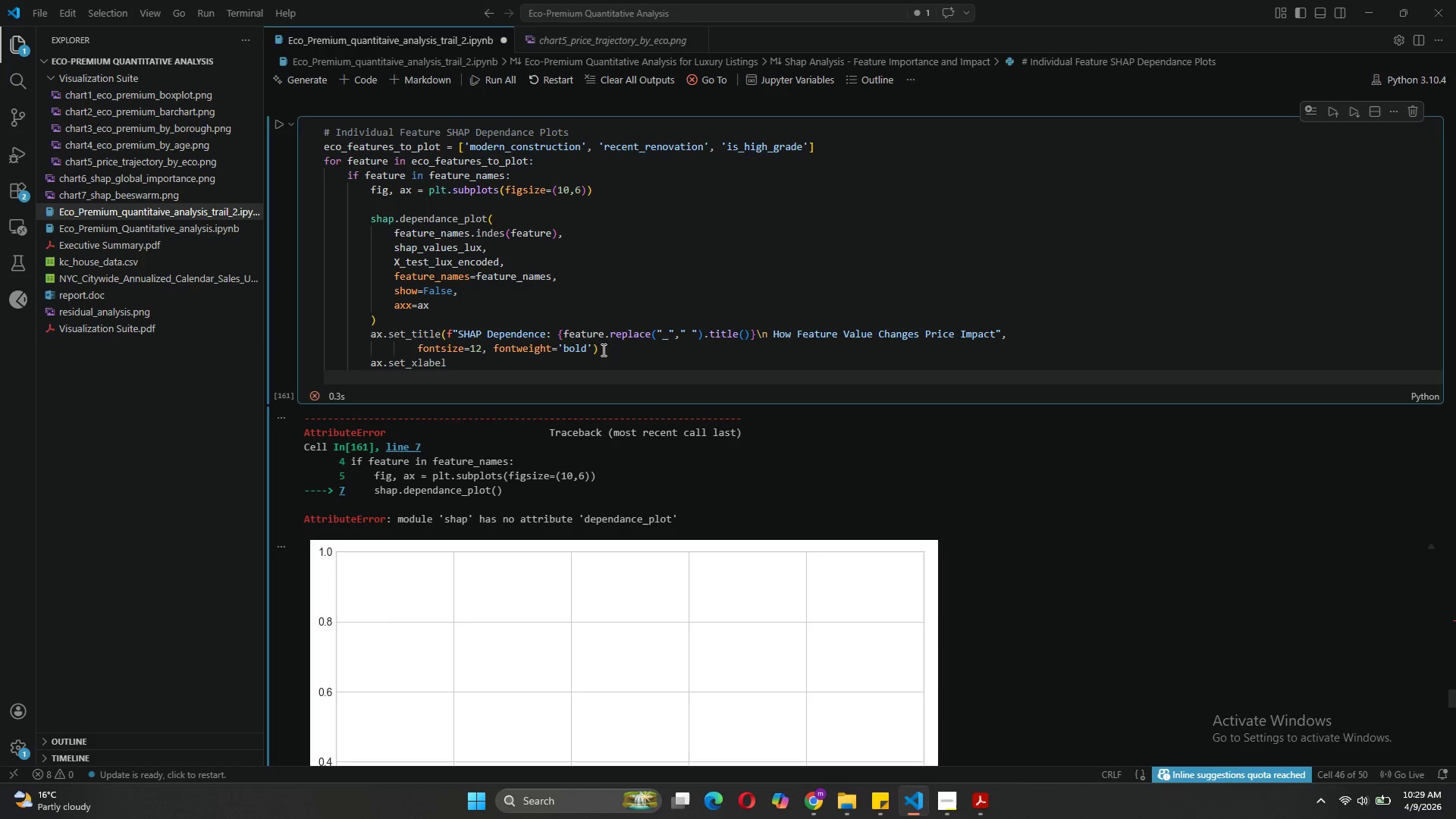 
key(ArrowLeft)
 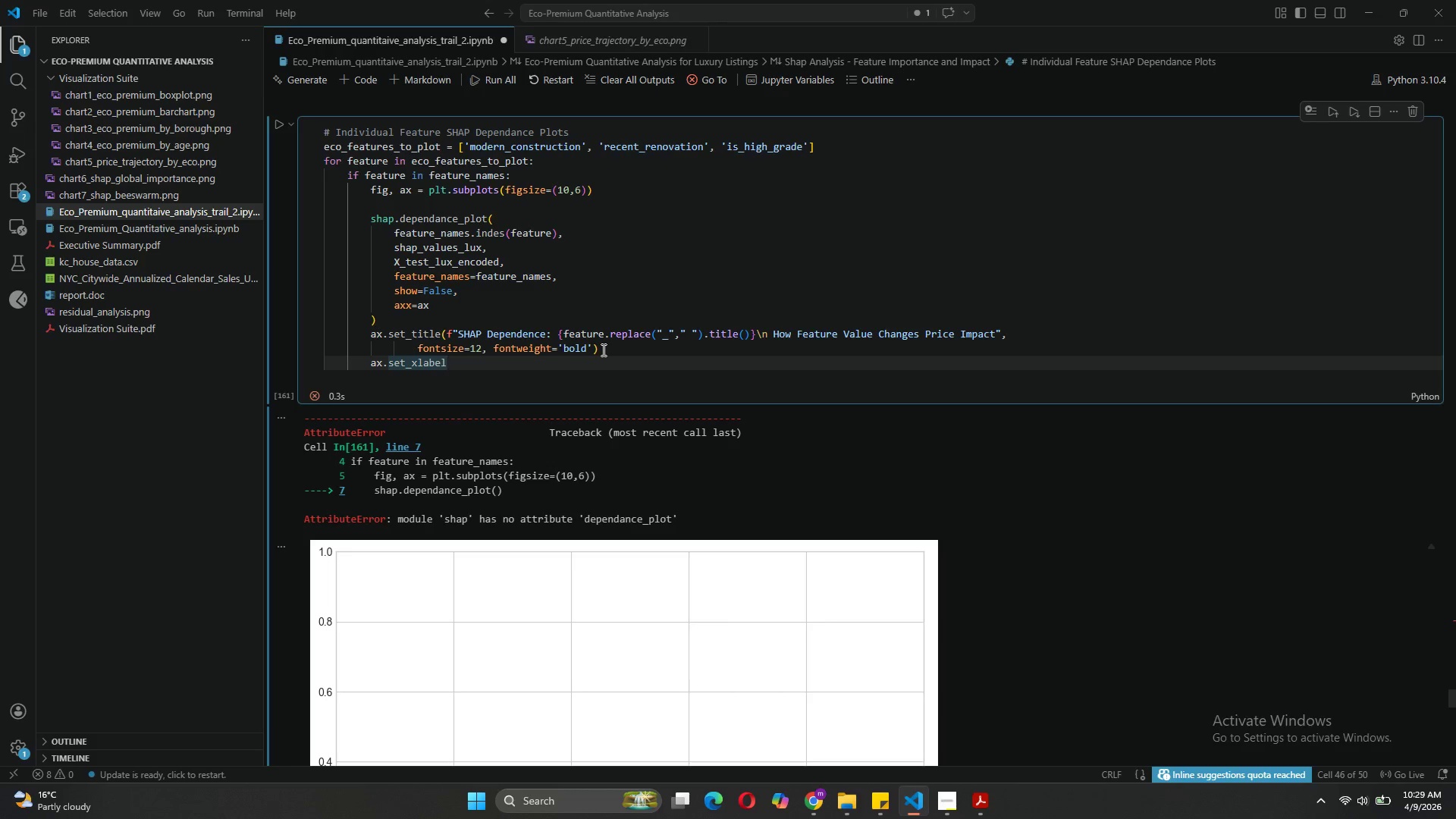 
type((f"{feature.replace("_)
 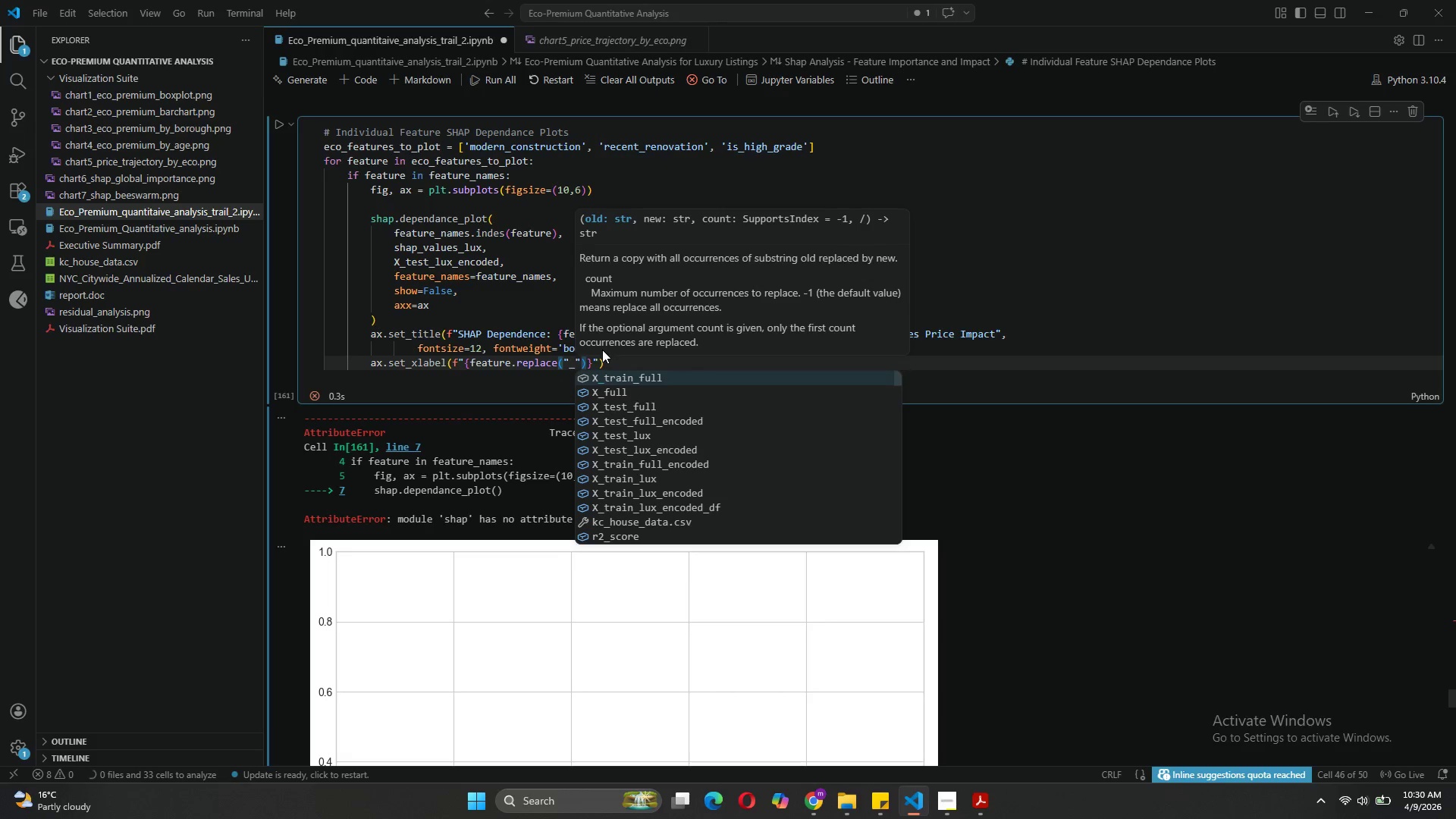 
key(ArrowRight)
 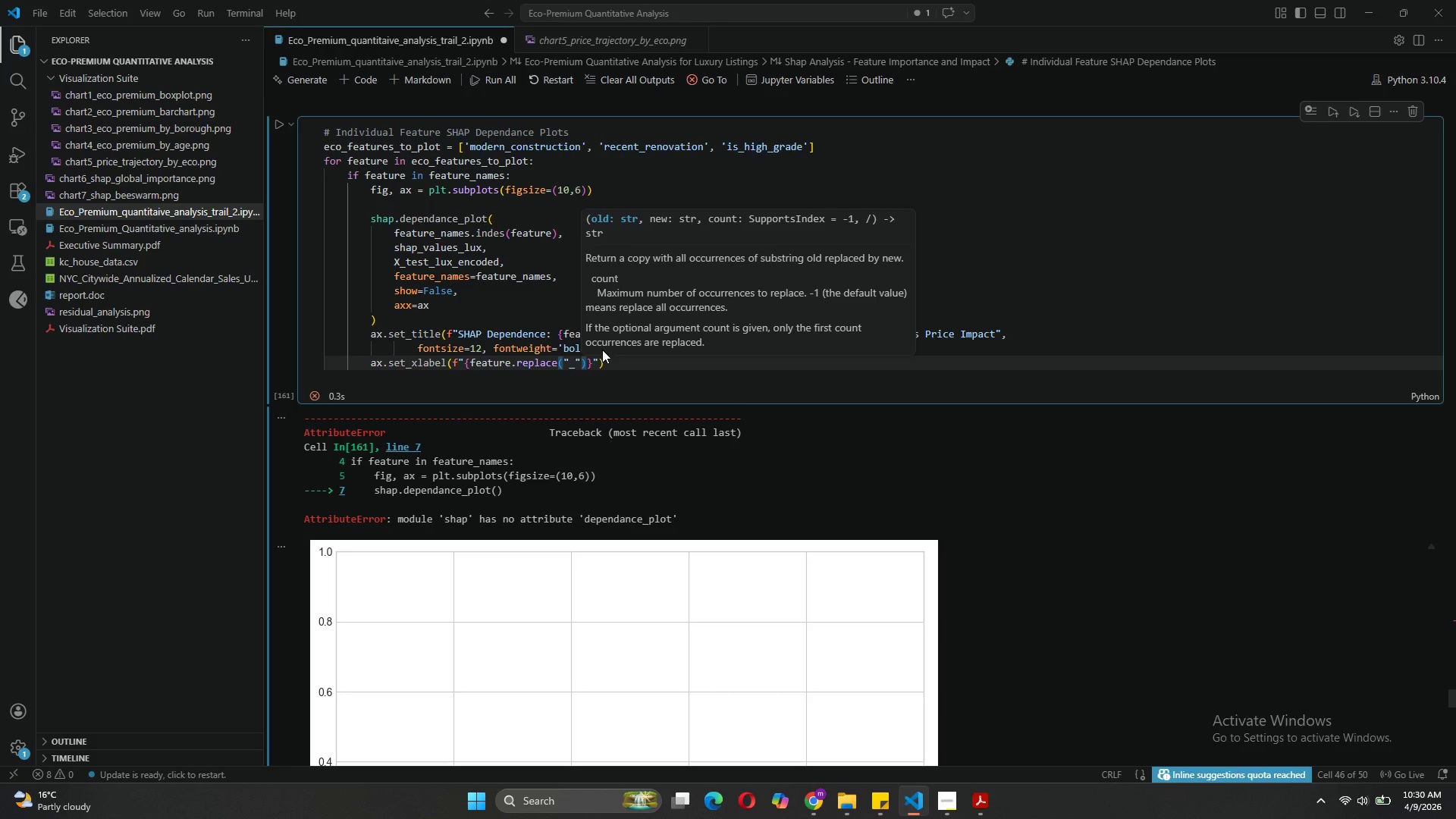 
key(Comma)
 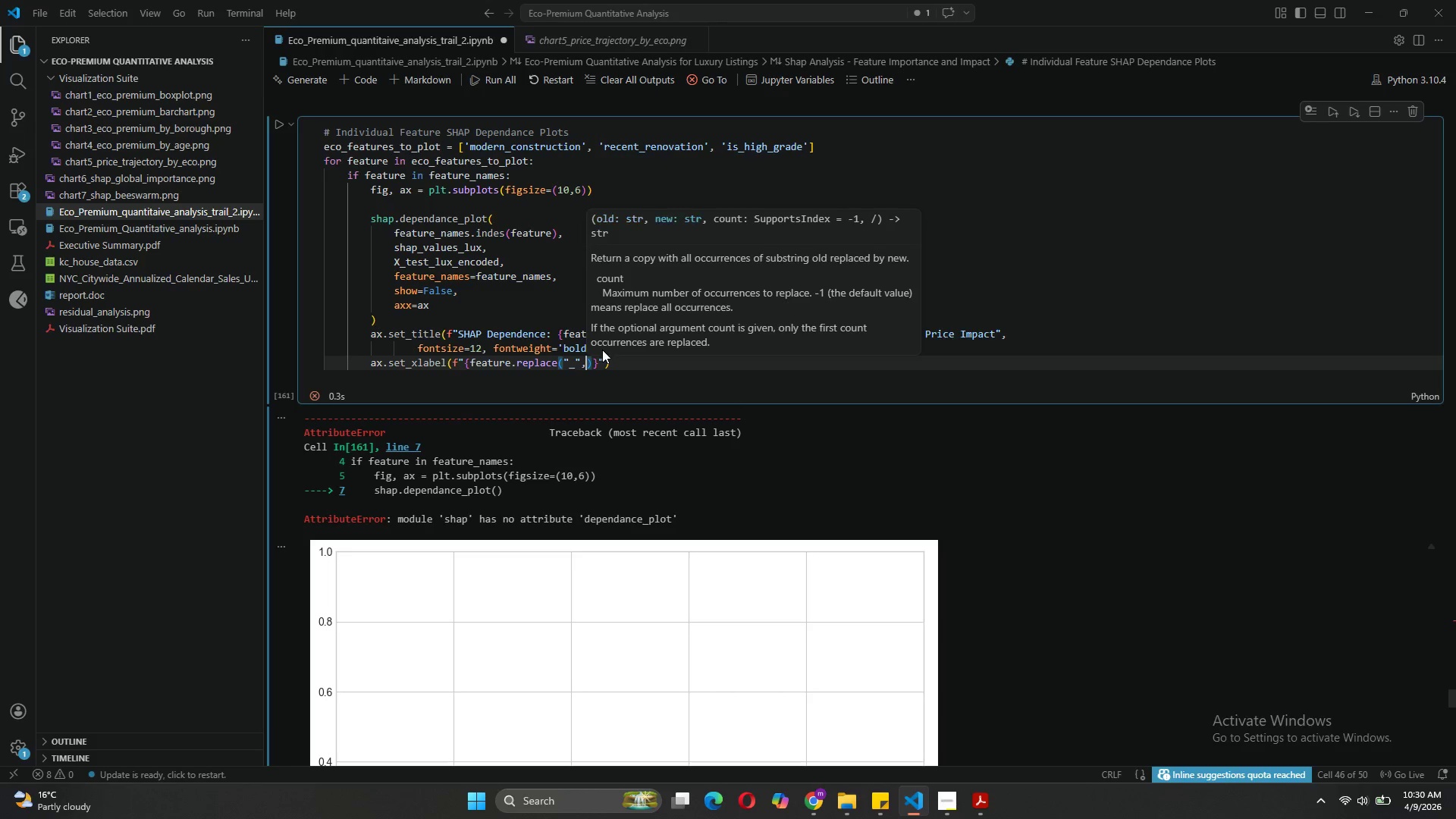 
hold_key(key=ShiftLeft, duration=0.64)
 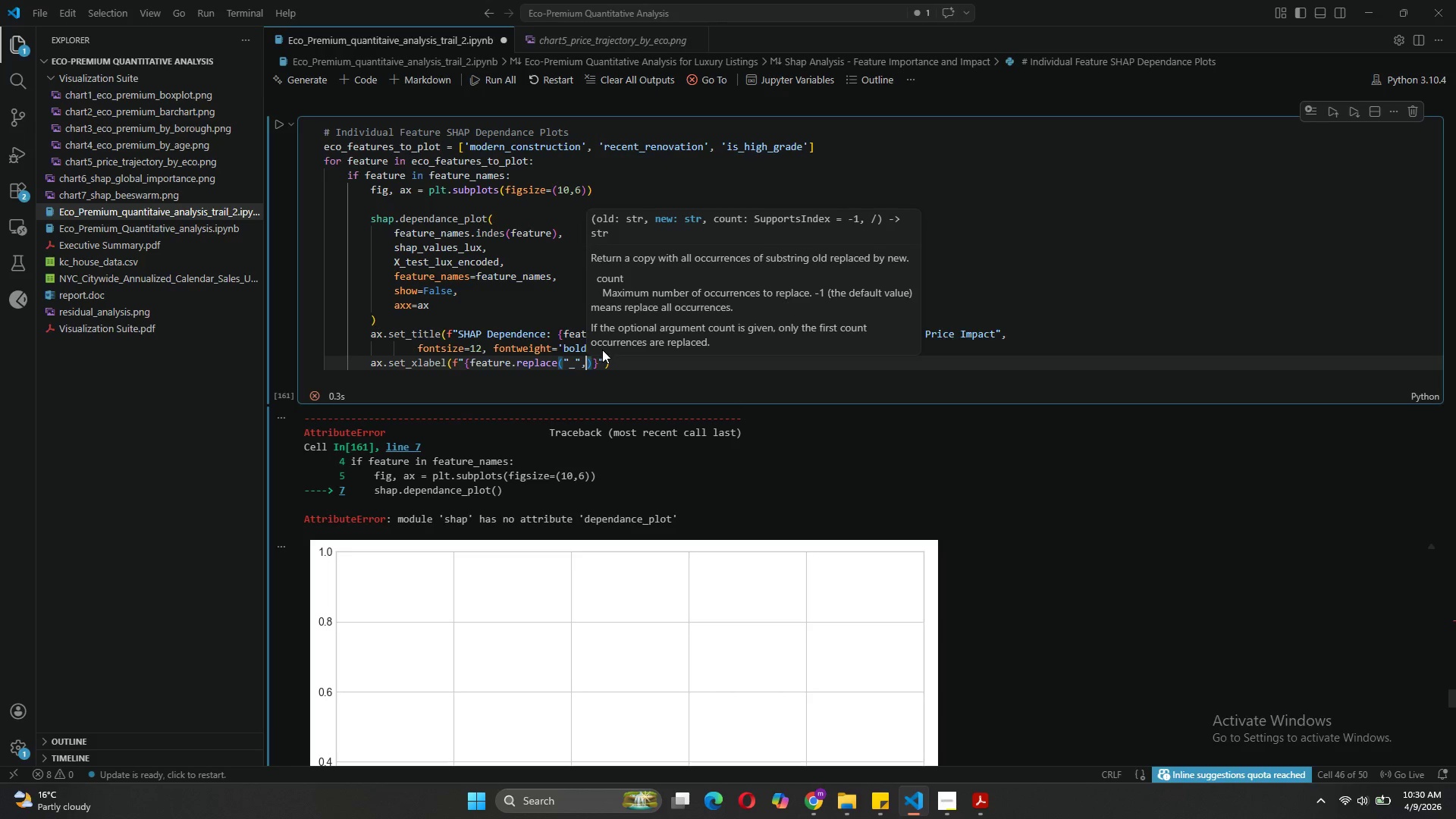 
key(Shift+Quote)
 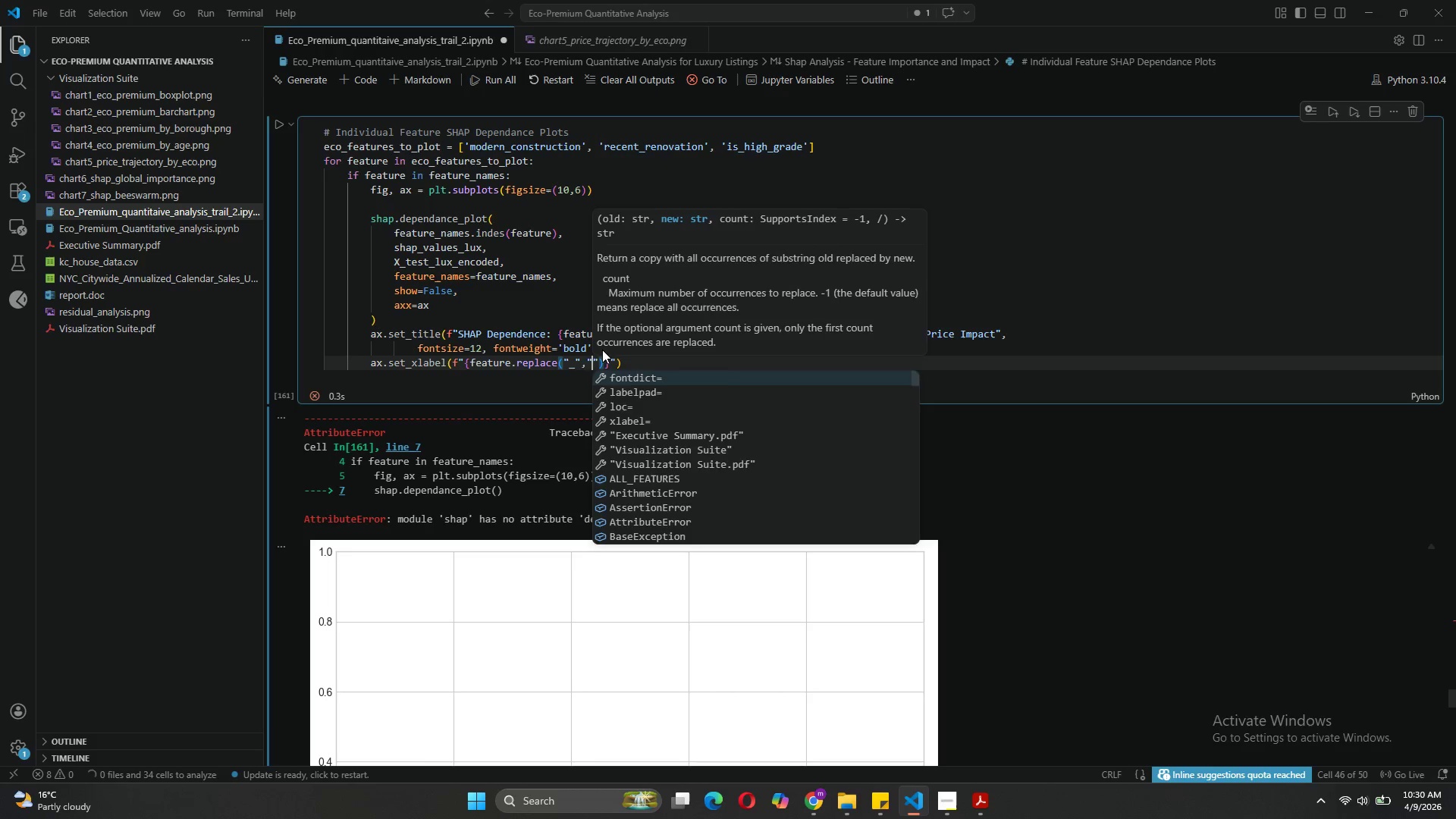 
key(Space)
 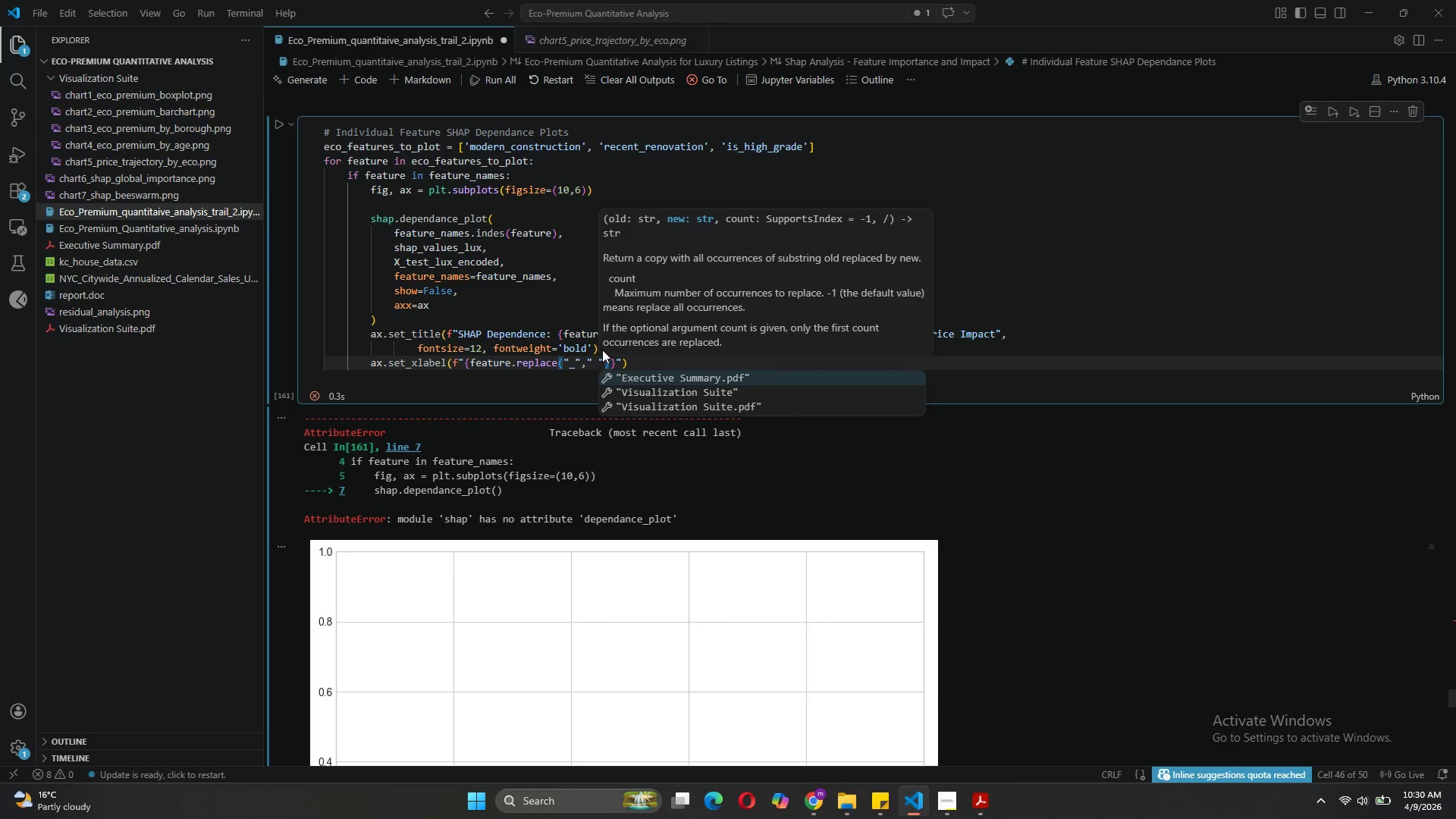 
key(ArrowRight)
 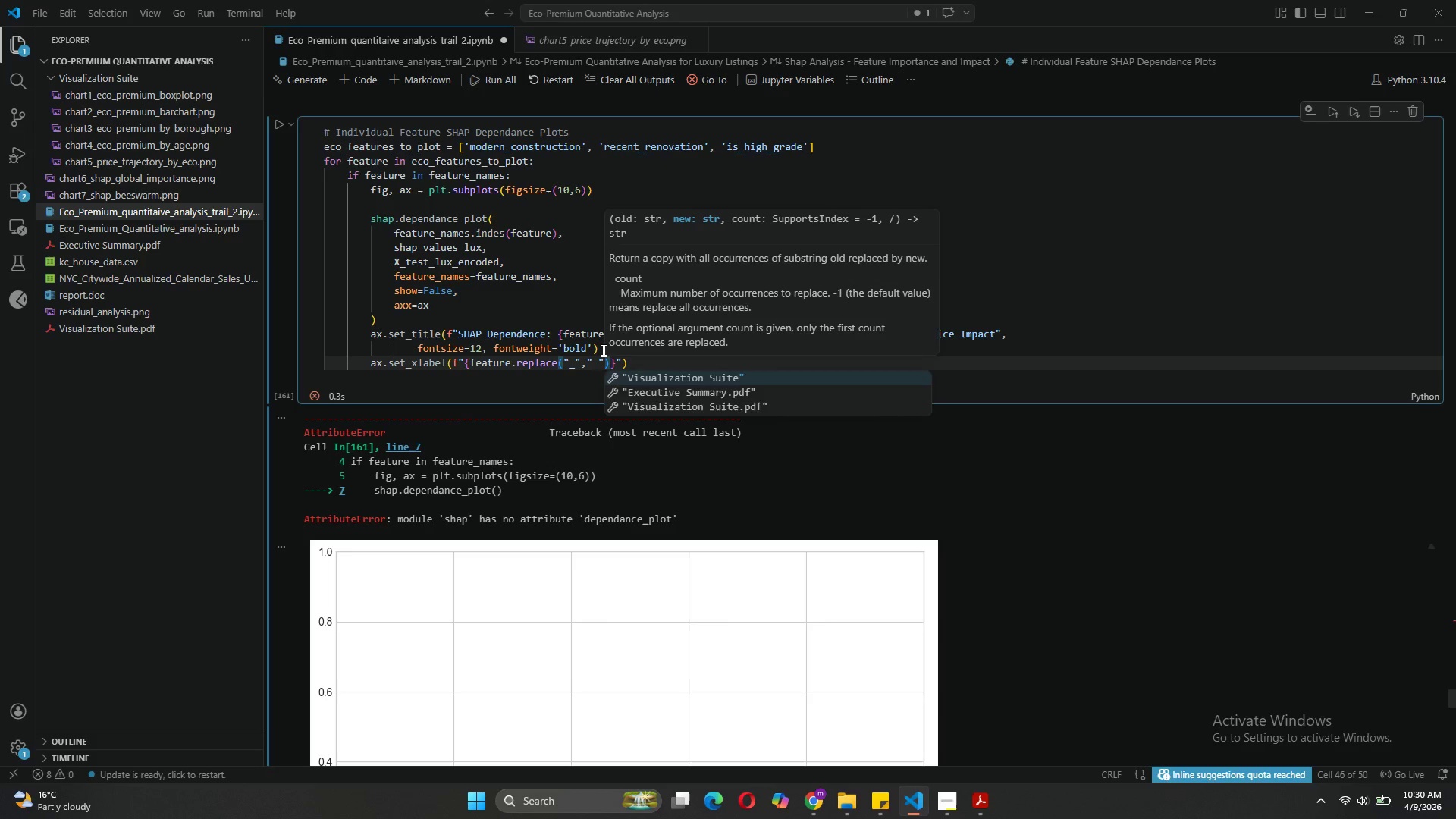 
key(ArrowRight)
 